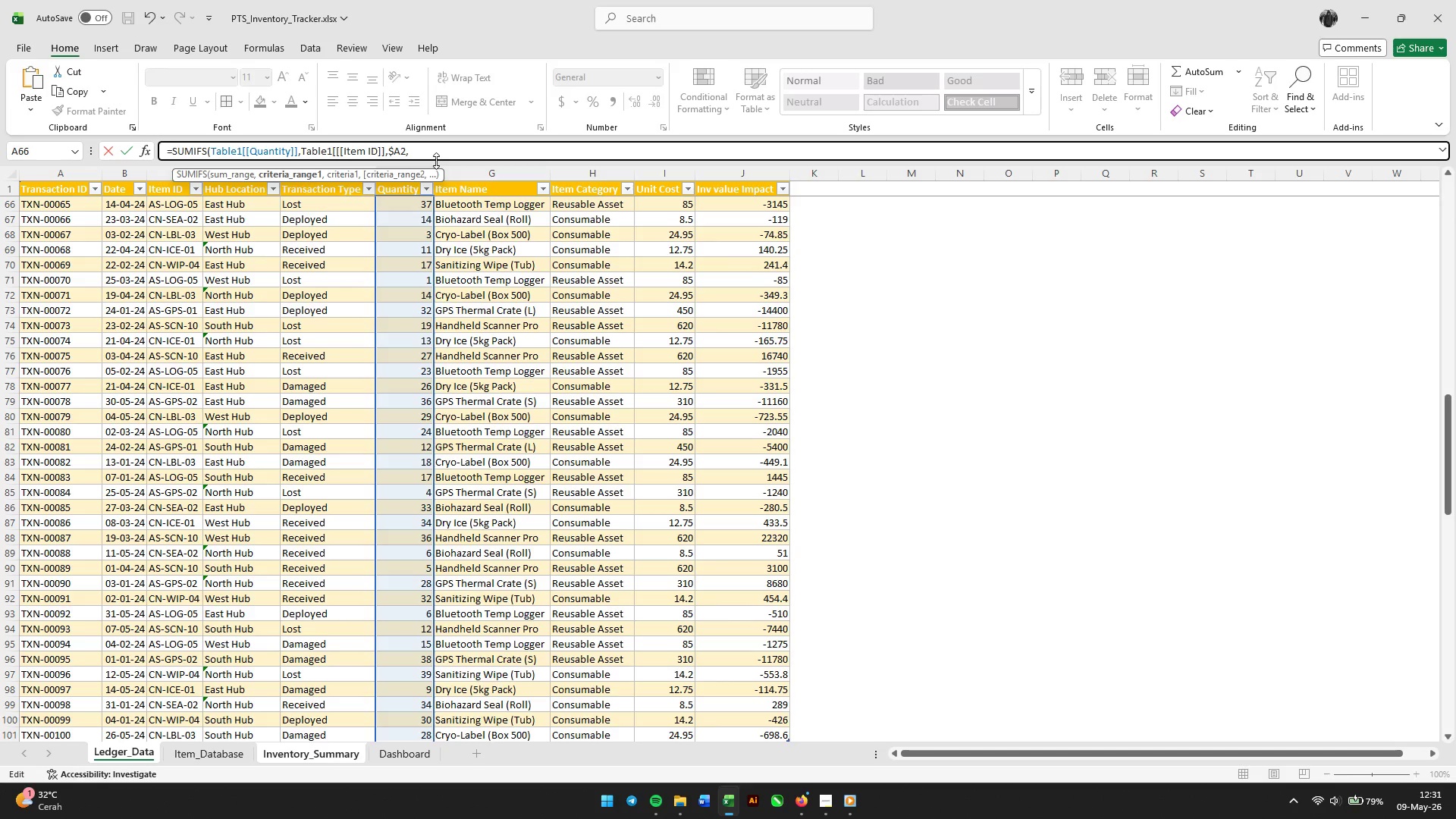 
left_click([325, 190])
 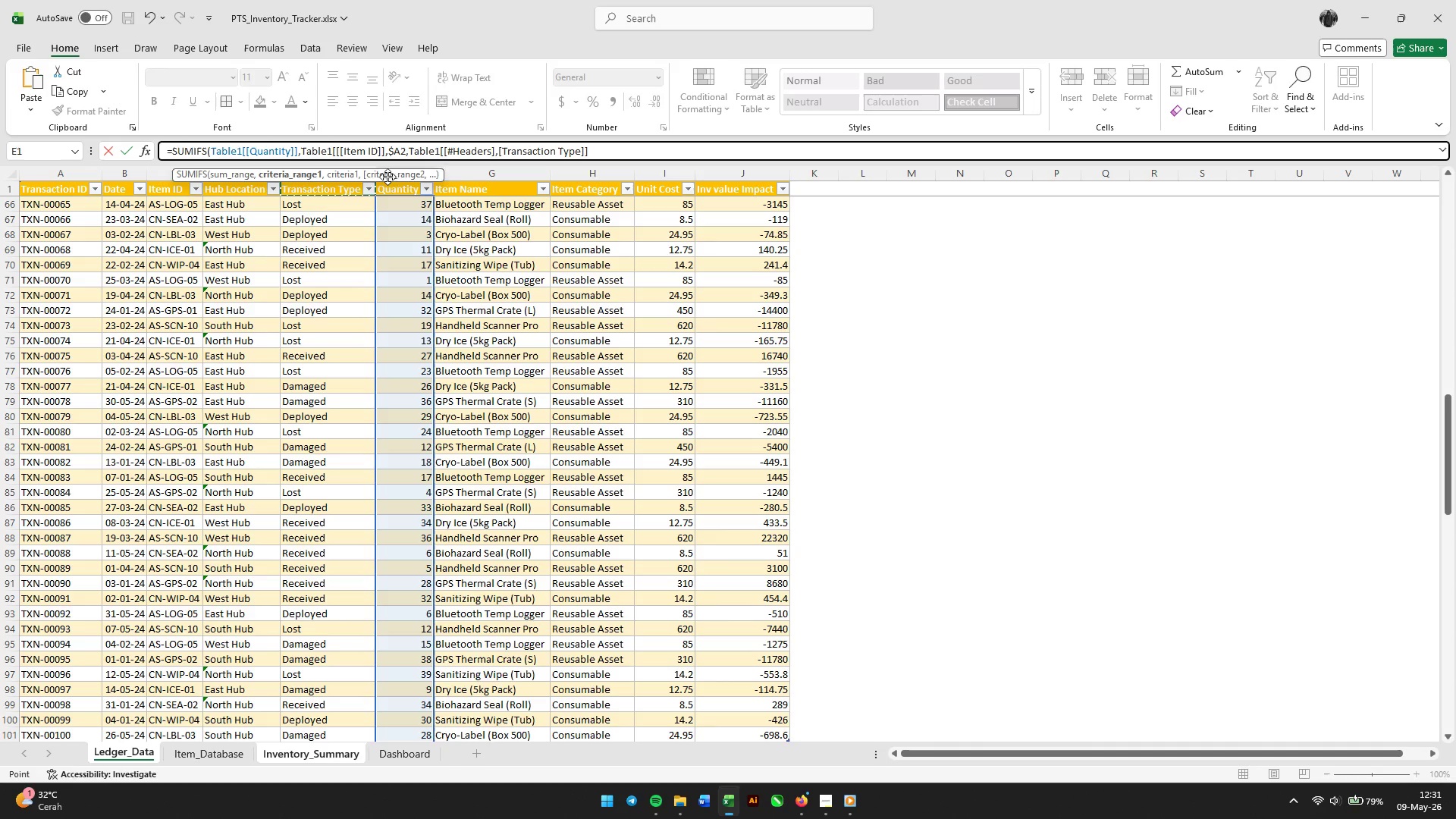 
left_click_drag(start_coordinate=[498, 150], to_coordinate=[448, 150])
 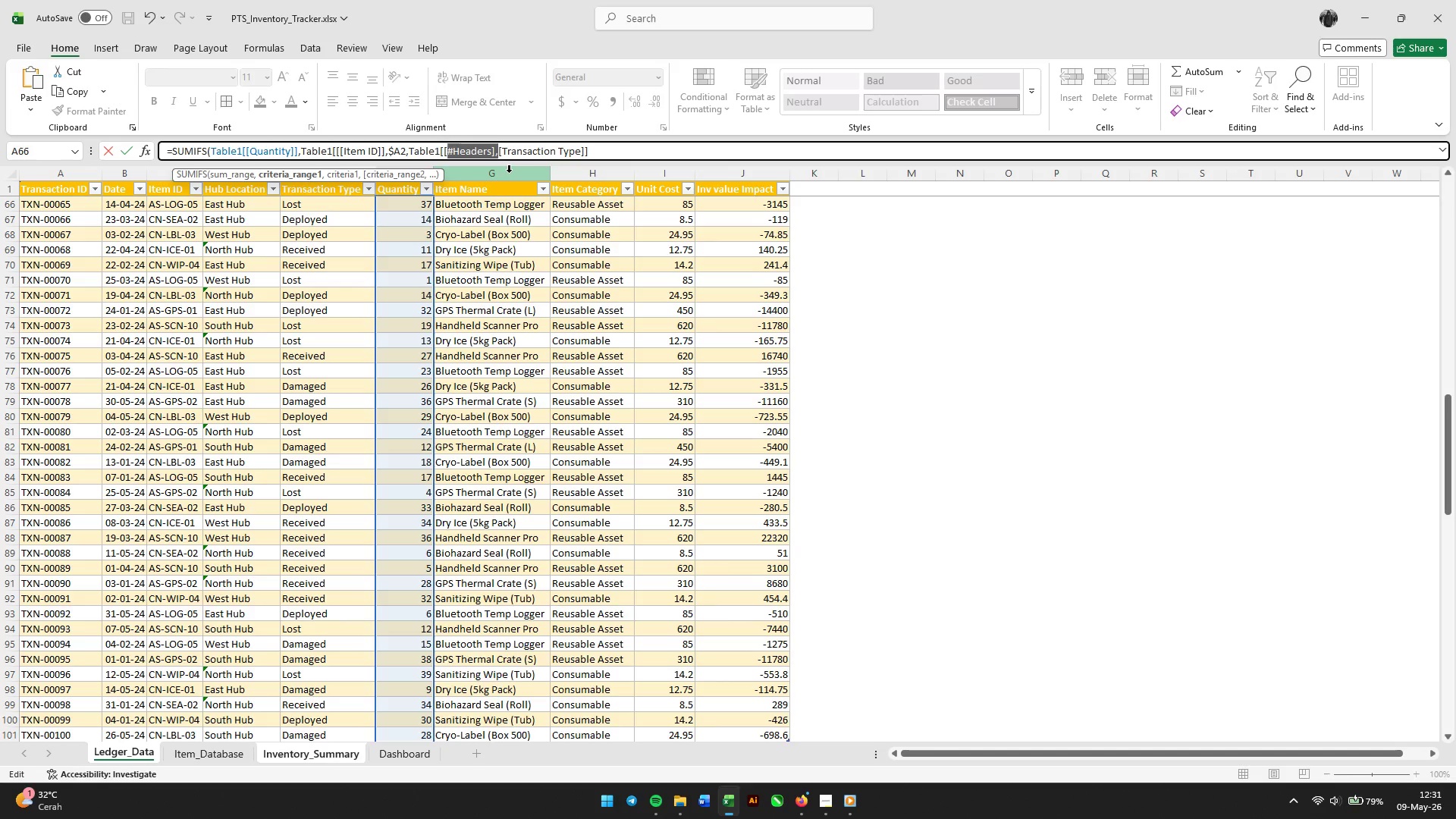 
key(Backspace)
 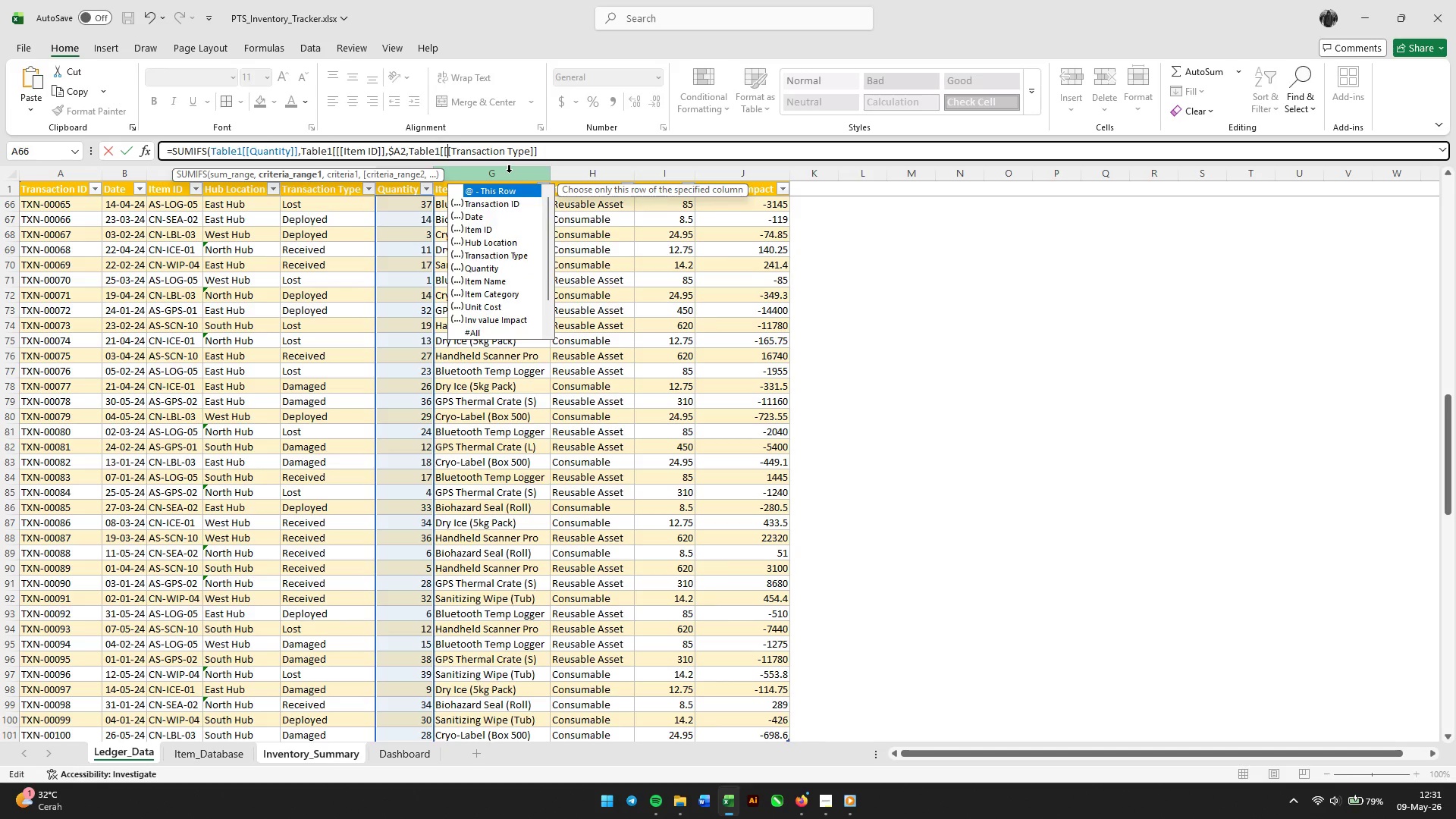 
key(Backspace)
 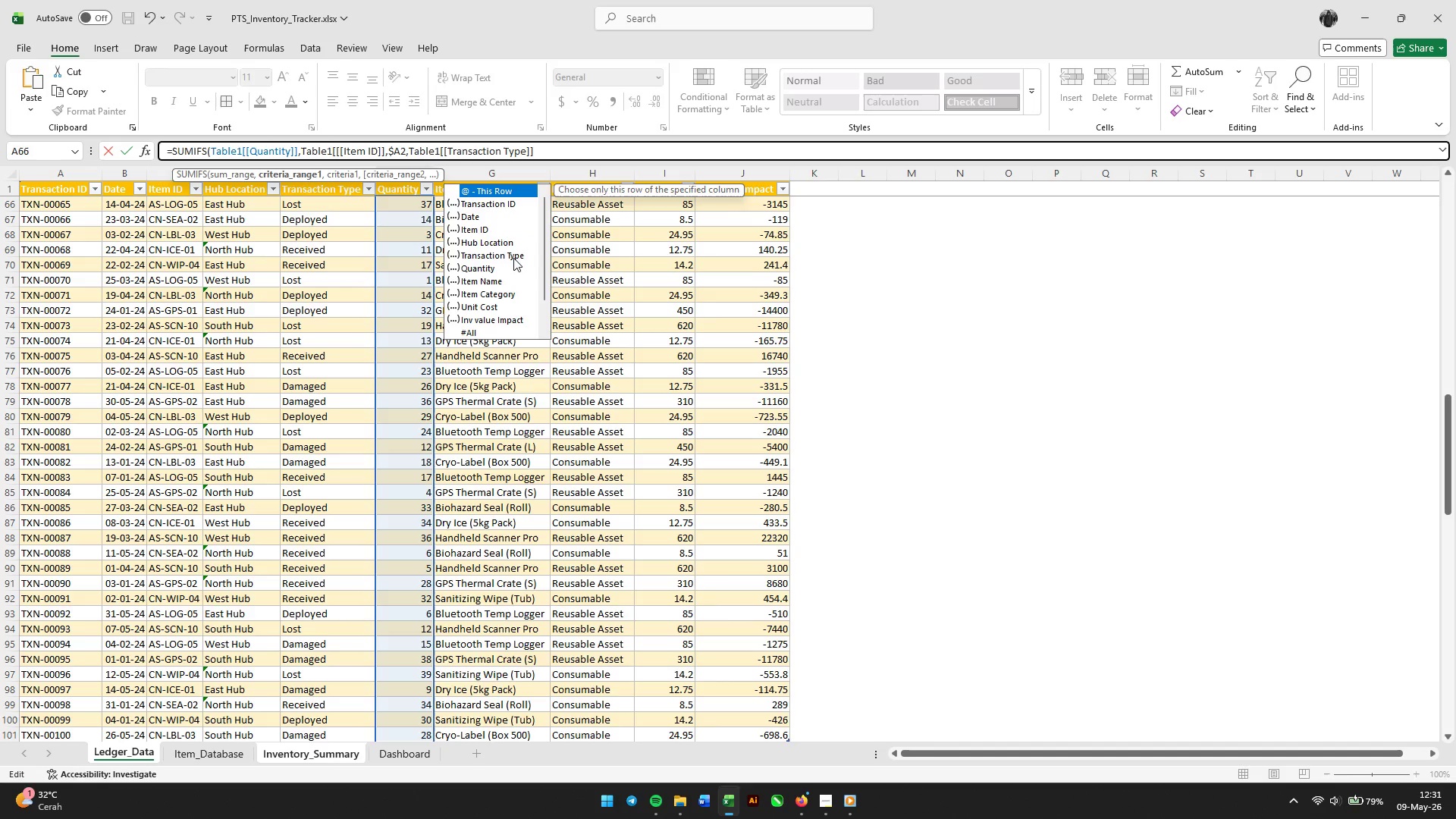 
double_click([510, 253])
 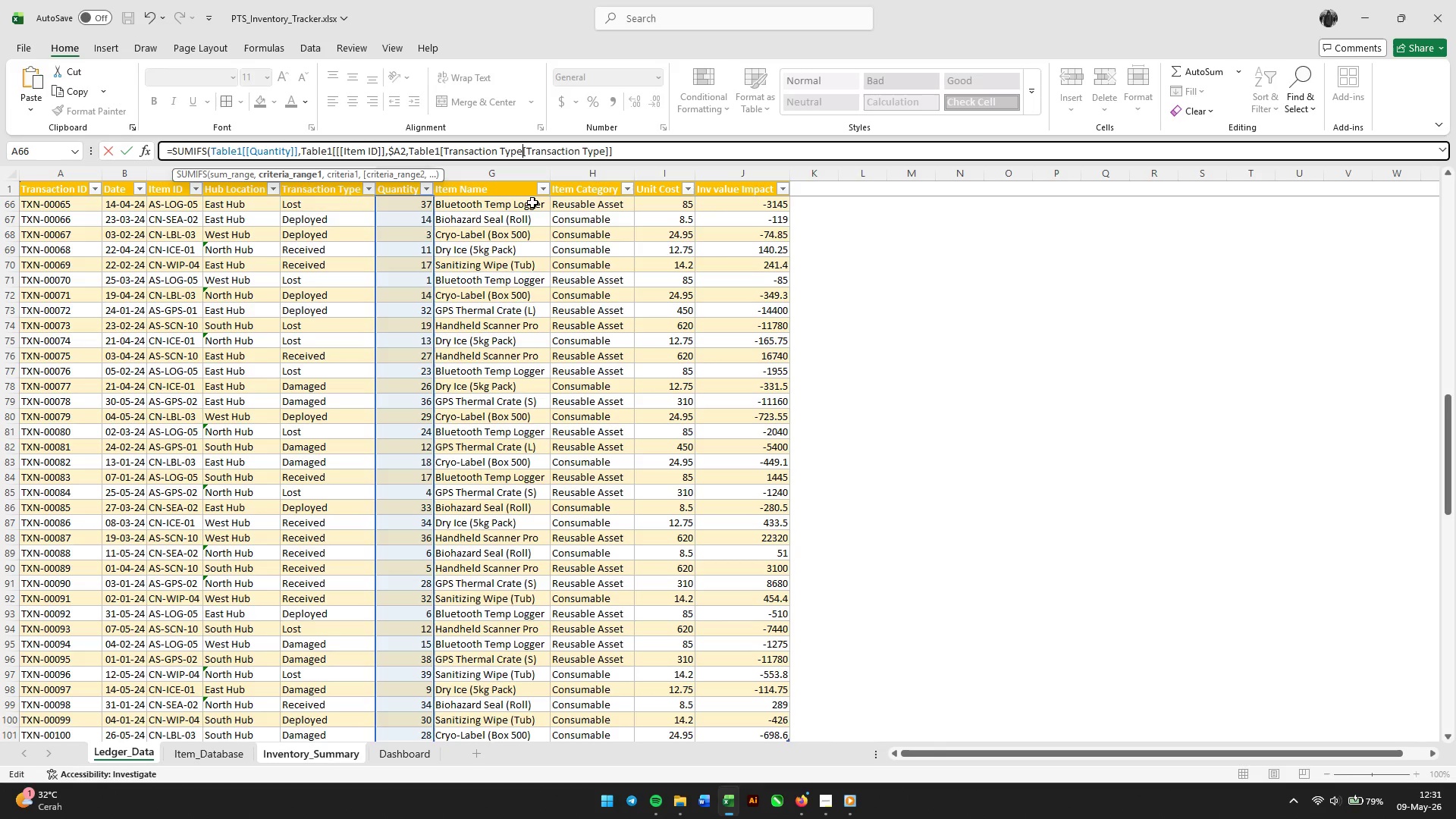 
key(Backspace)
 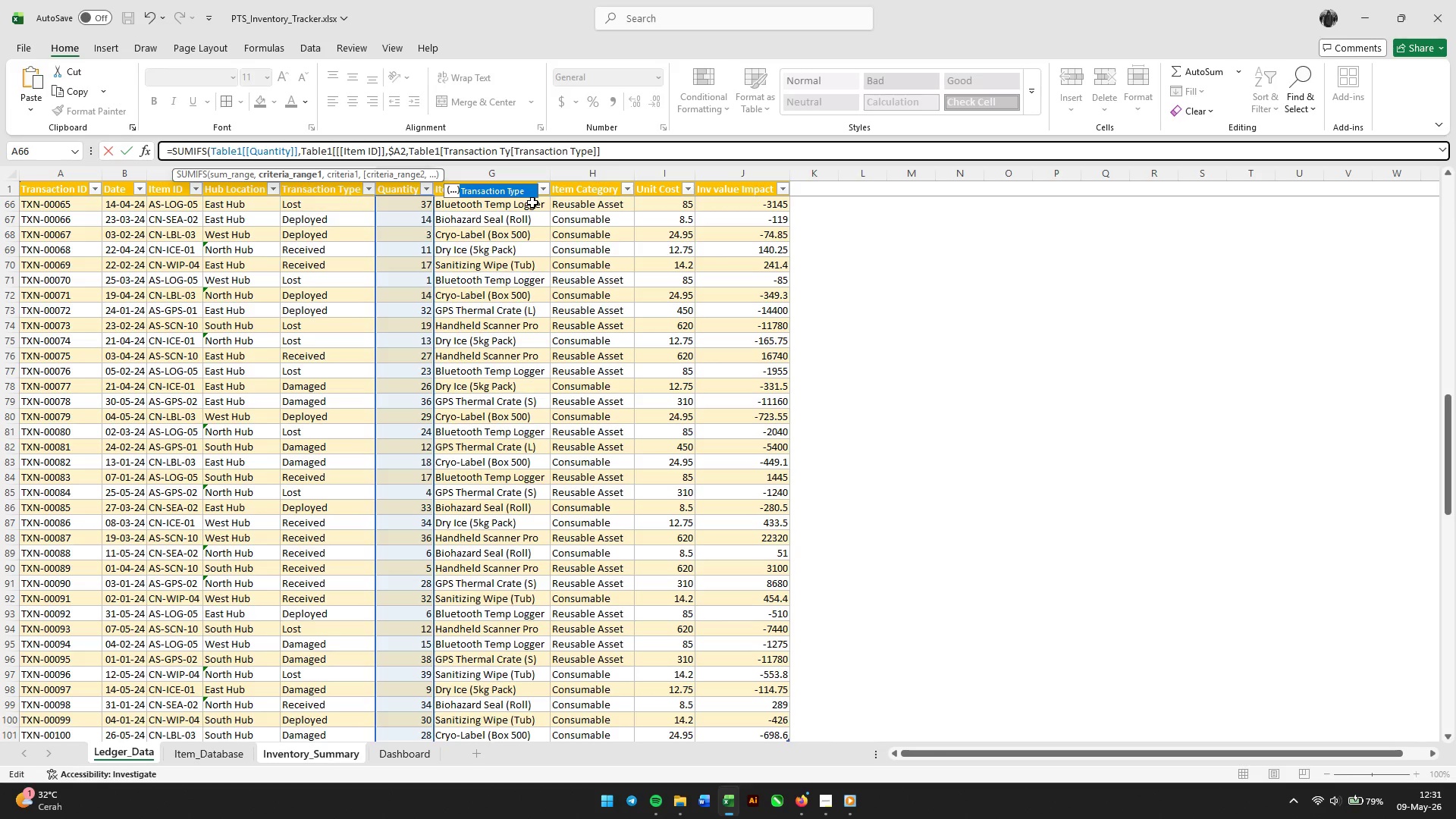 
key(Backspace)
 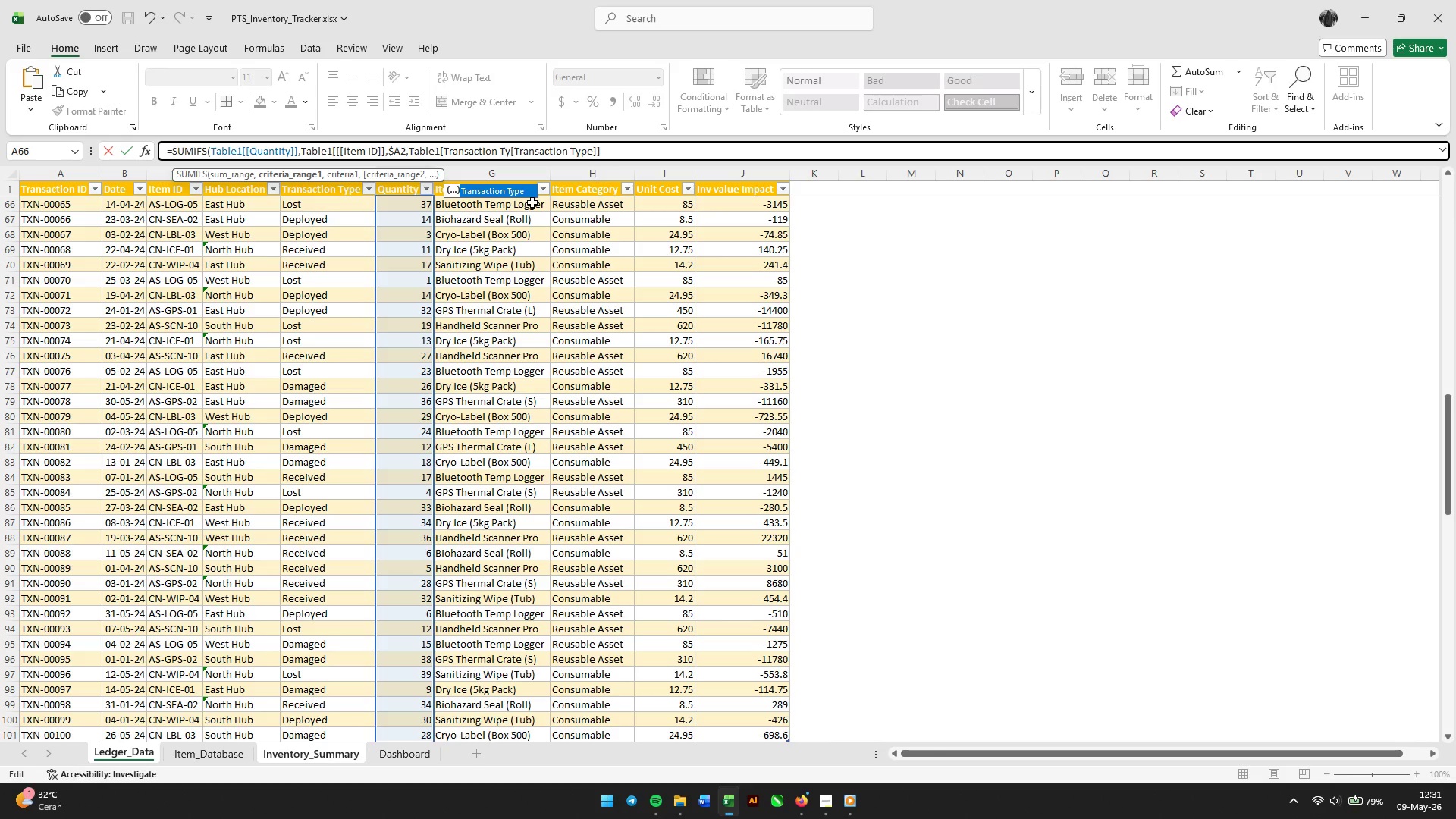 
key(Backspace)
 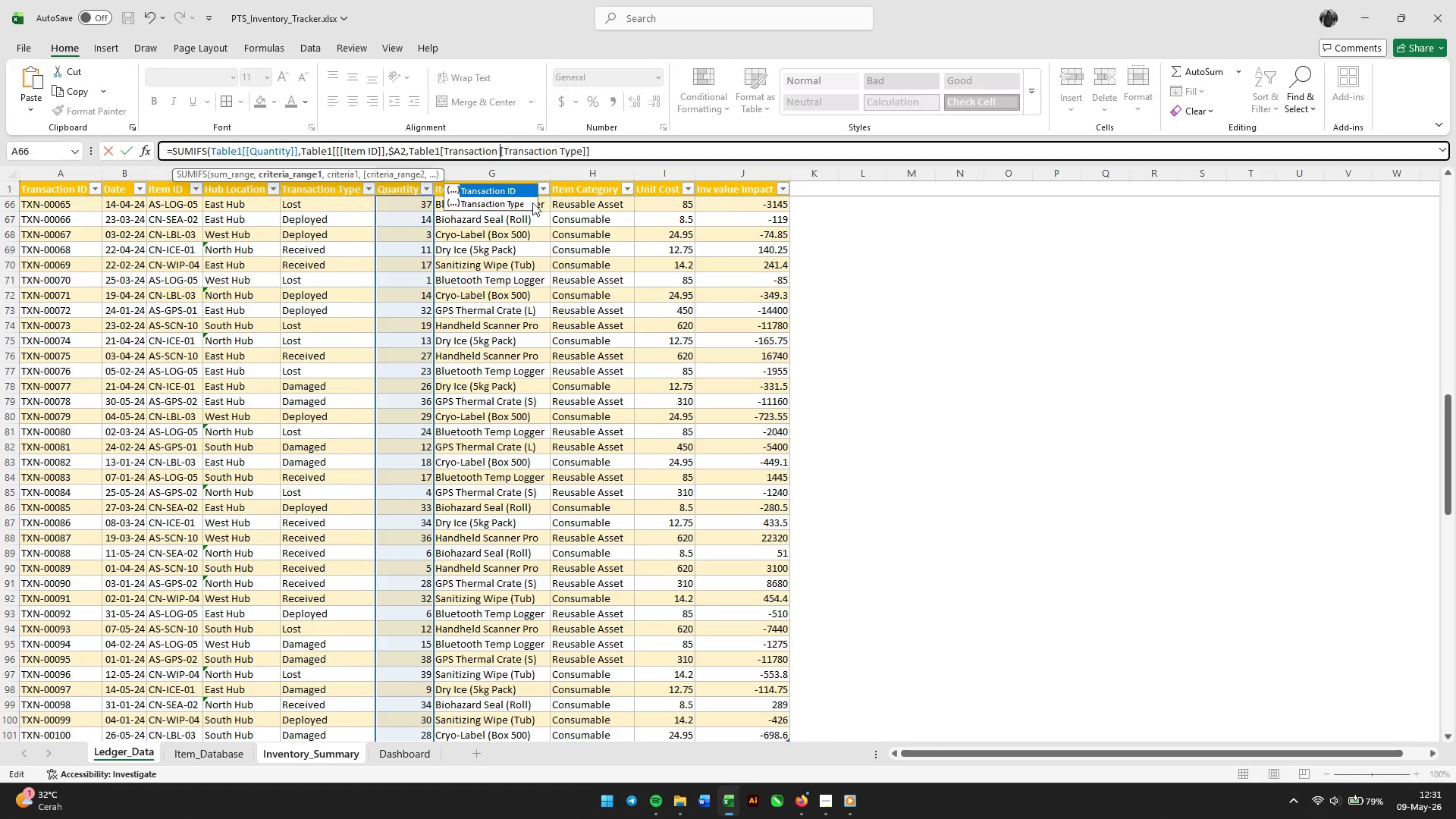 
key(Backspace)
 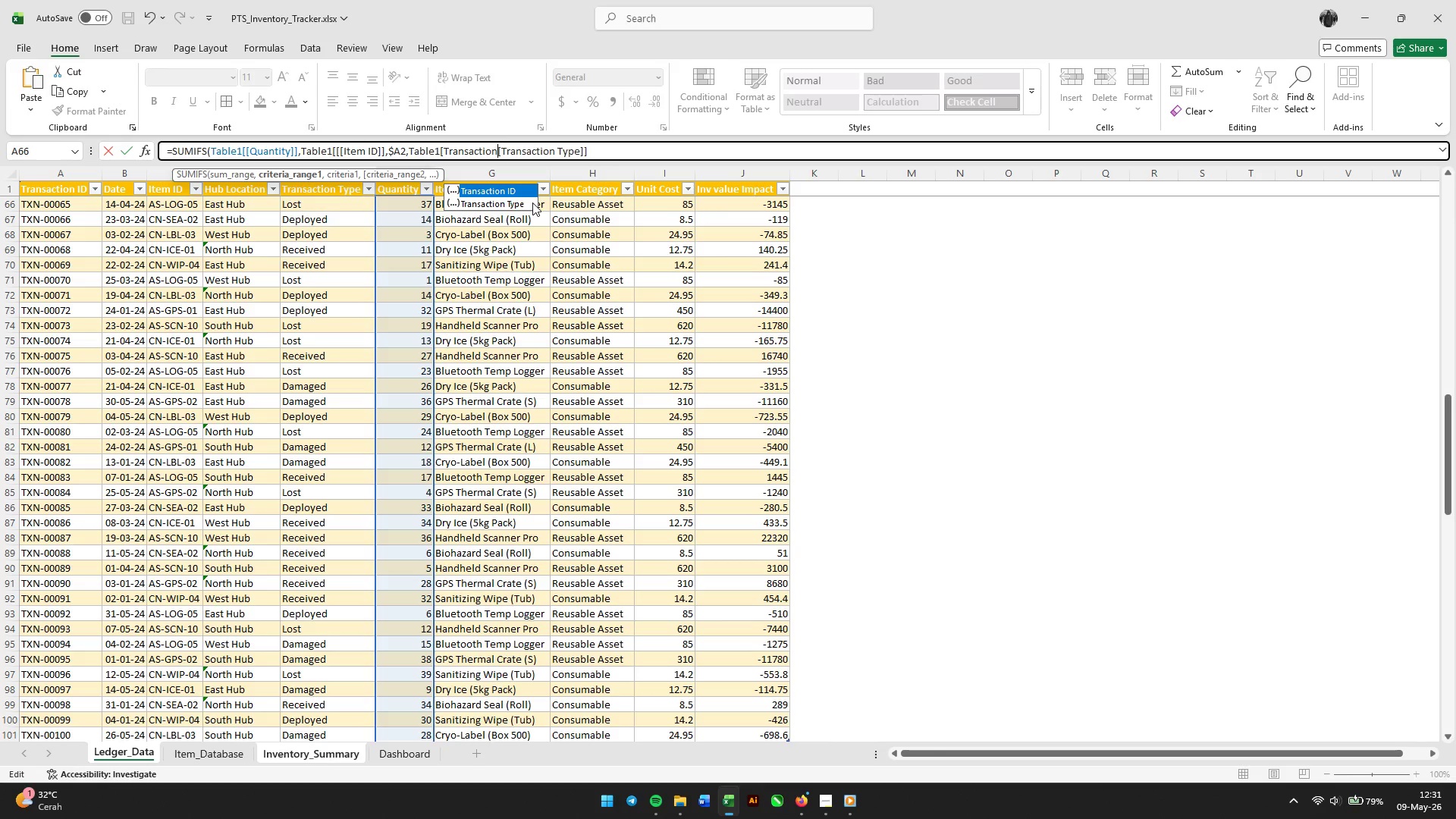 
key(Backspace)
 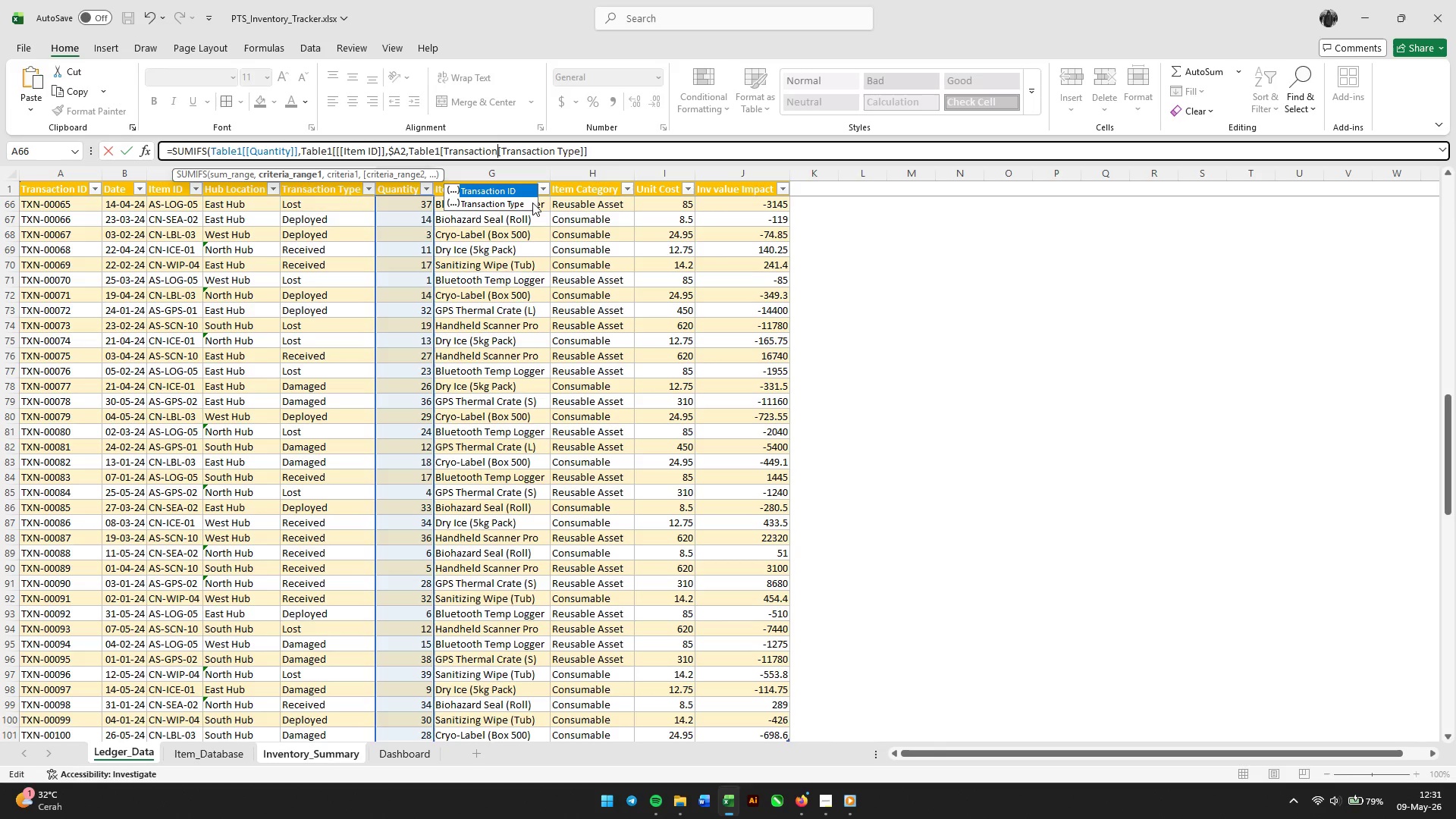 
key(Backspace)
 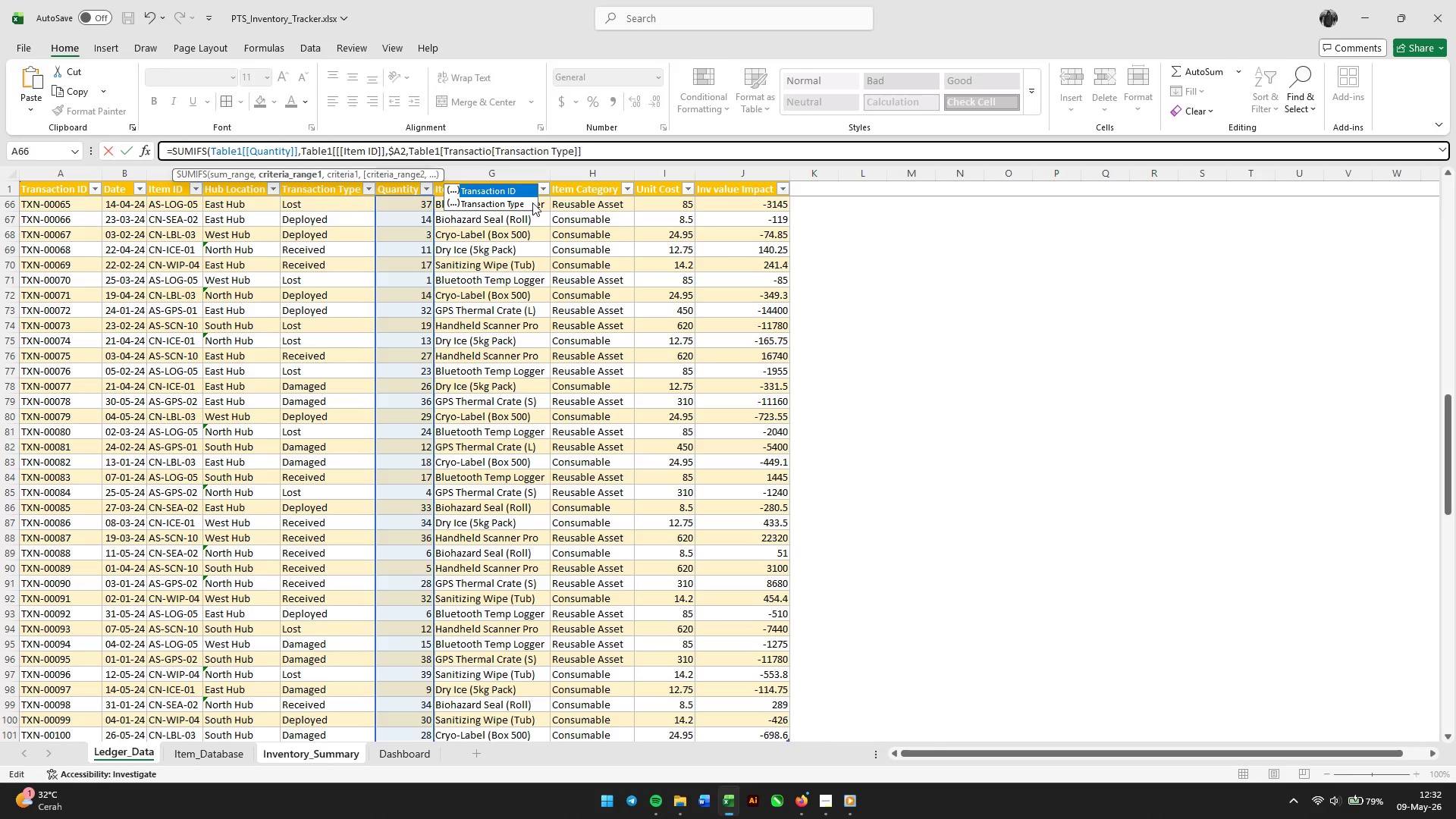 
key(Backspace)
 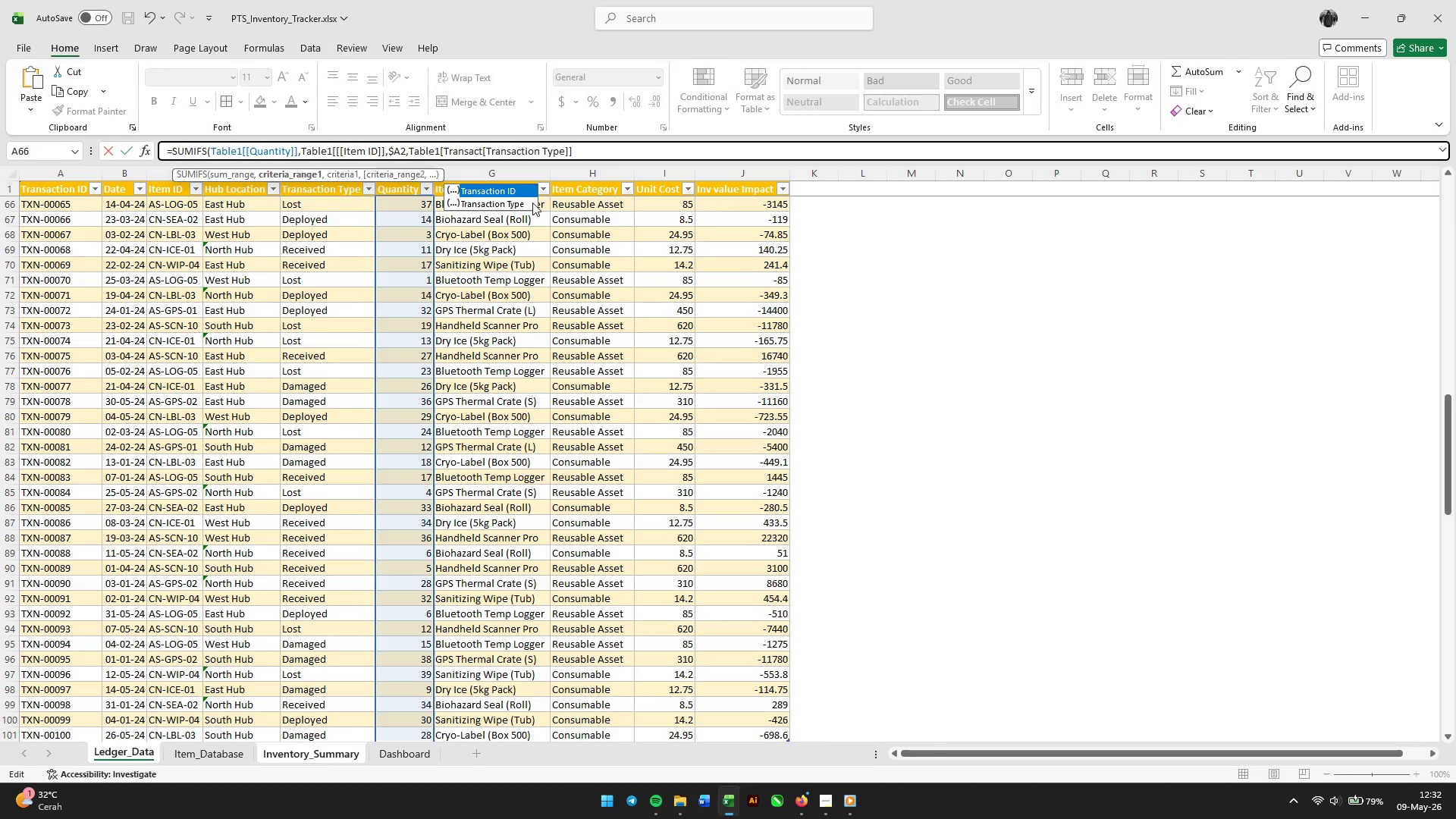 
key(Backspace)
 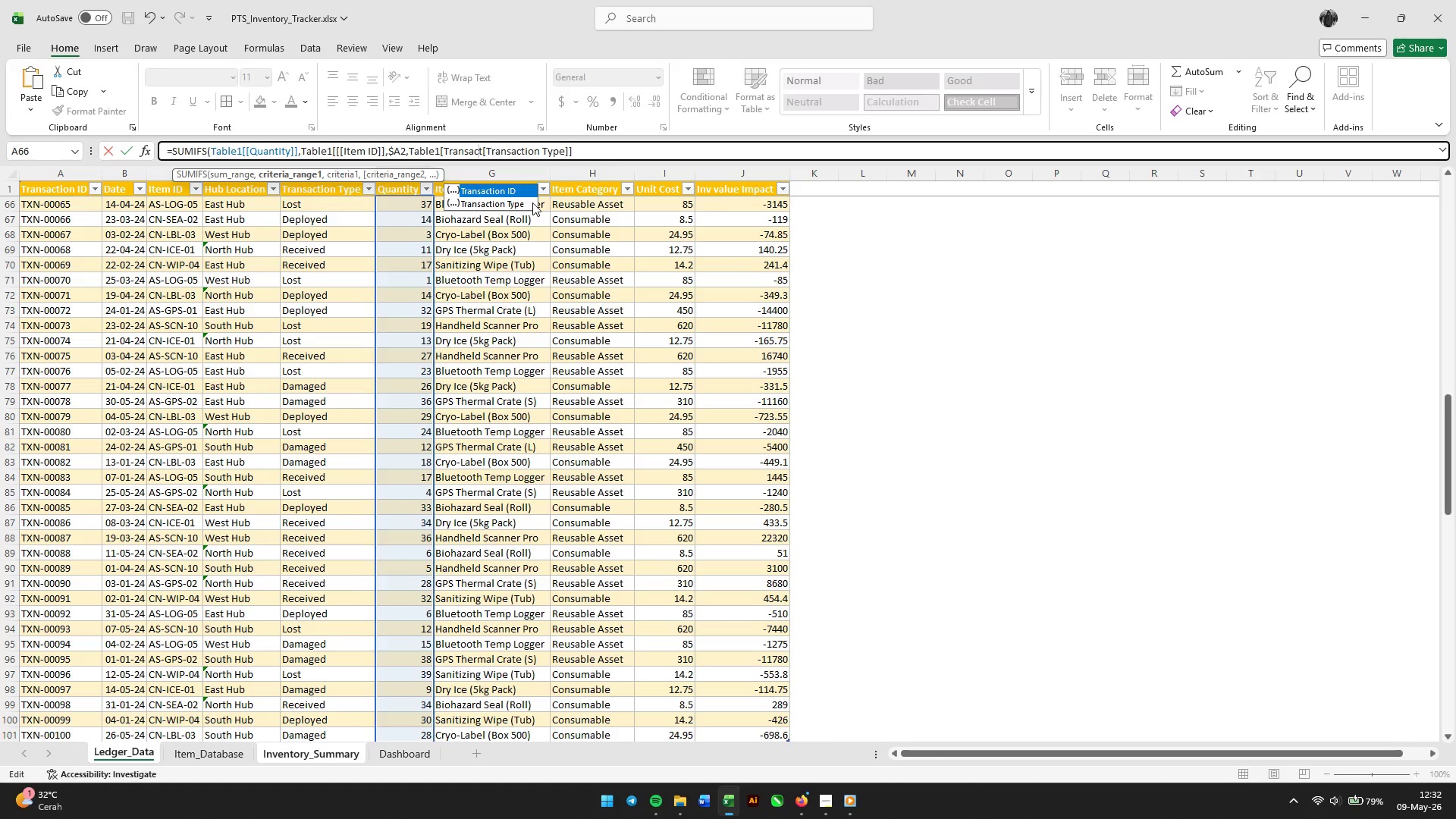 
key(Backspace)
 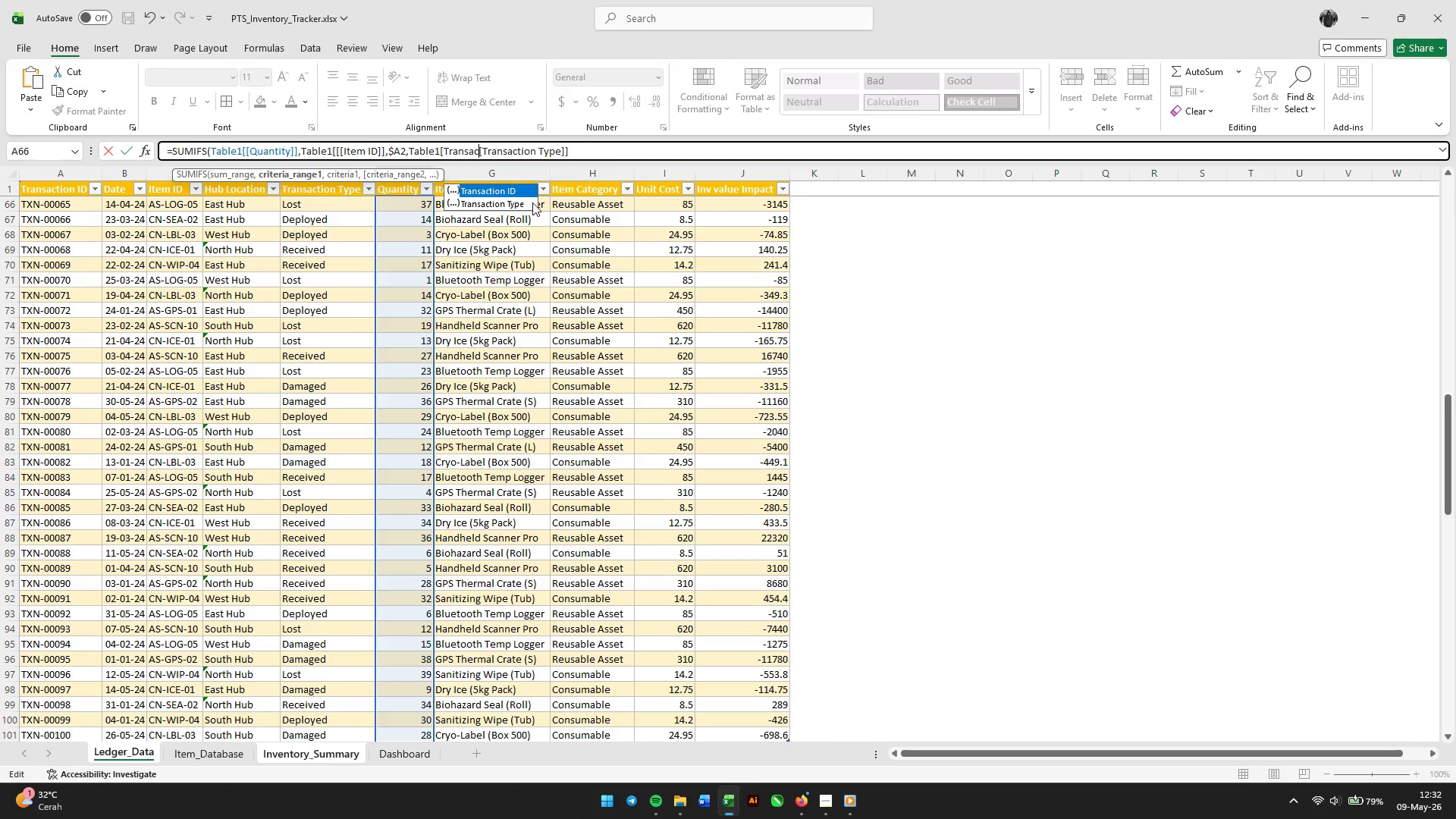 
key(Backspace)
 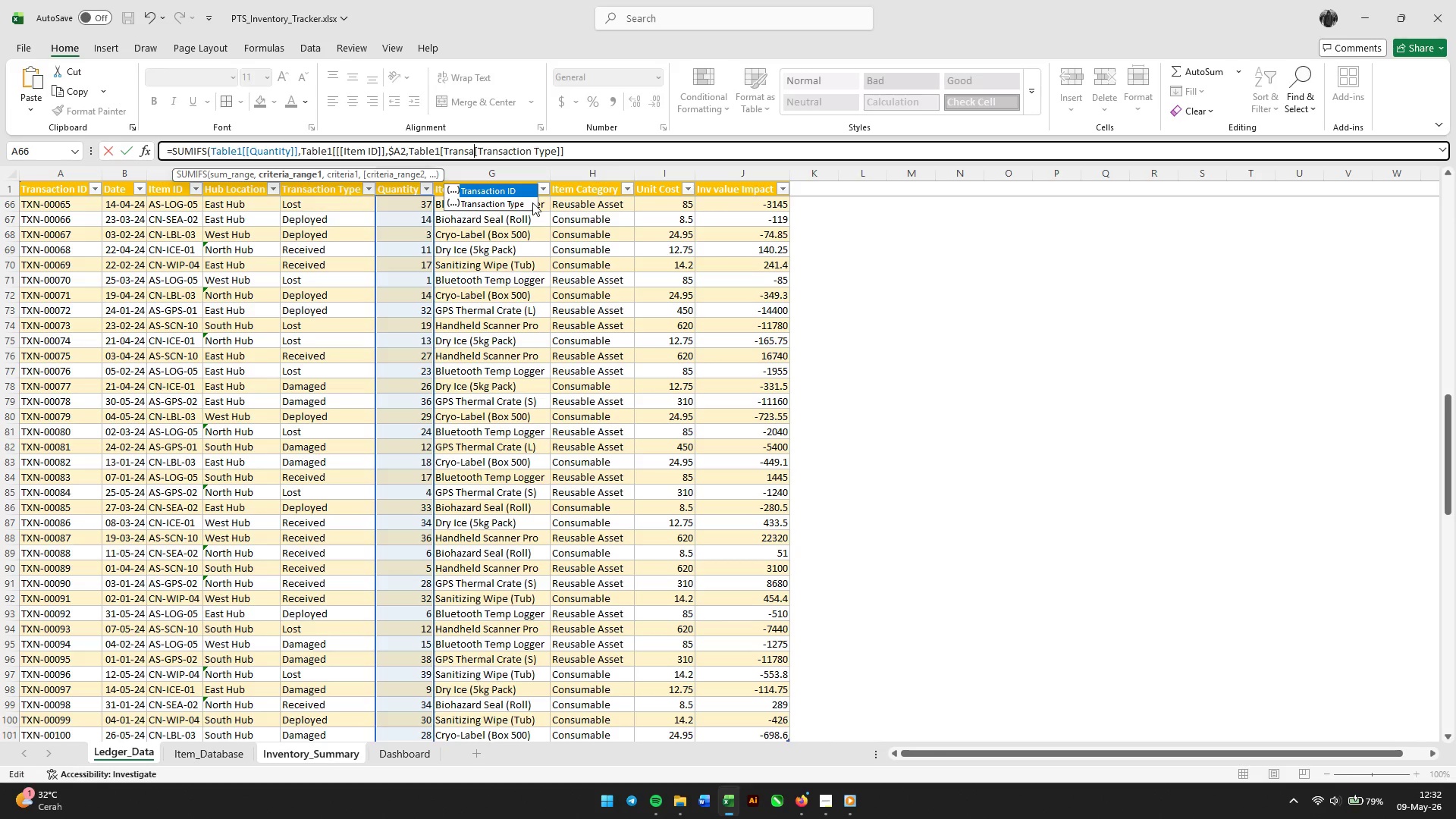 
key(Backspace)
 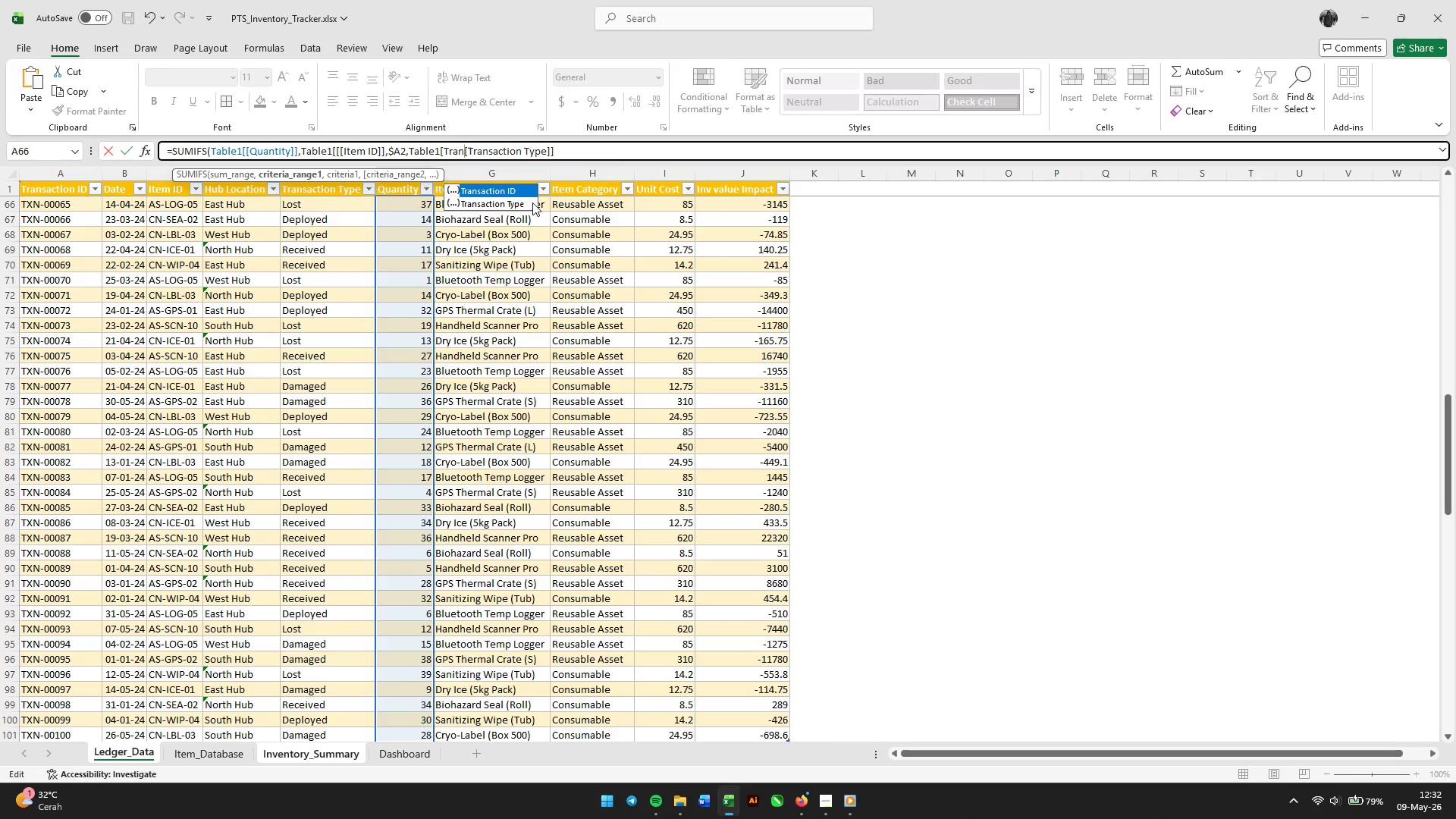 
key(Backspace)
 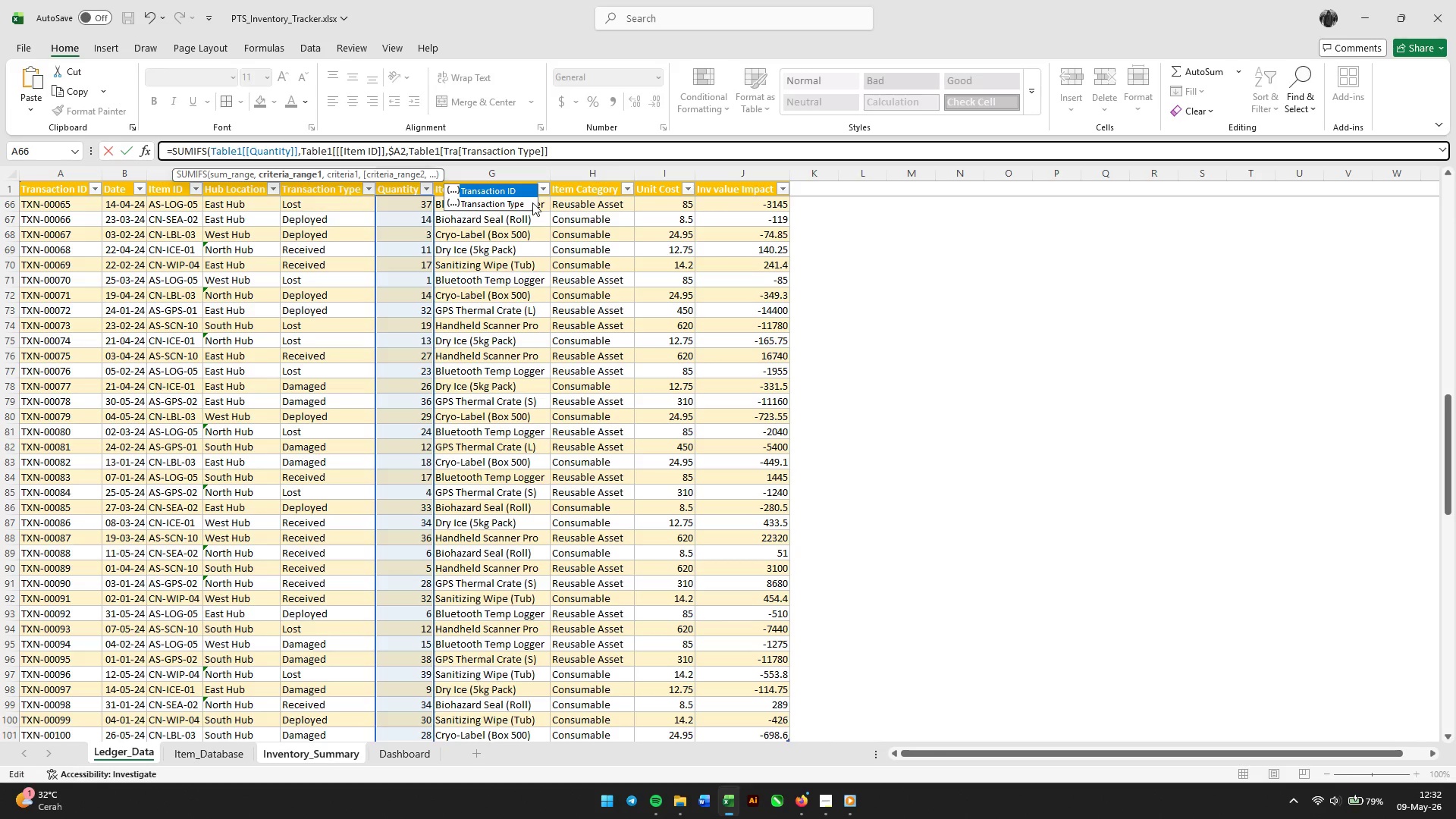 
key(Backspace)
 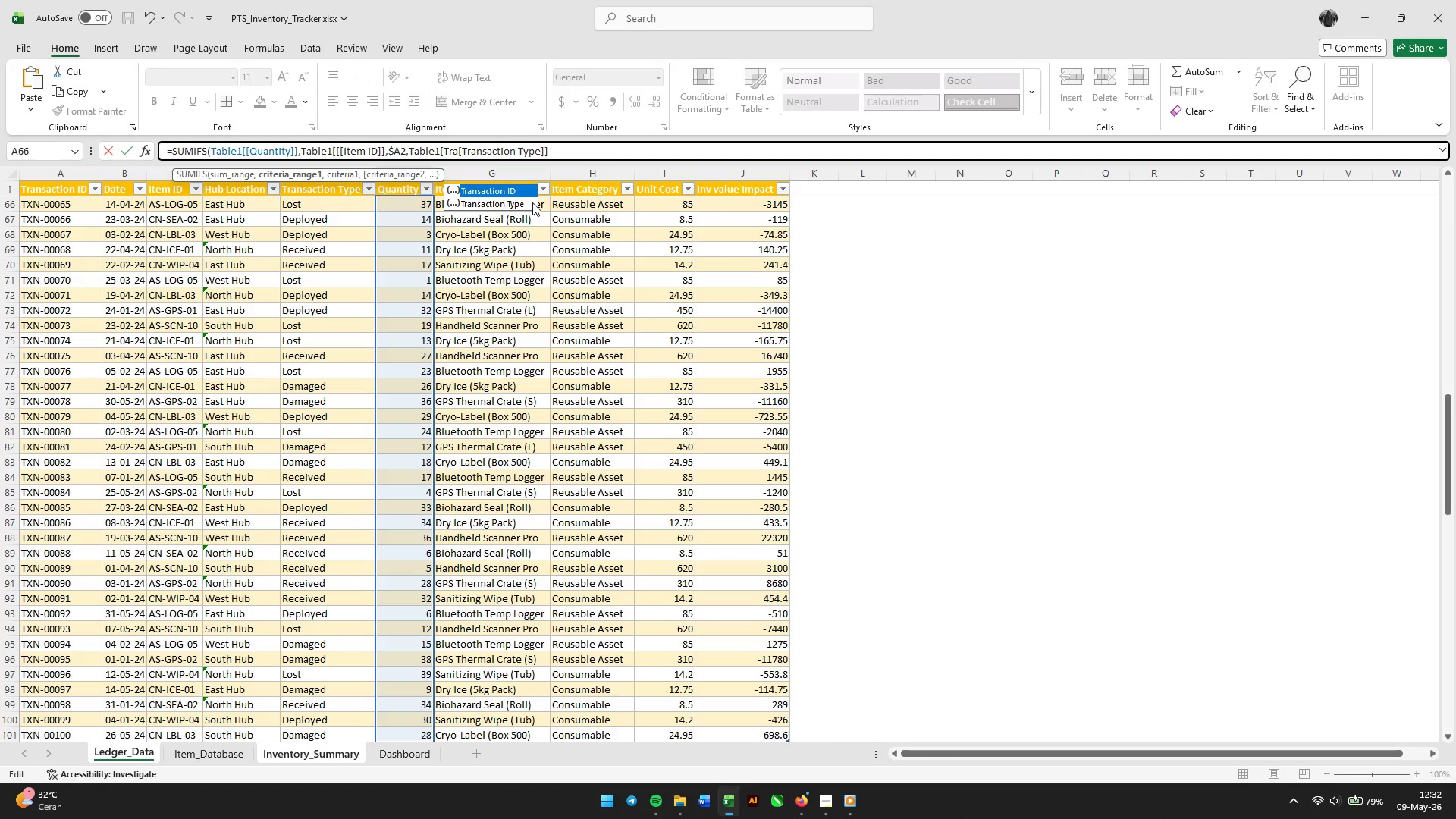 
key(Backspace)
 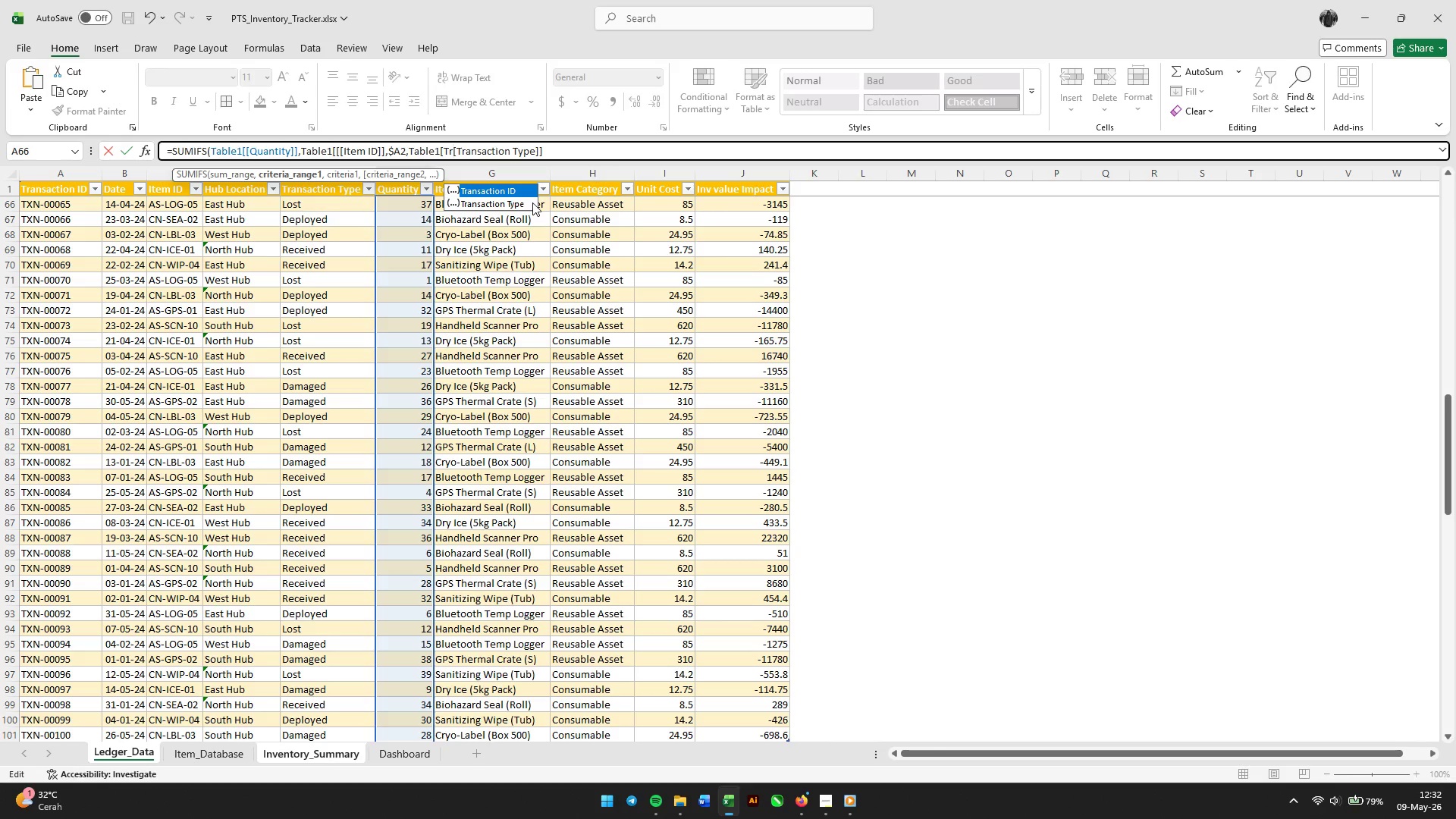 
key(Backspace)
 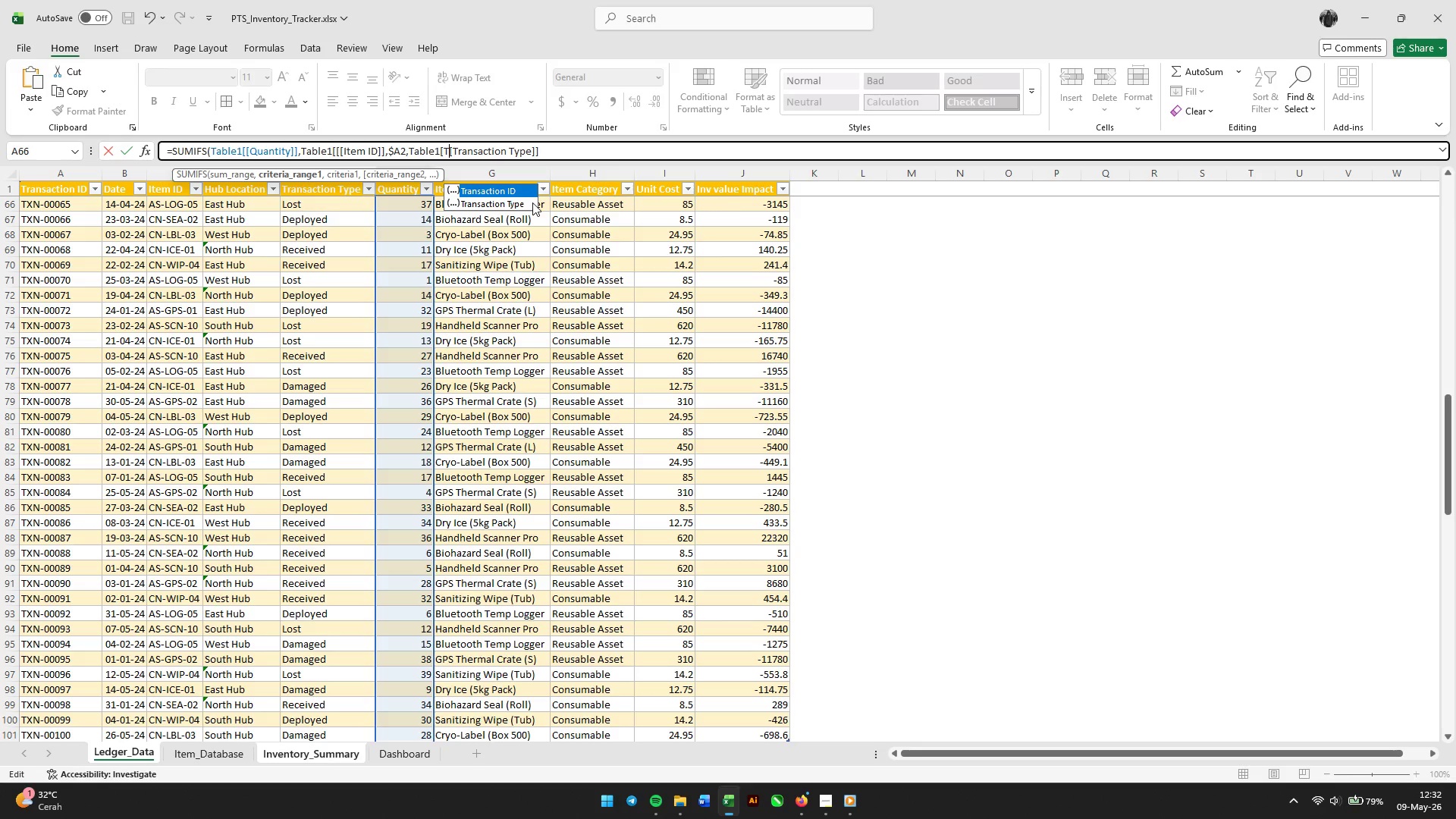 
key(Backspace)
 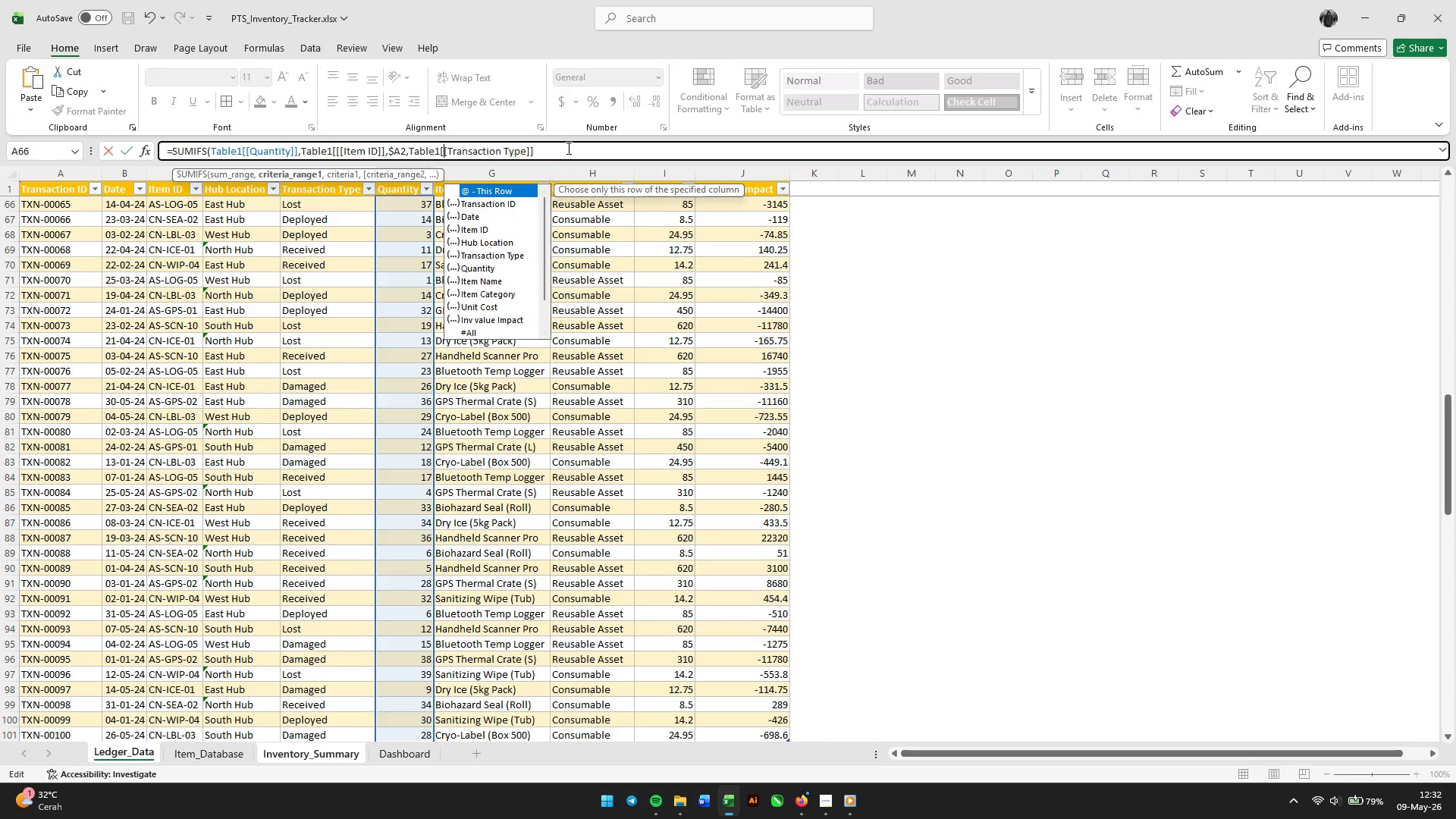 
left_click([569, 149])
 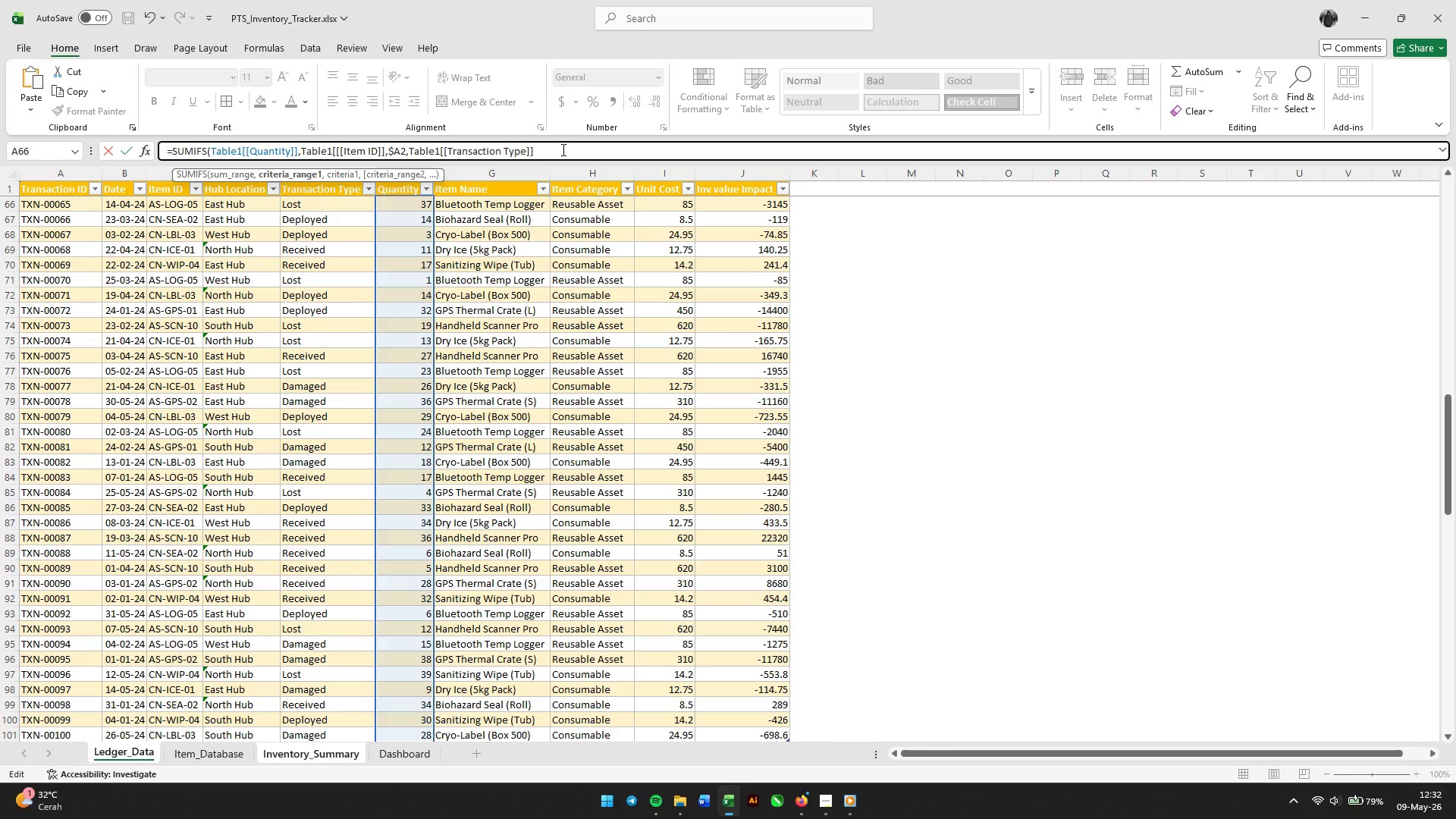 
type(,"Received"))
 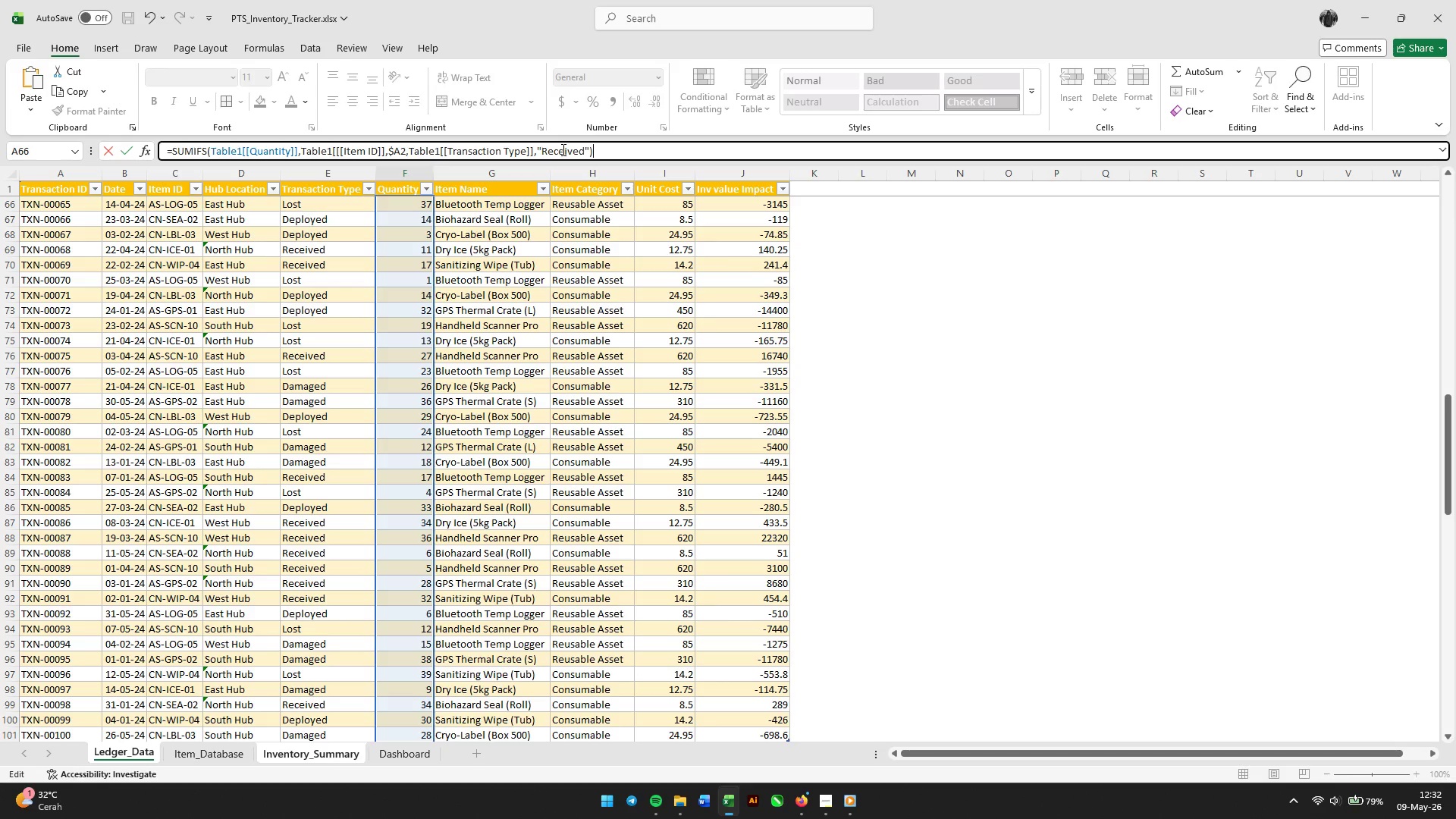 
key(Enter)
 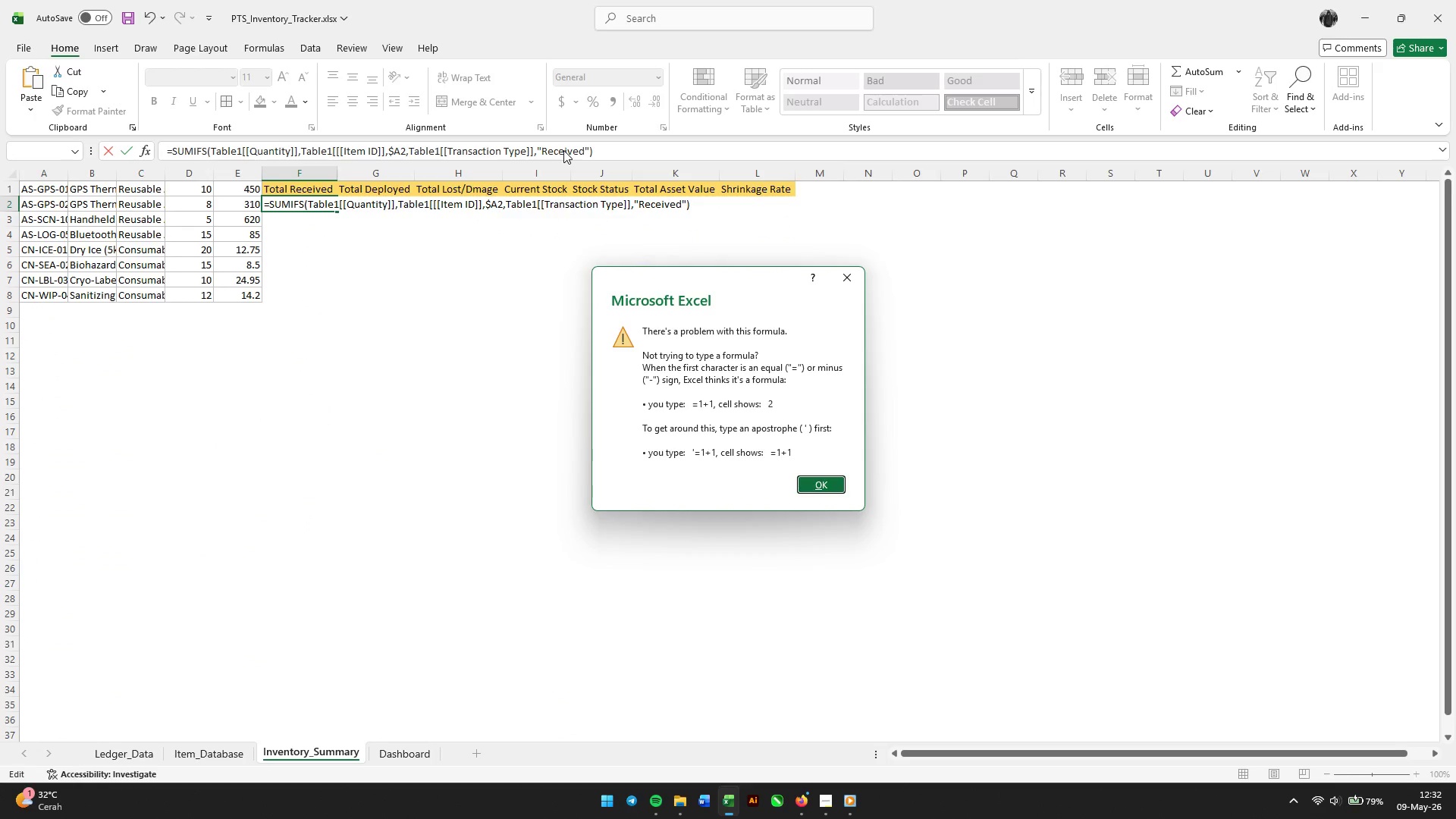 
key(Enter)
 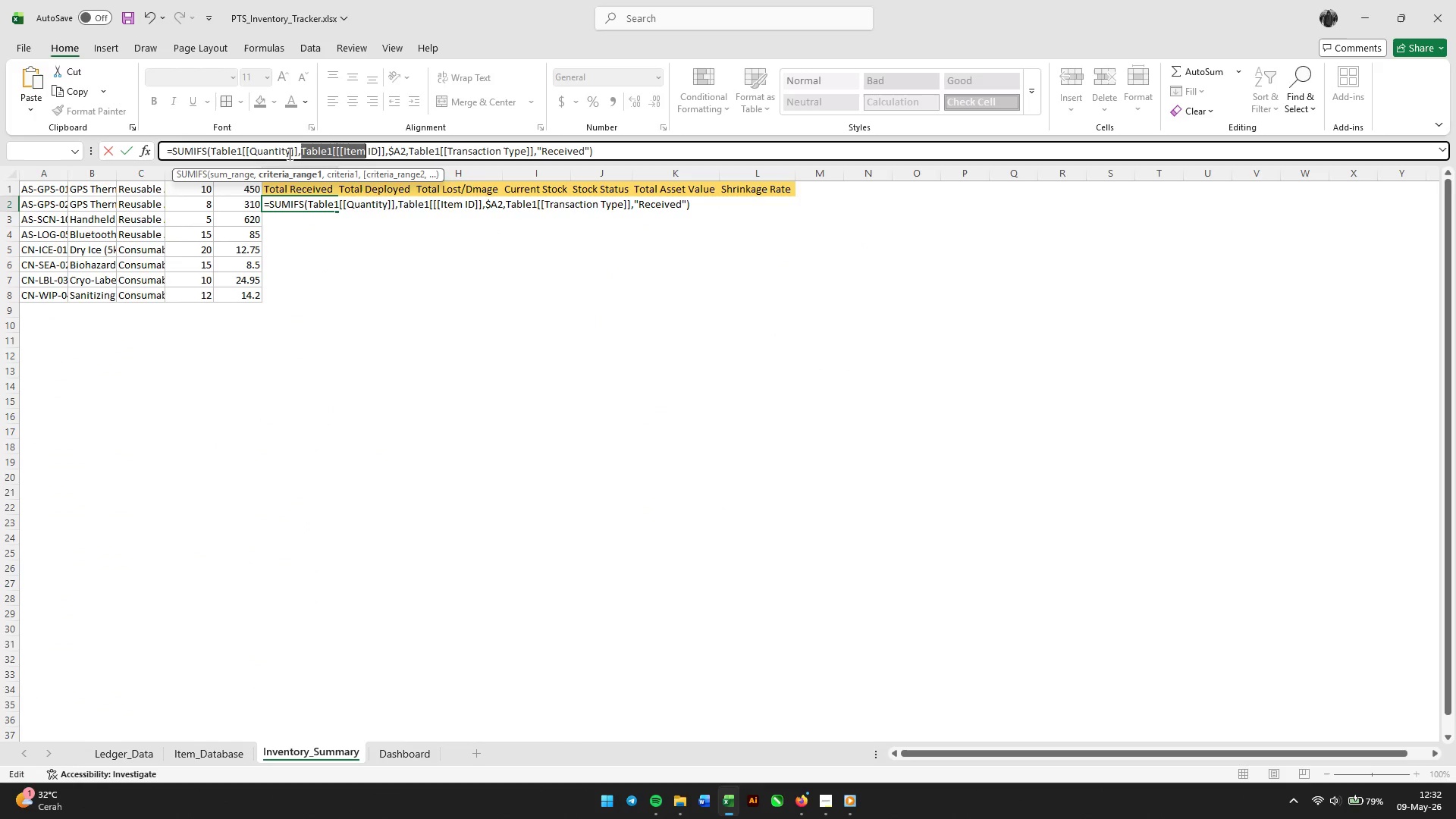 
wait(7.17)
 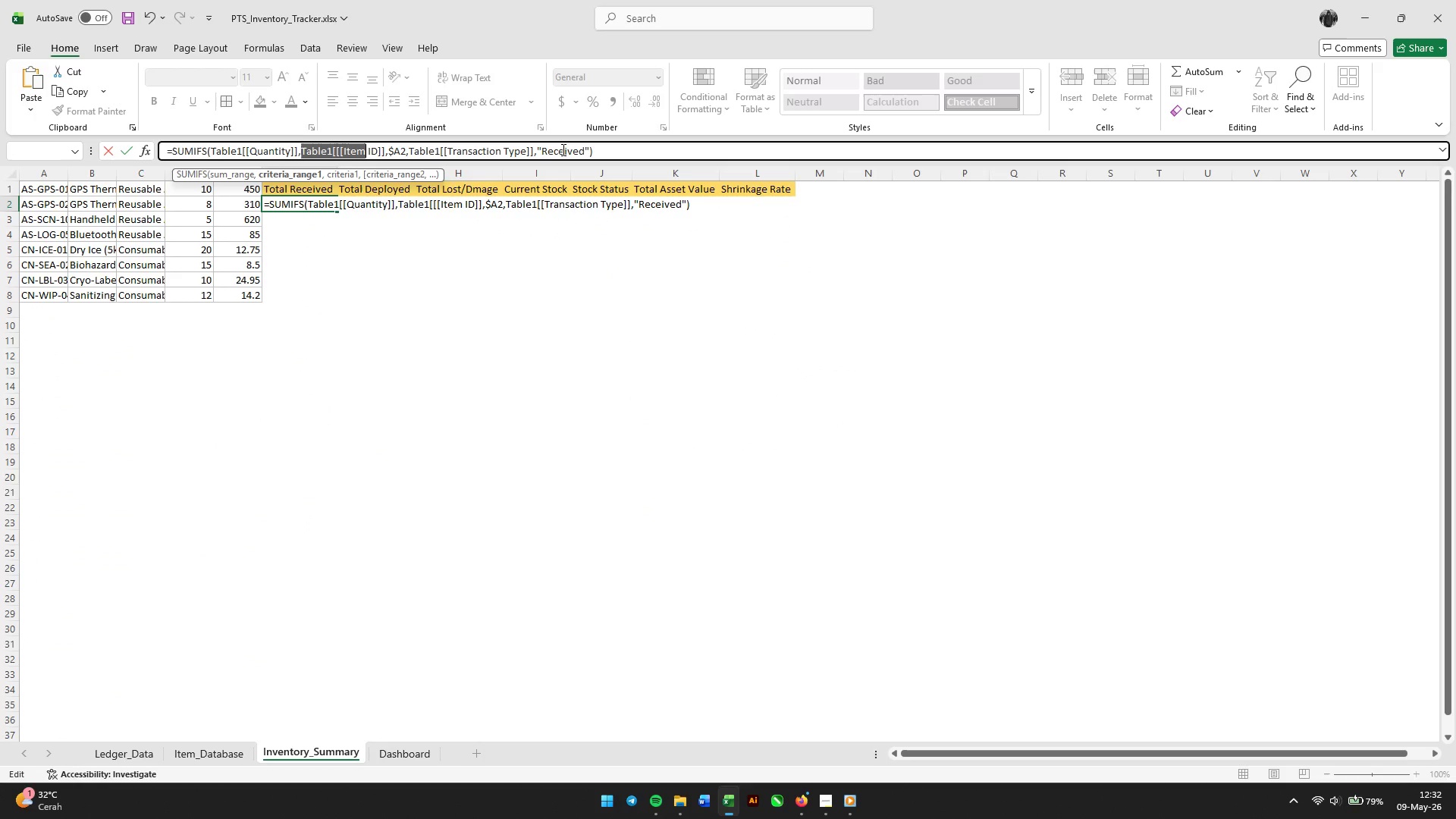 
left_click([339, 152])
 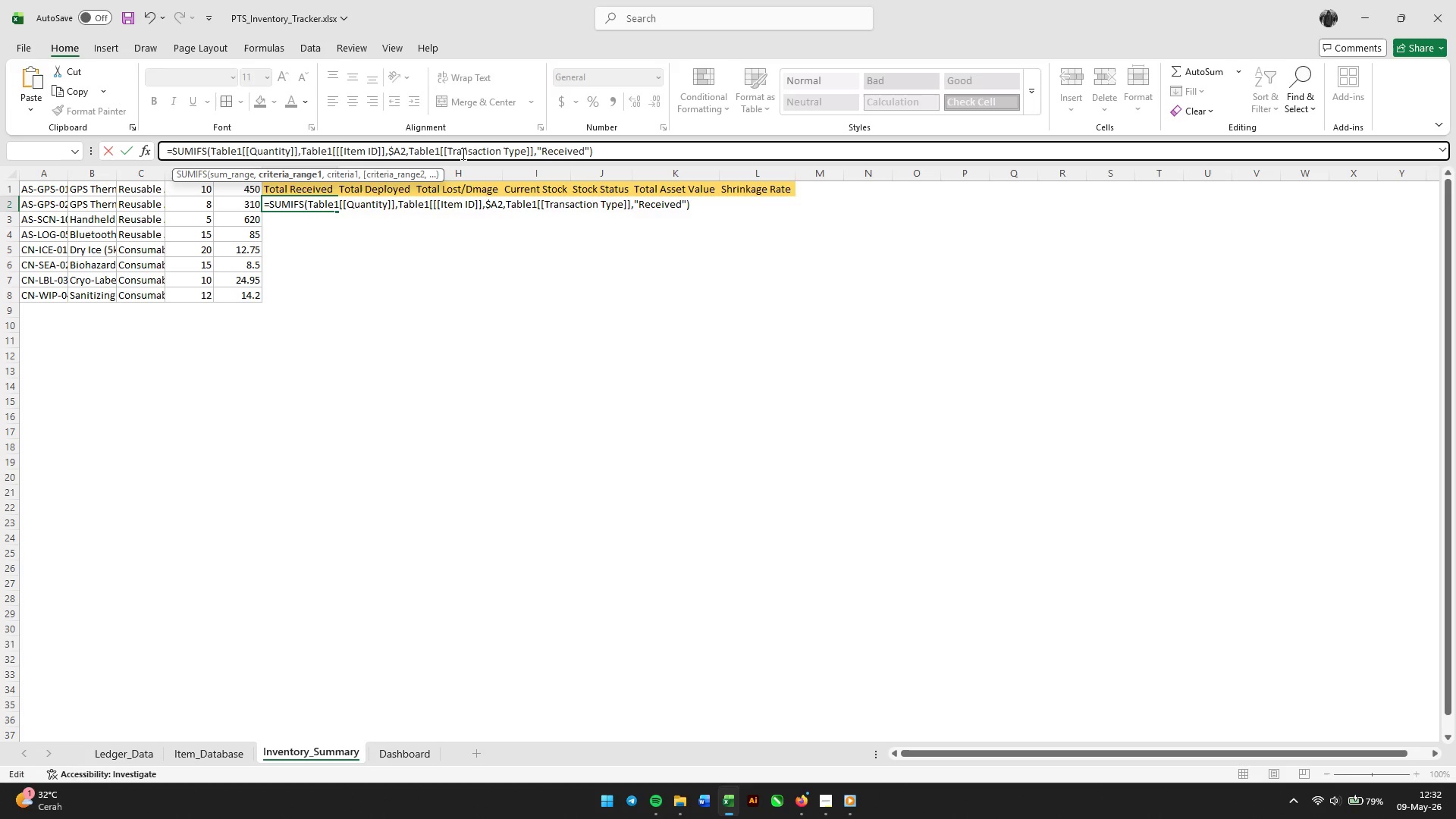 
key(Backspace)
 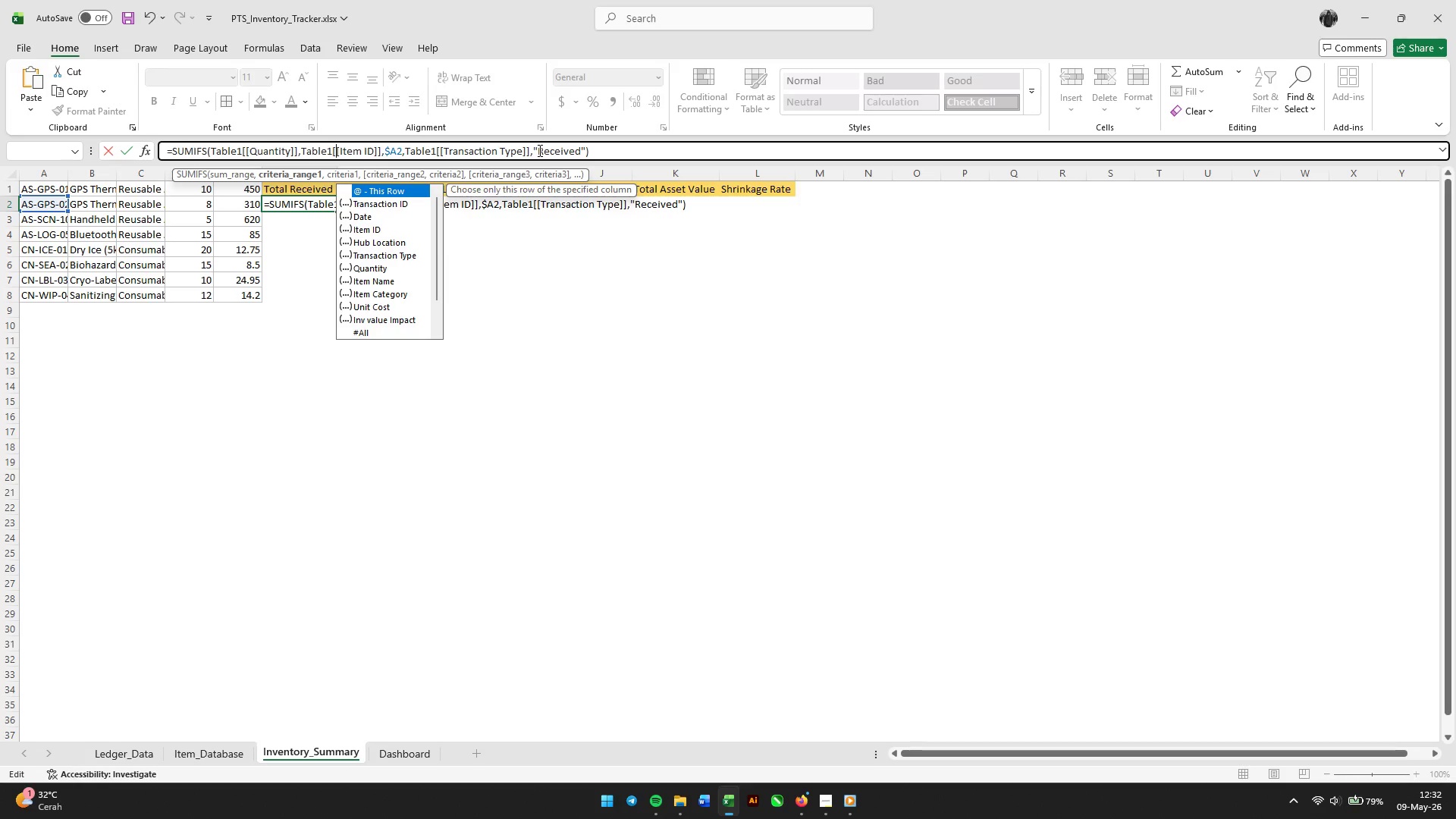 
wait(5.59)
 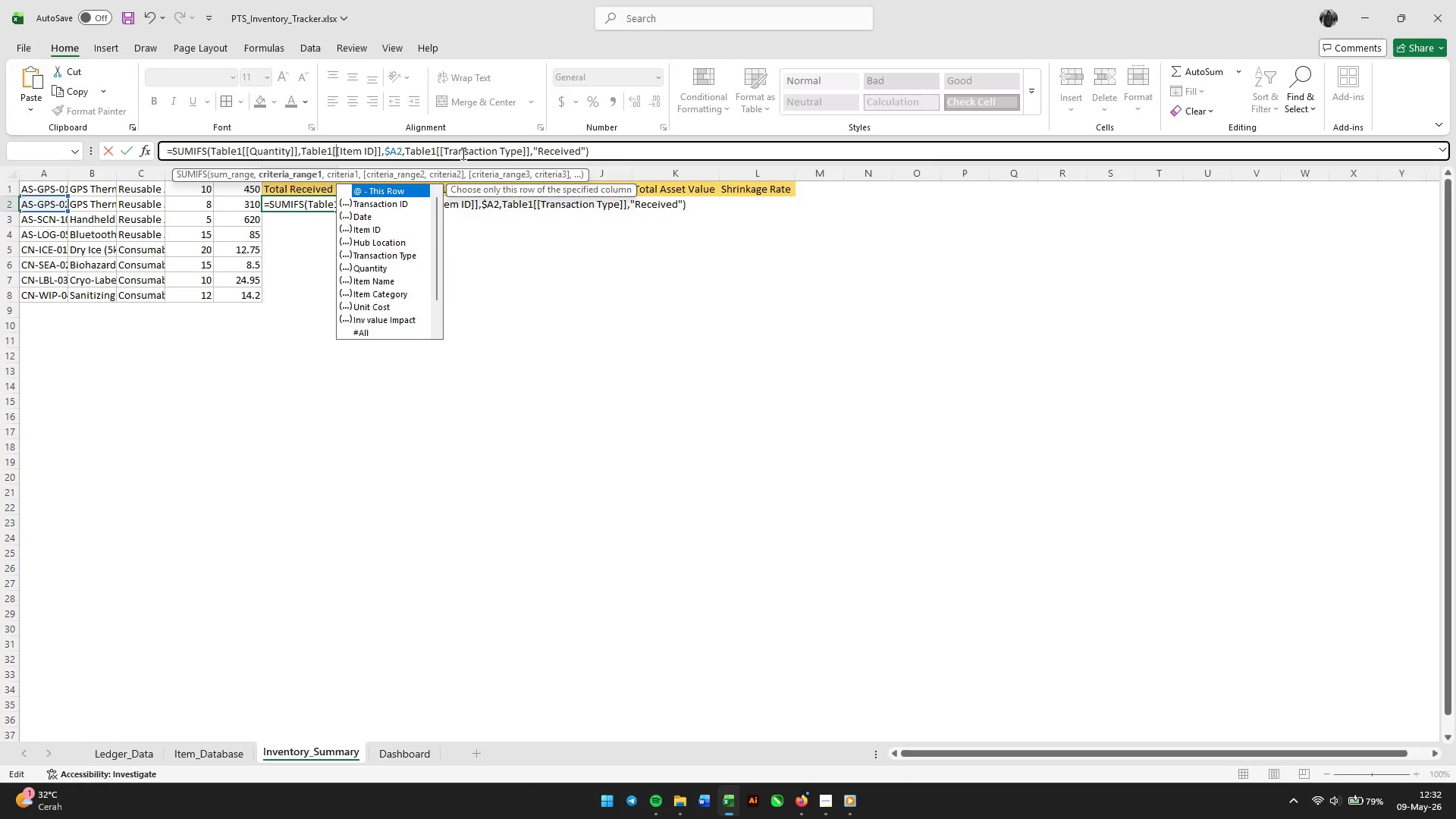 
left_click([627, 159])
 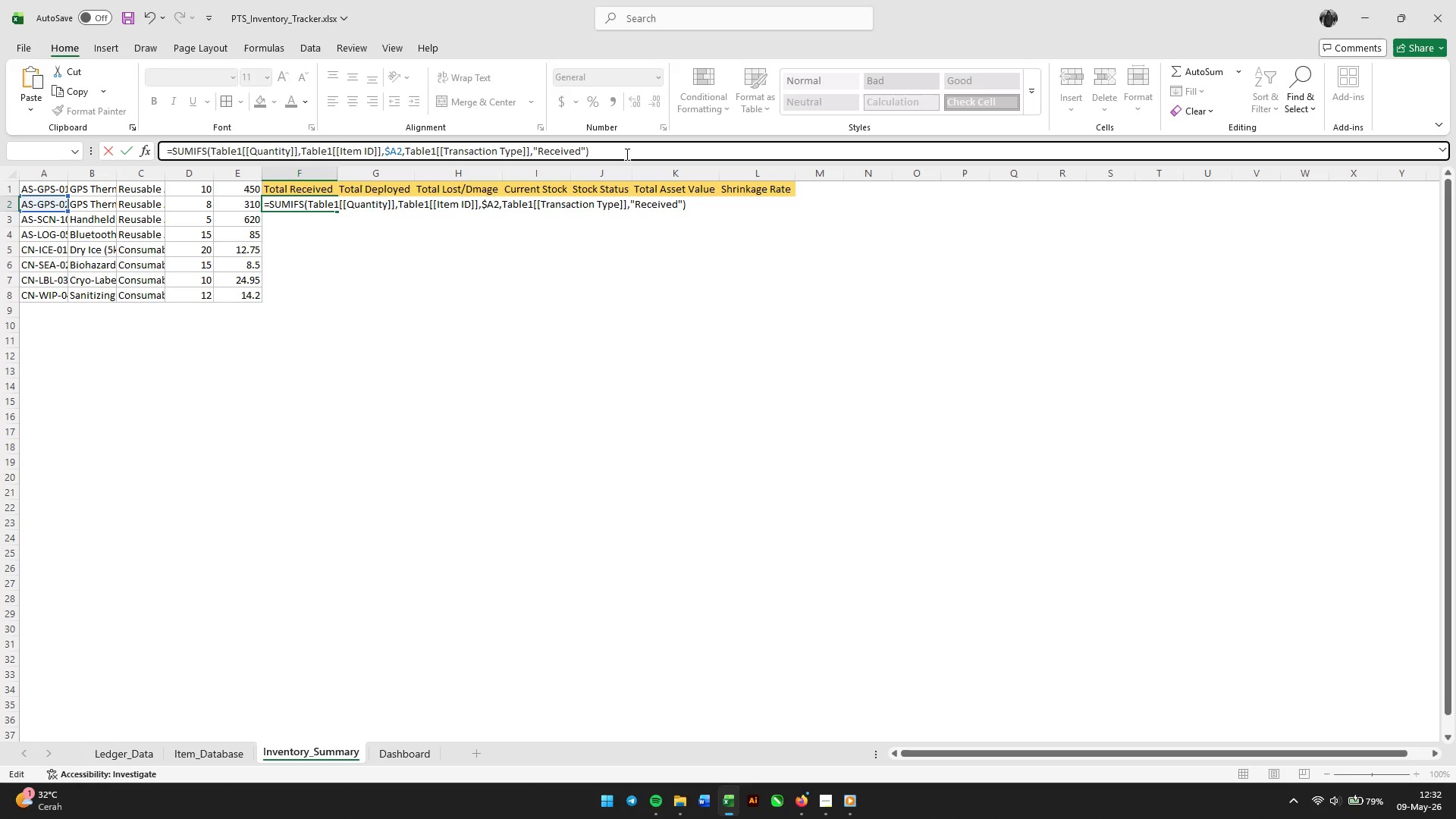 
left_click([627, 155])
 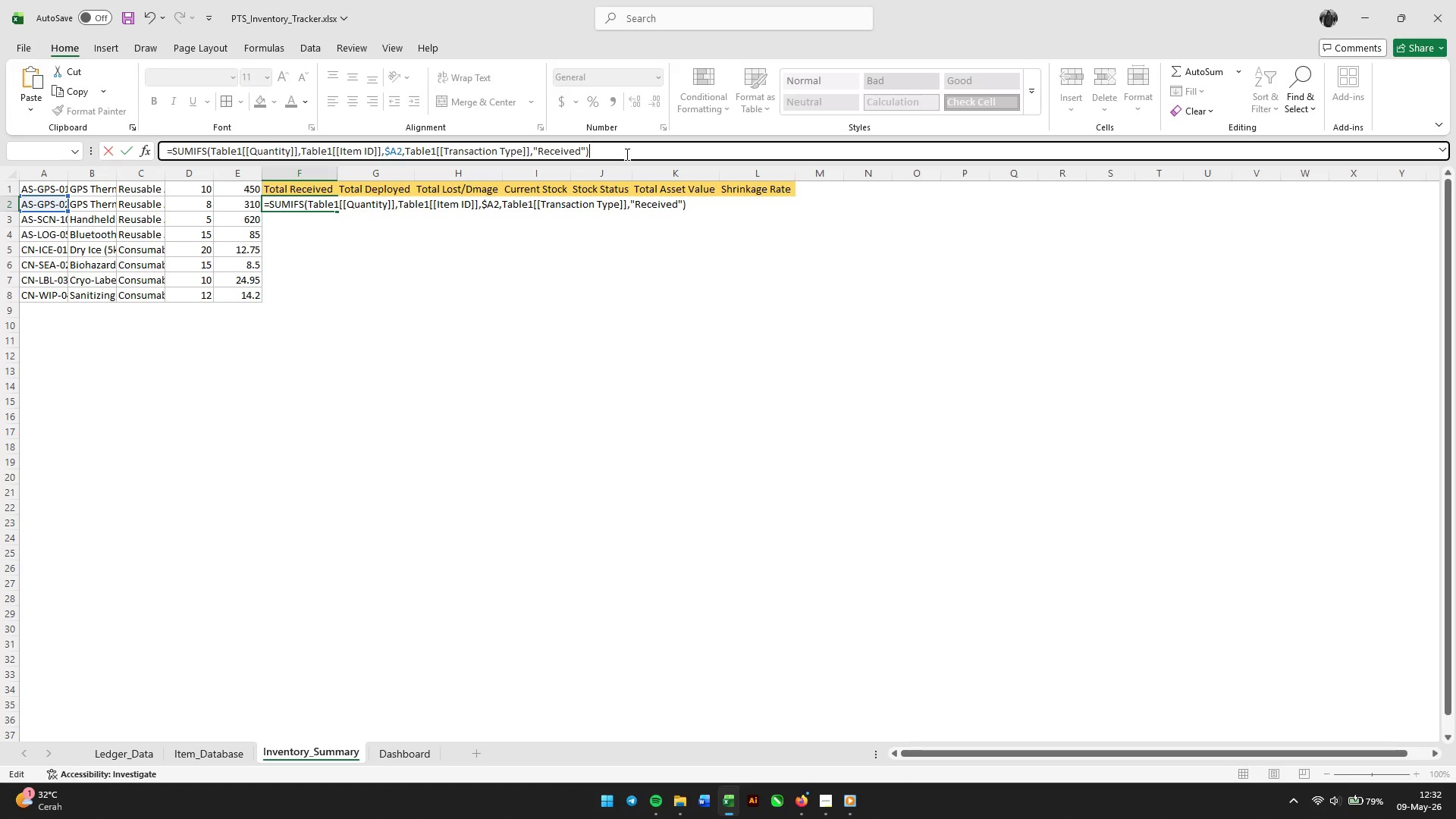 
key(Enter)
 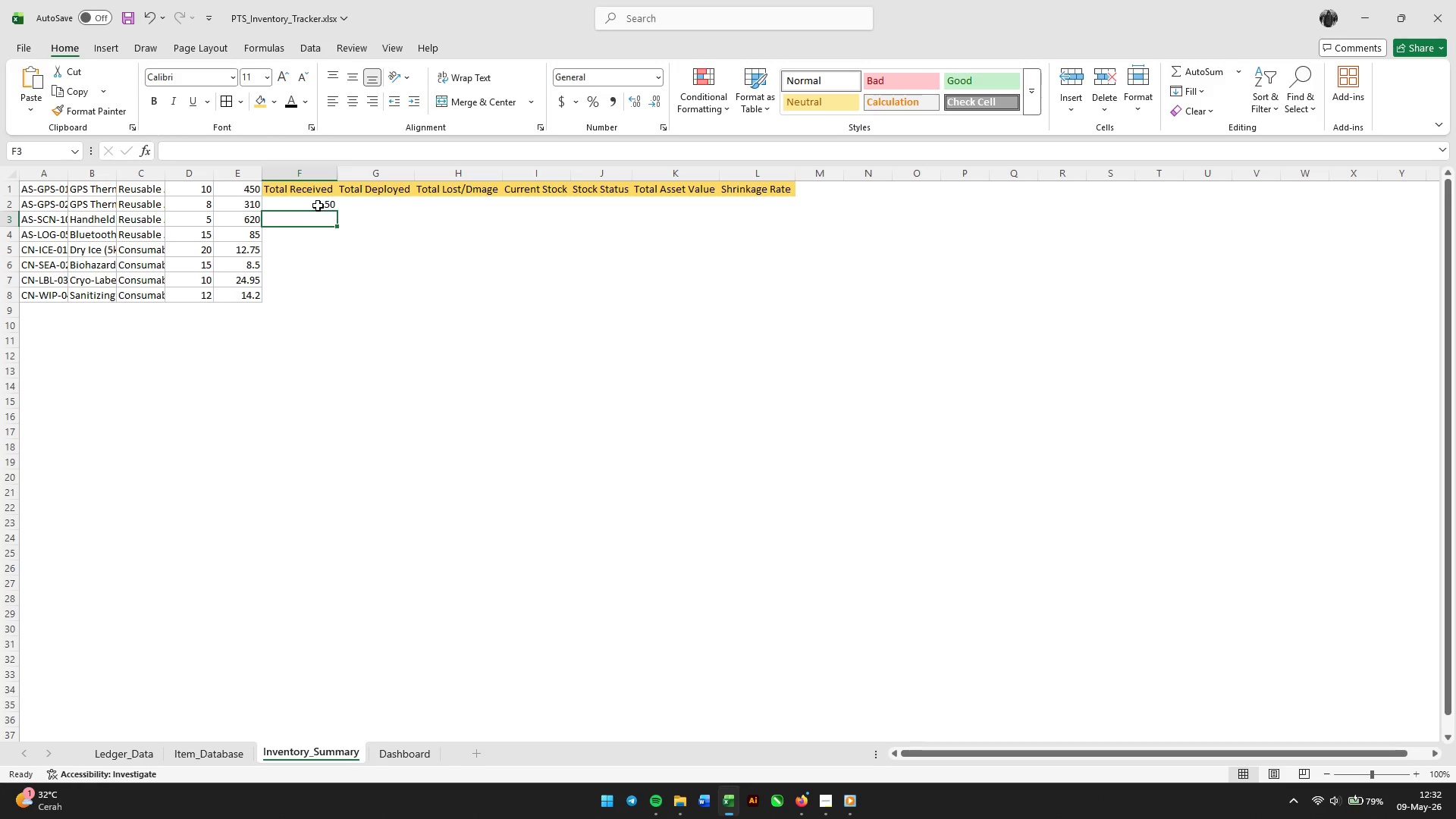 
left_click([318, 206])
 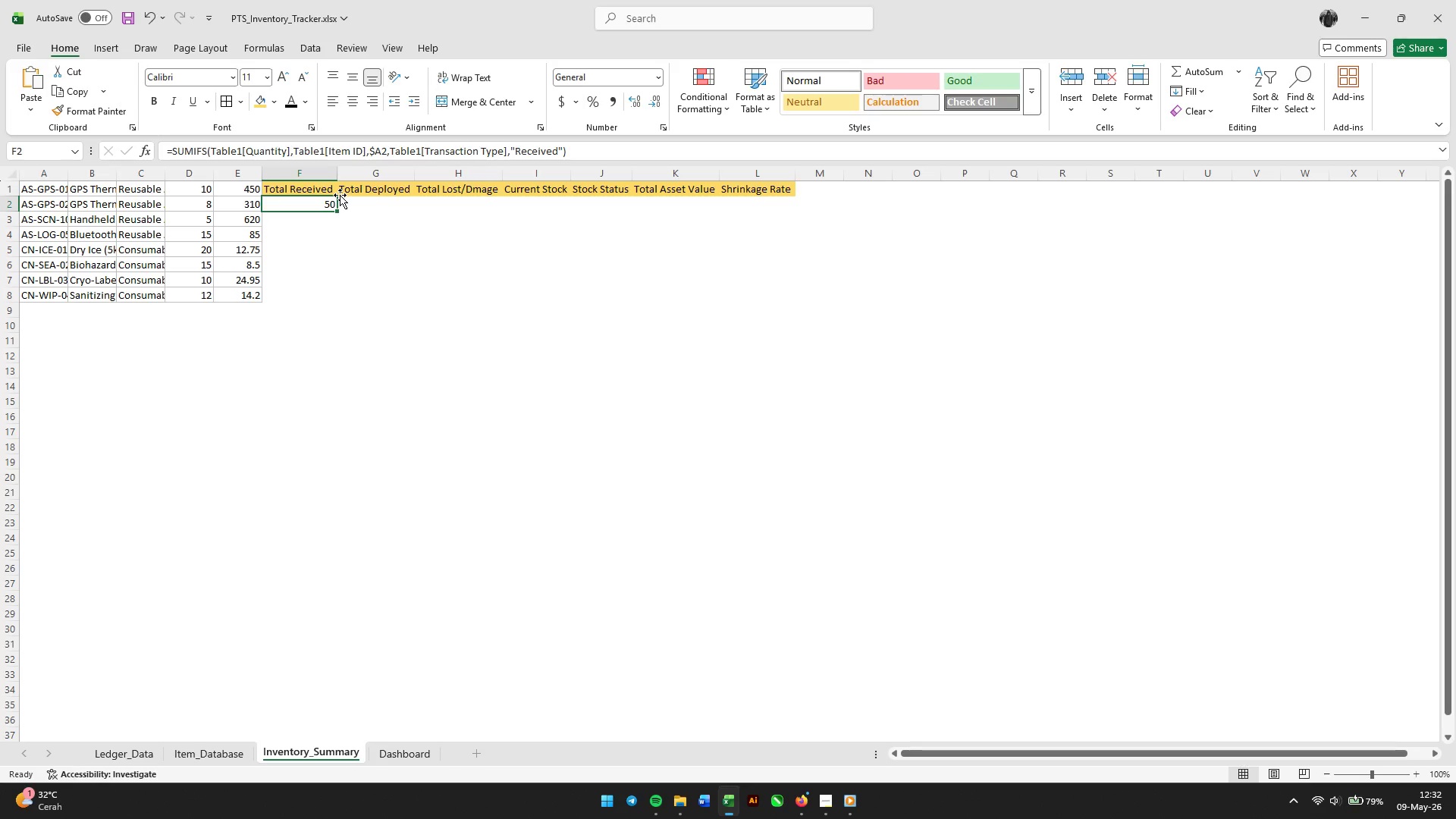 
wait(17.72)
 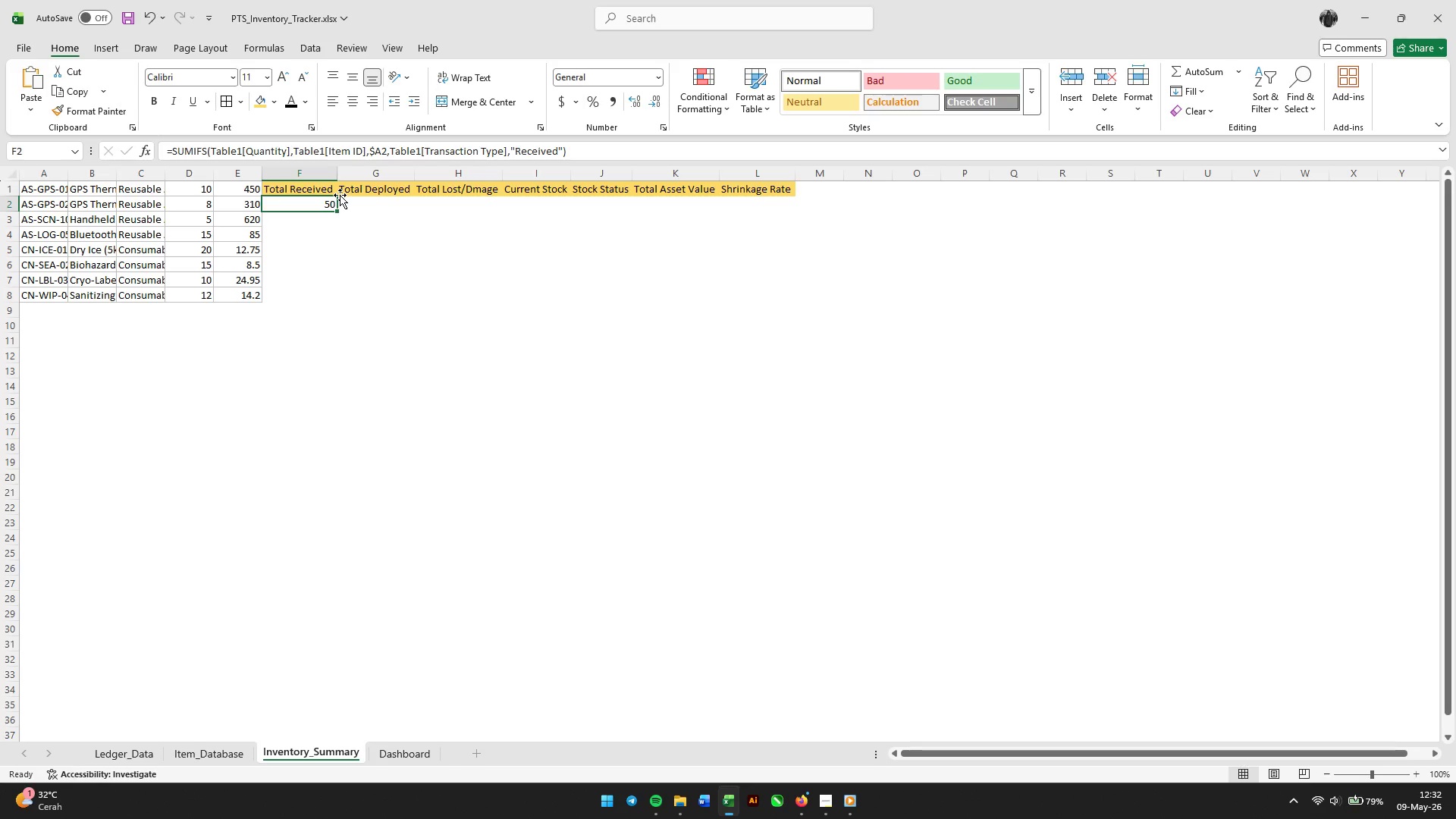 
left_click([318, 203])
 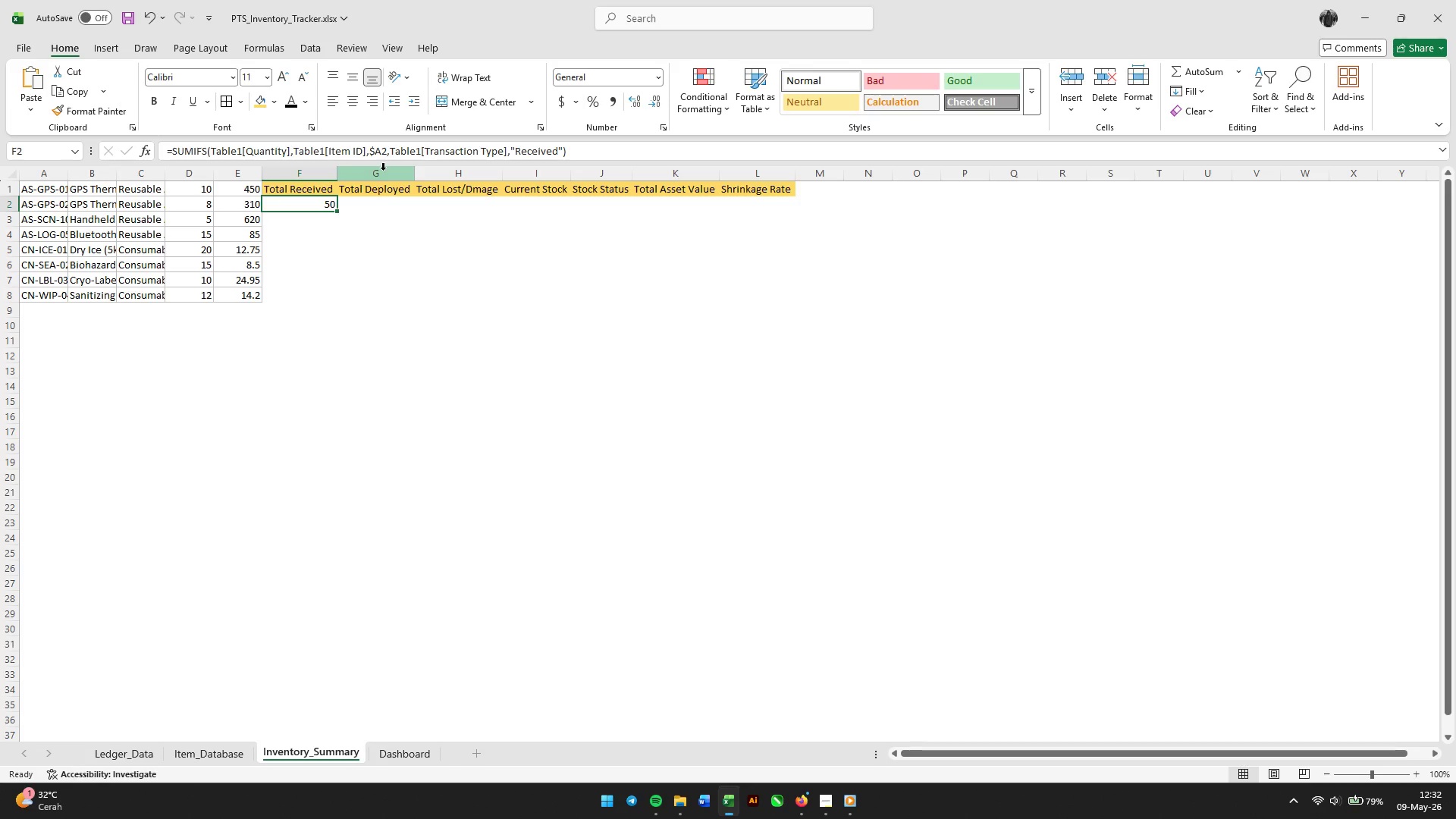 
left_click_drag(start_coordinate=[604, 150], to_coordinate=[117, 138])
 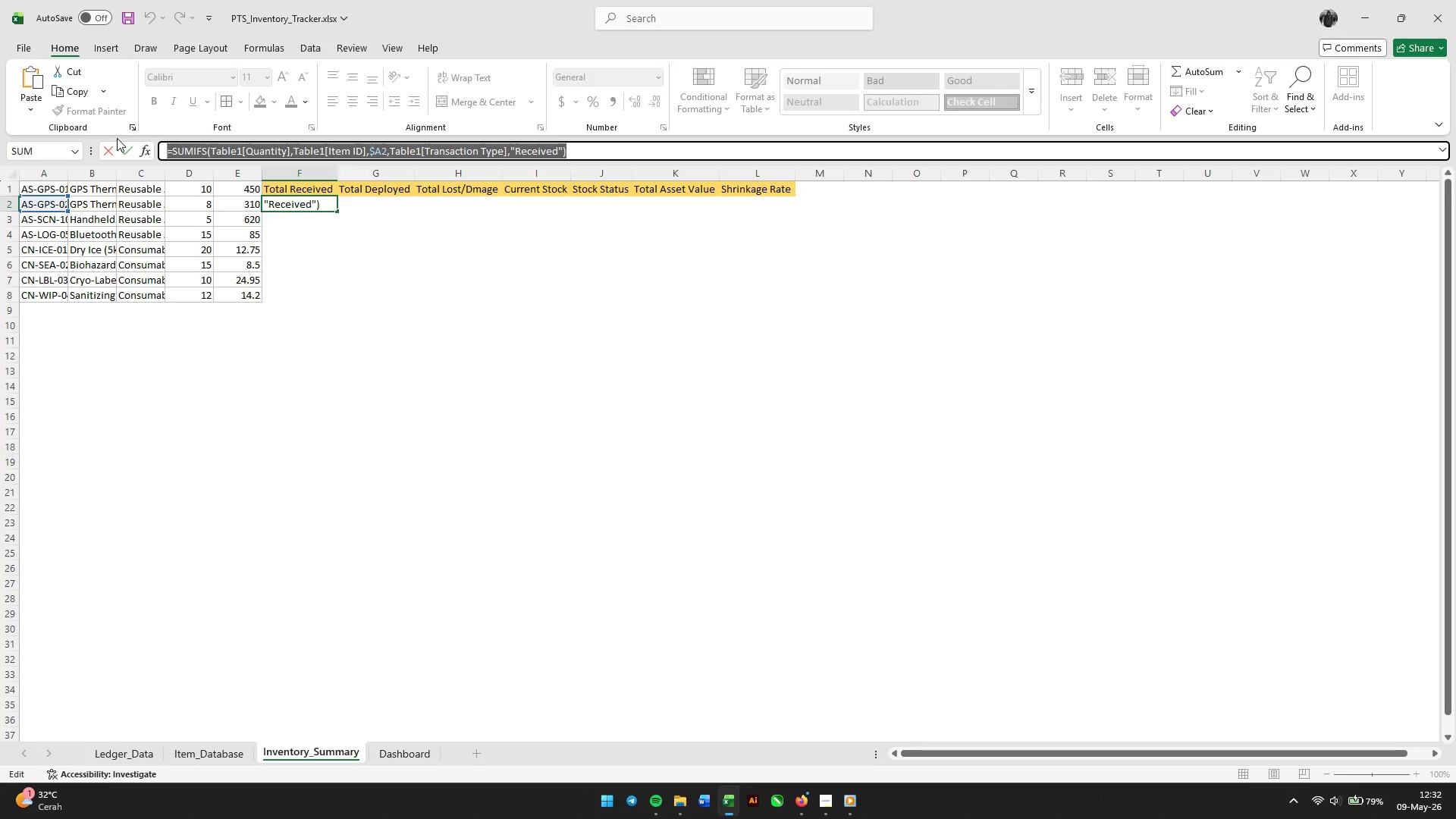 
key(Control+C)
 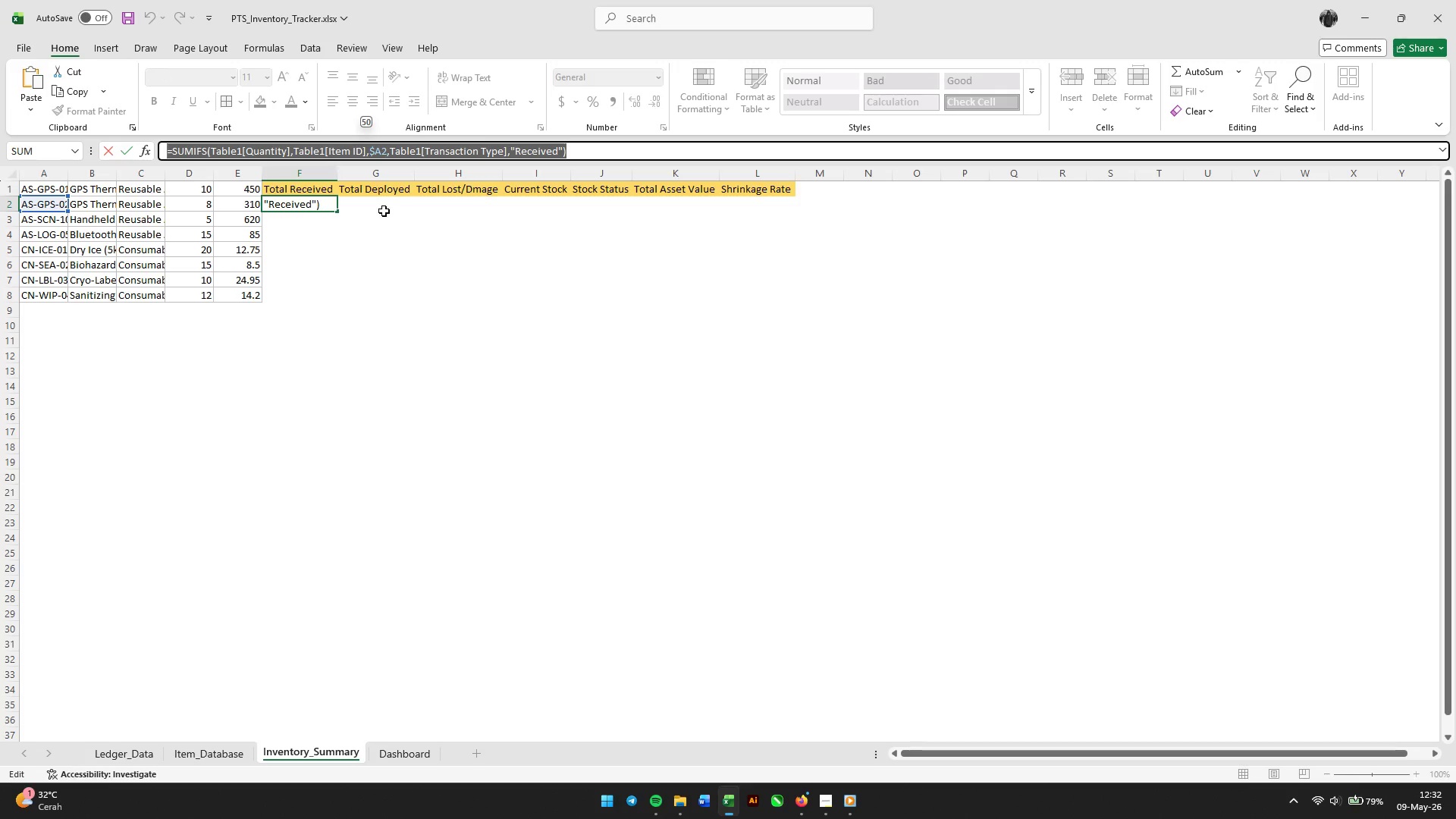 
left_click([376, 204])
 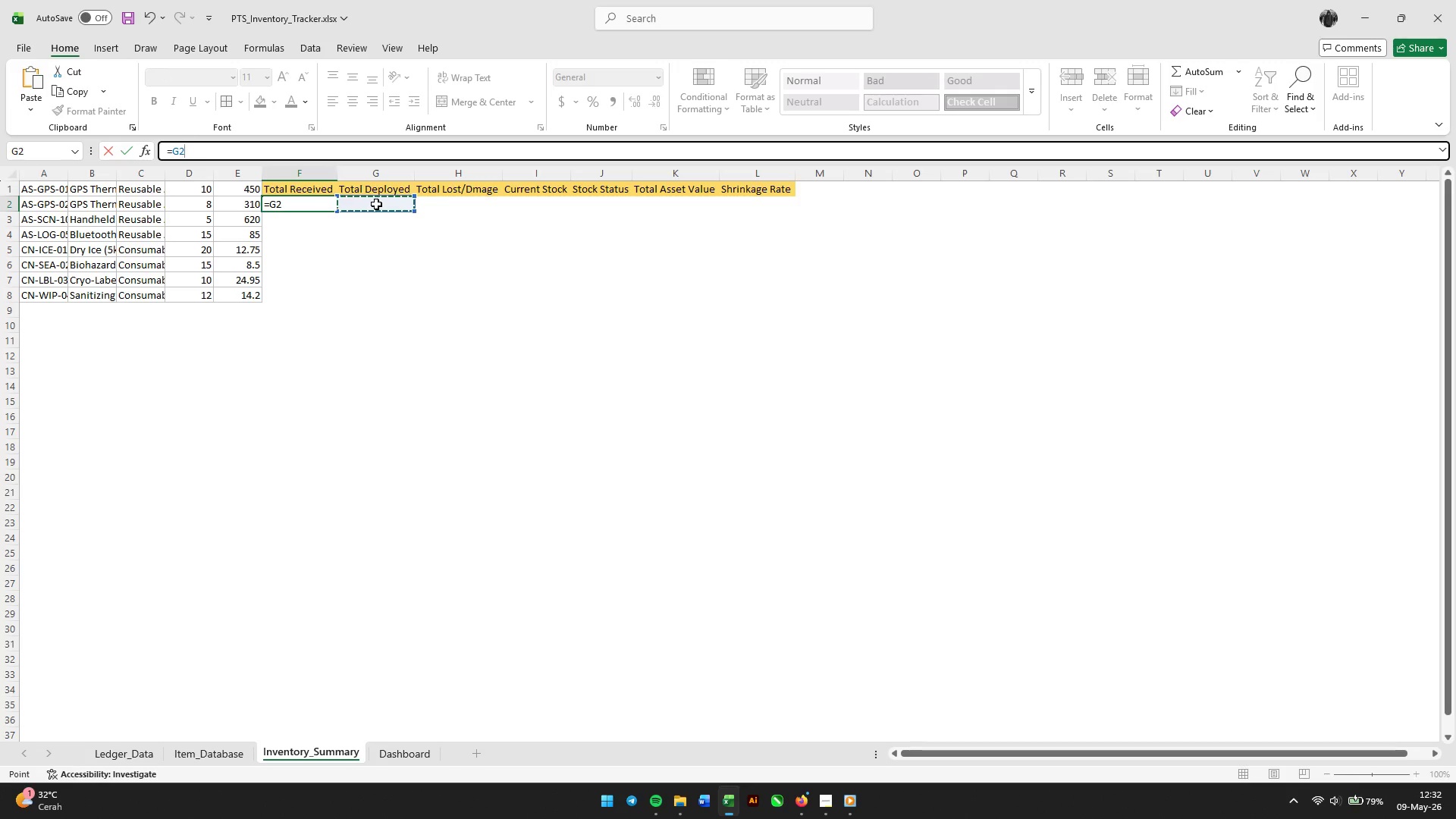 
key(Escape)
 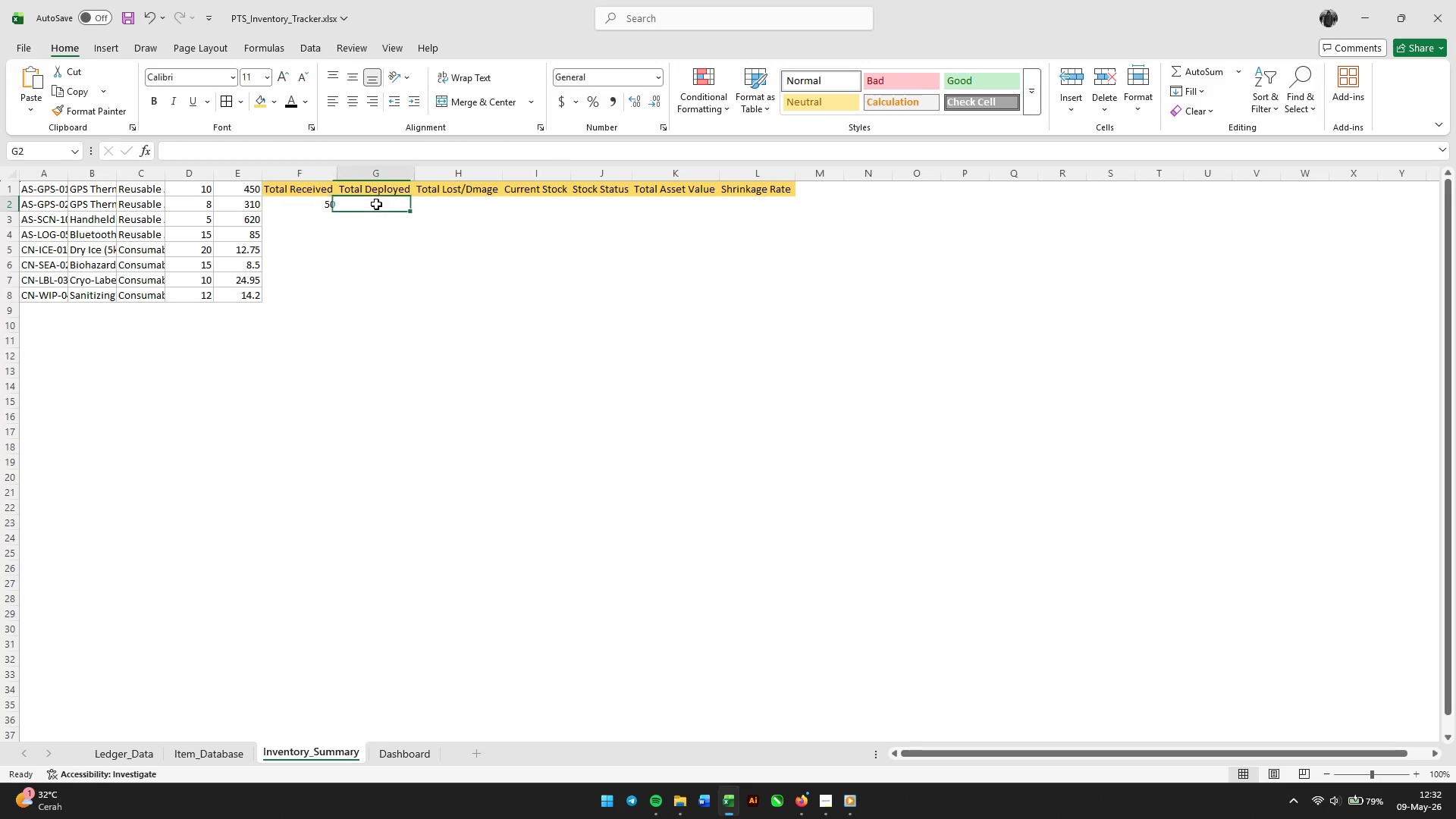 
double_click([376, 204])
 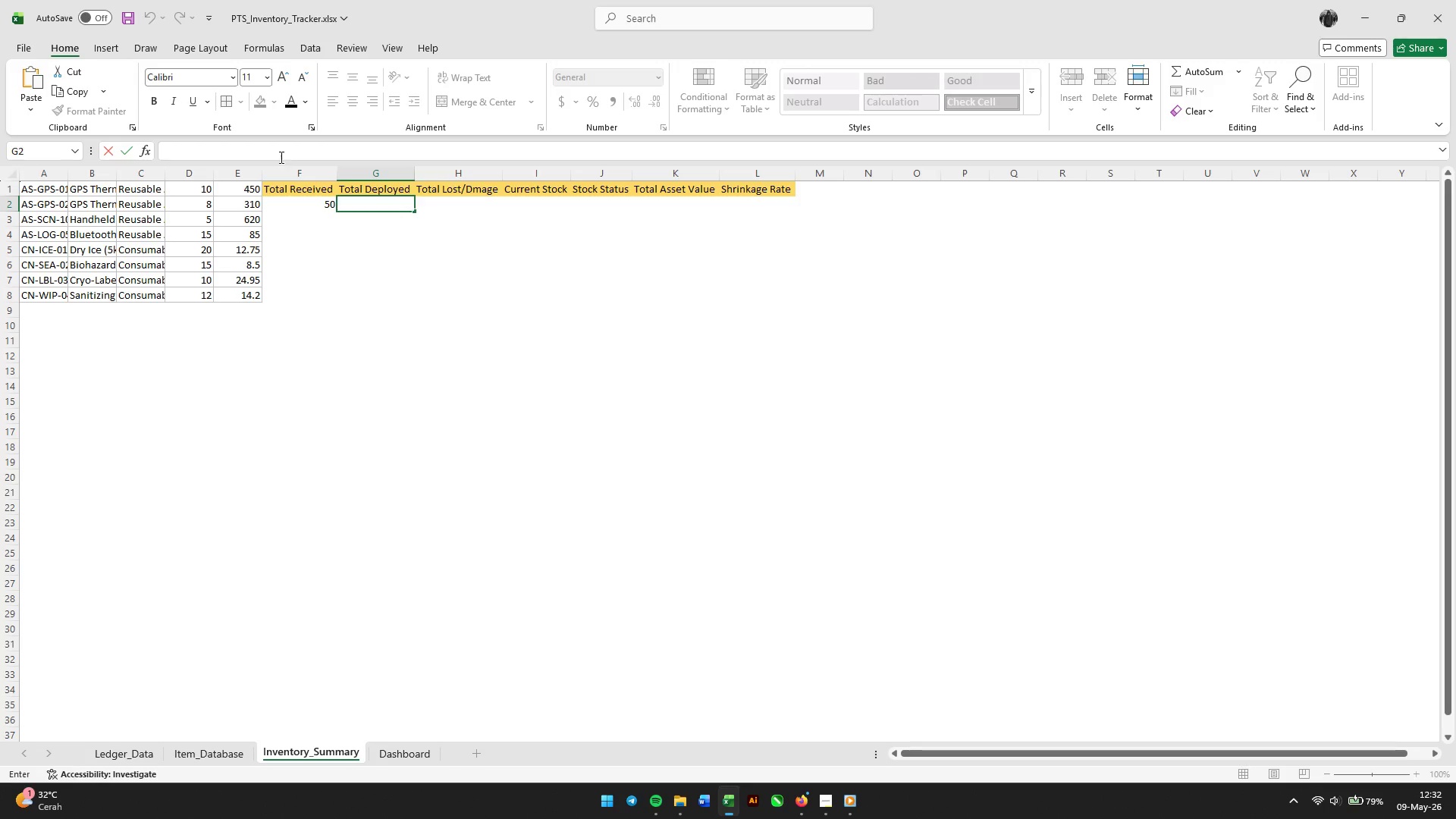 
left_click([281, 156])
 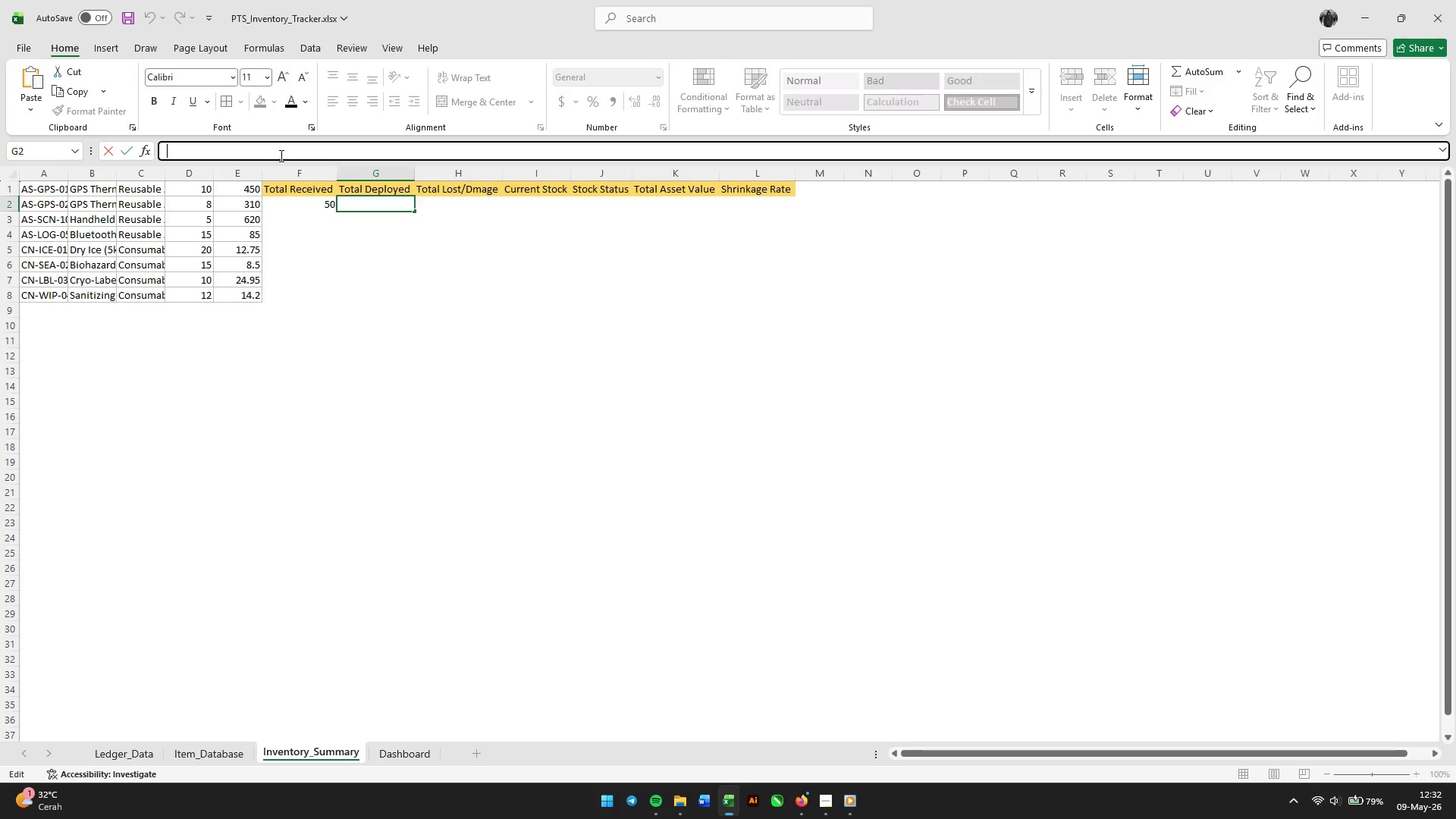 
key(Control+V)
 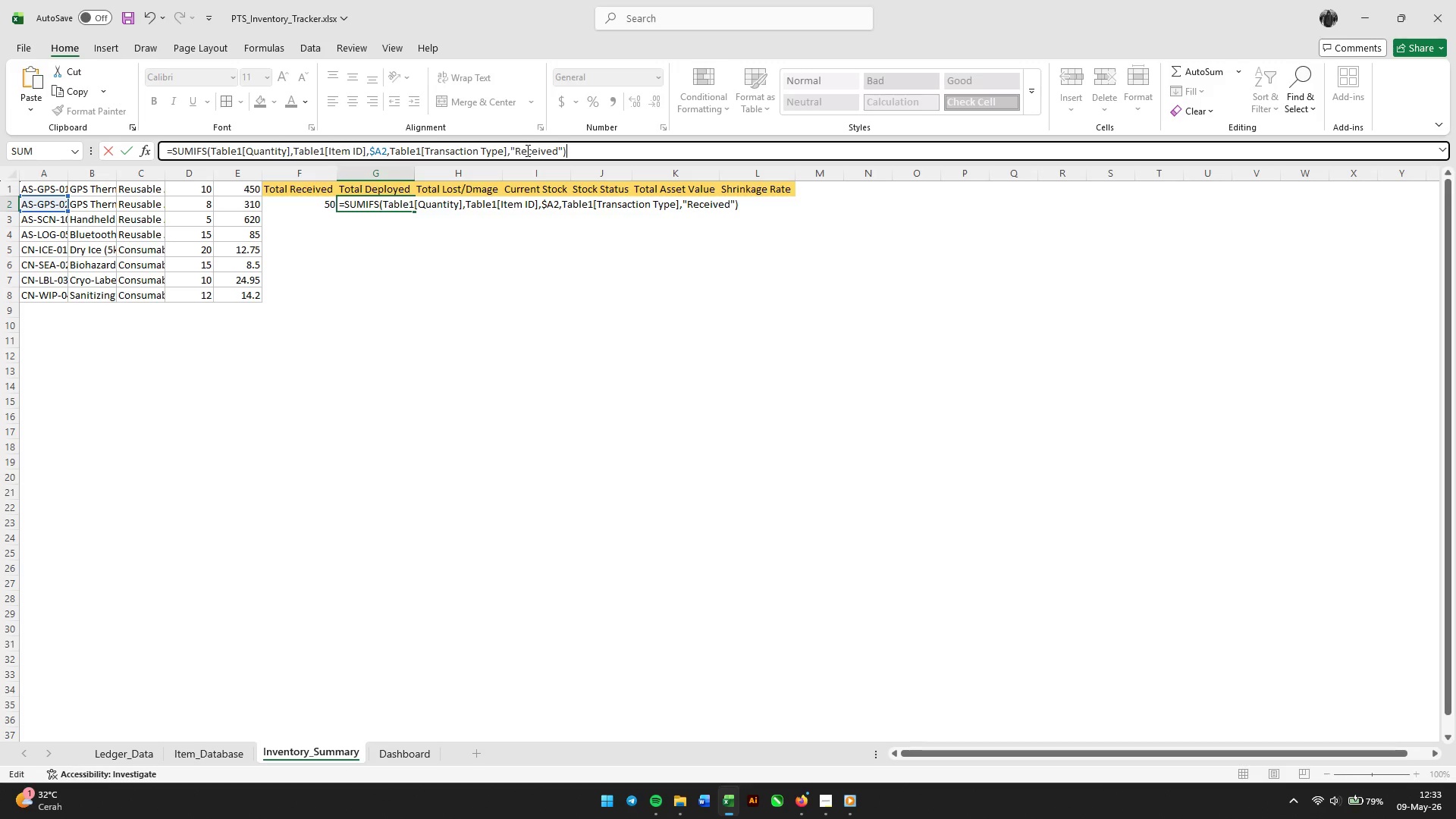 
double_click([533, 151])
 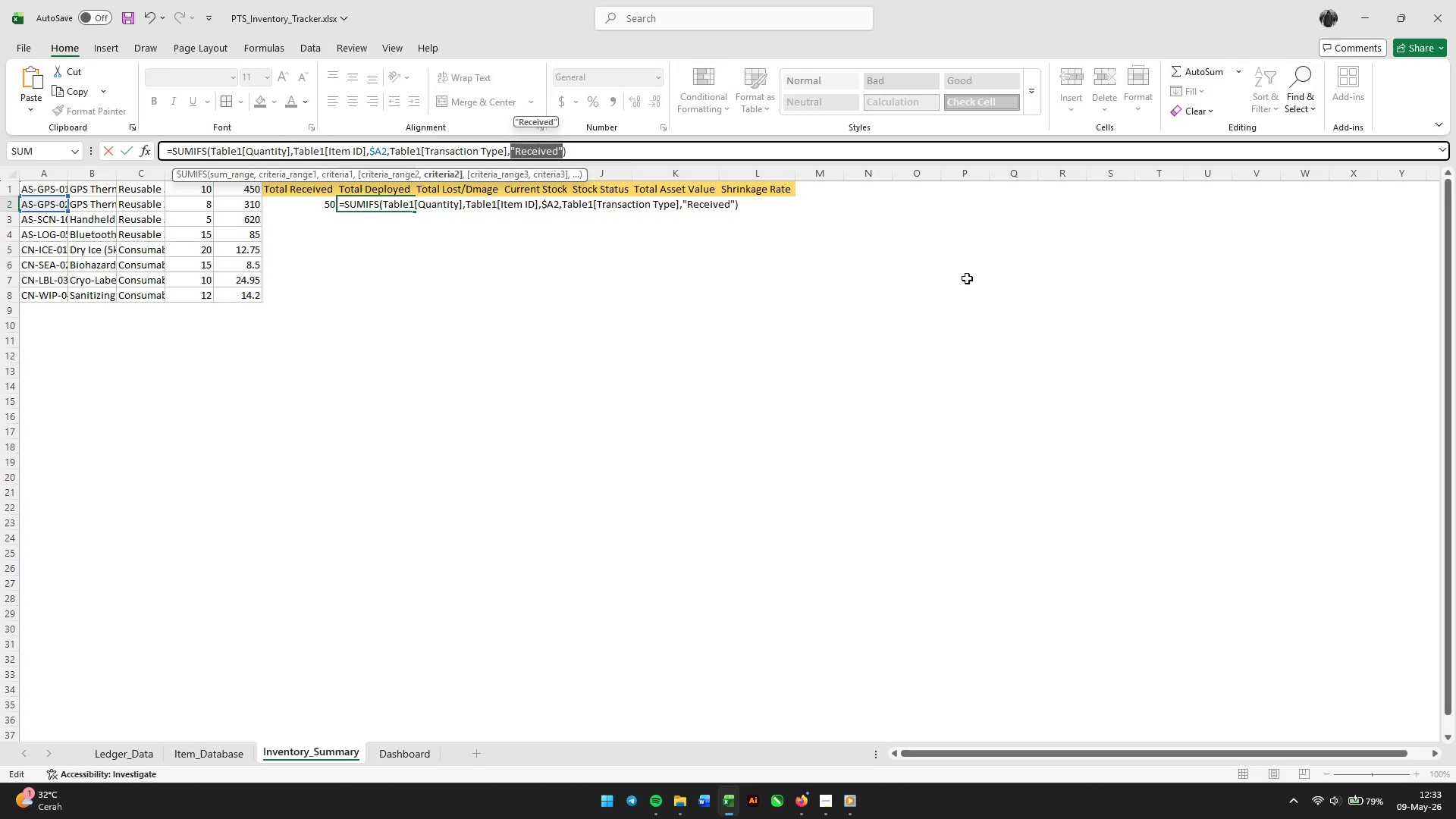 
type("Deployed)
 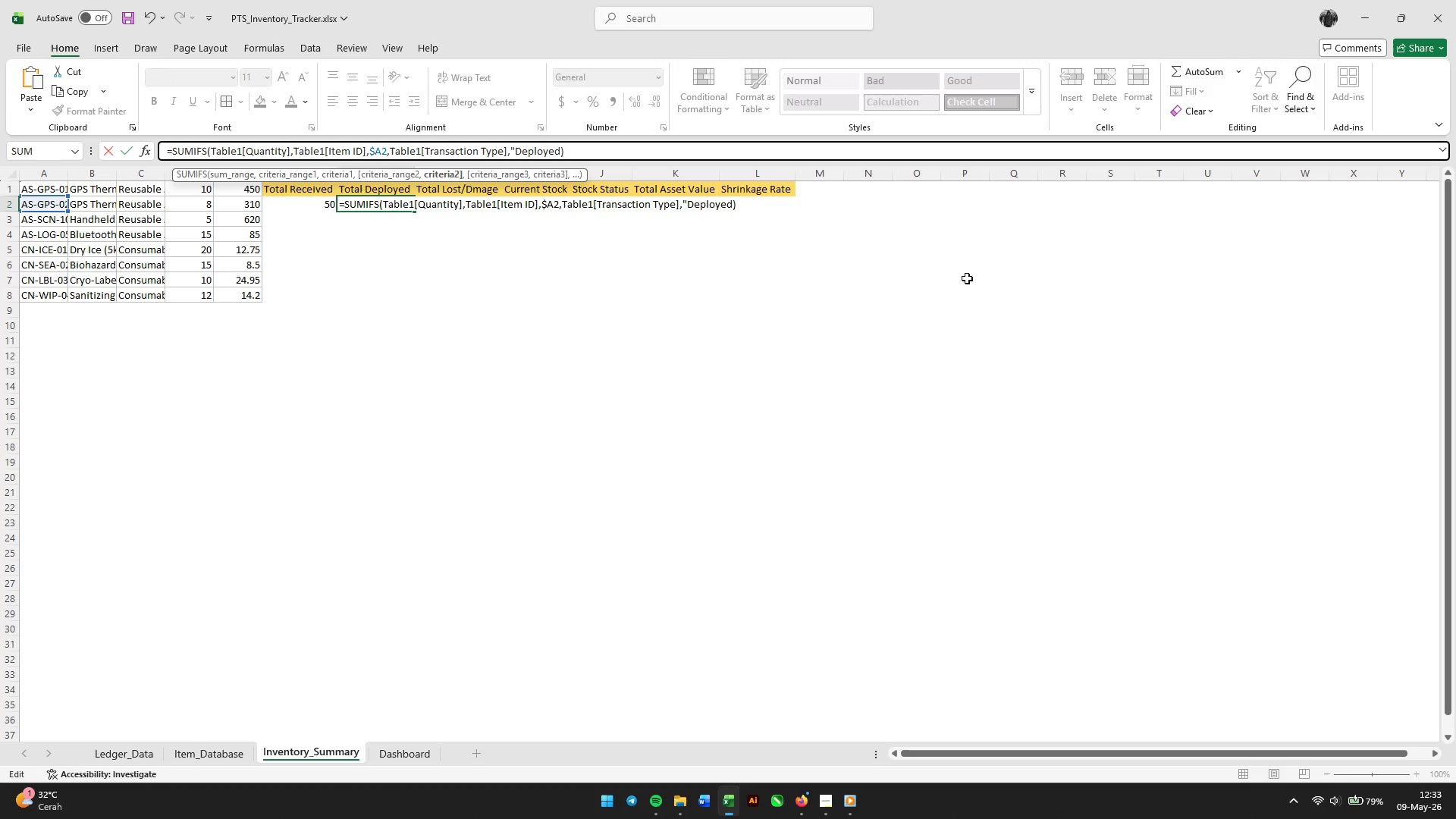 
key(Shift+Quote)
 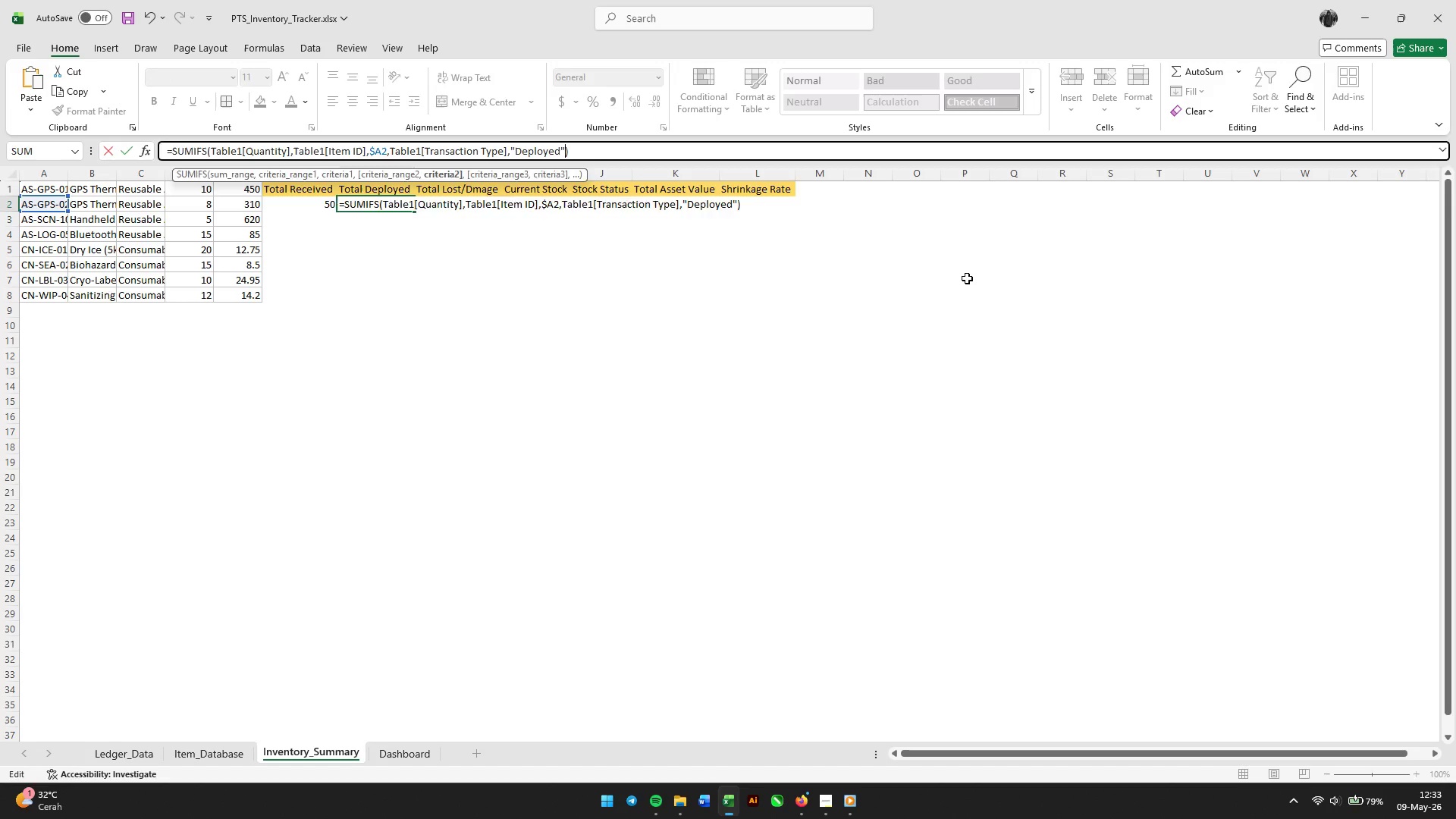 
key(Enter)
 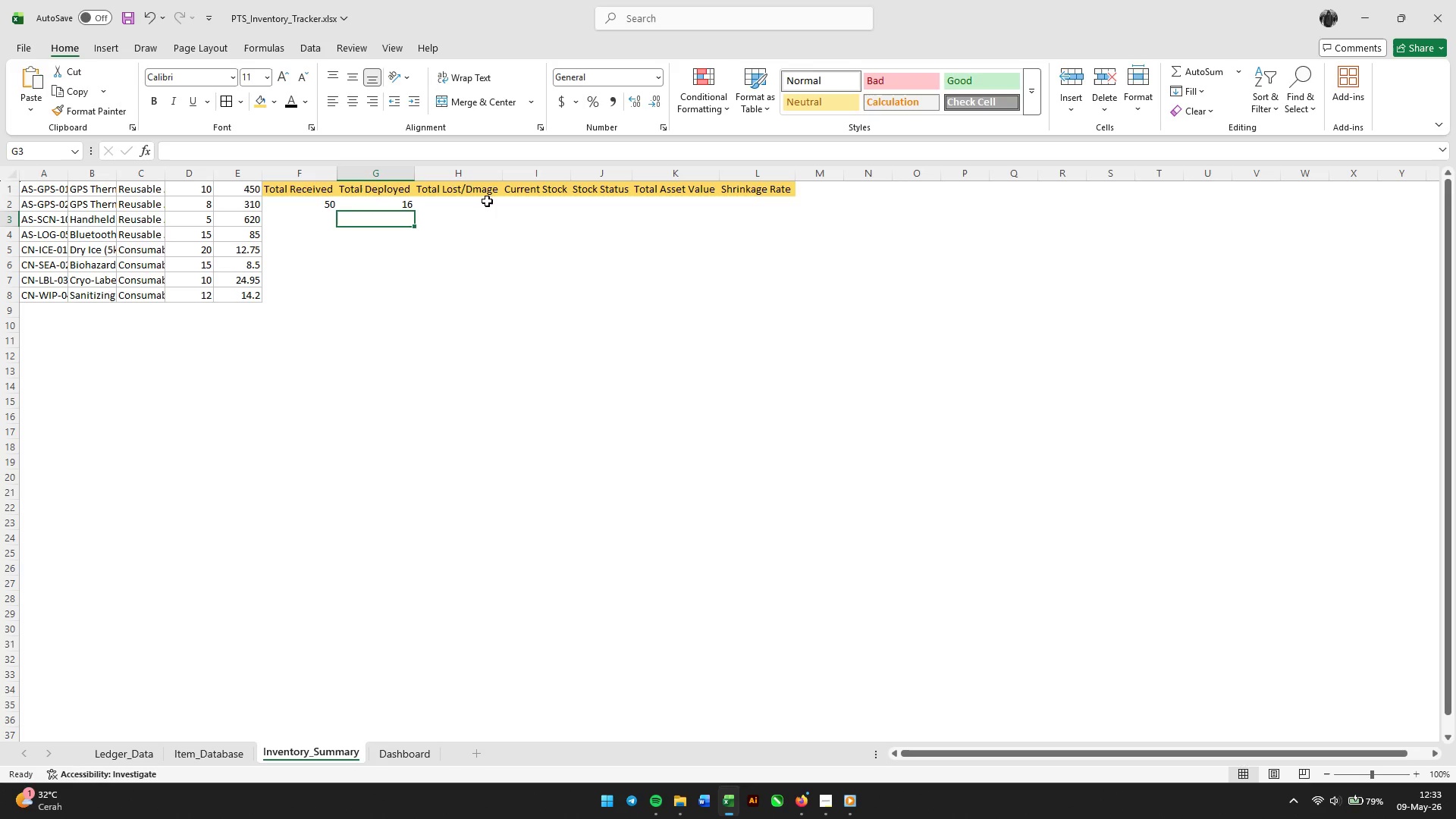 
left_click([470, 184])
 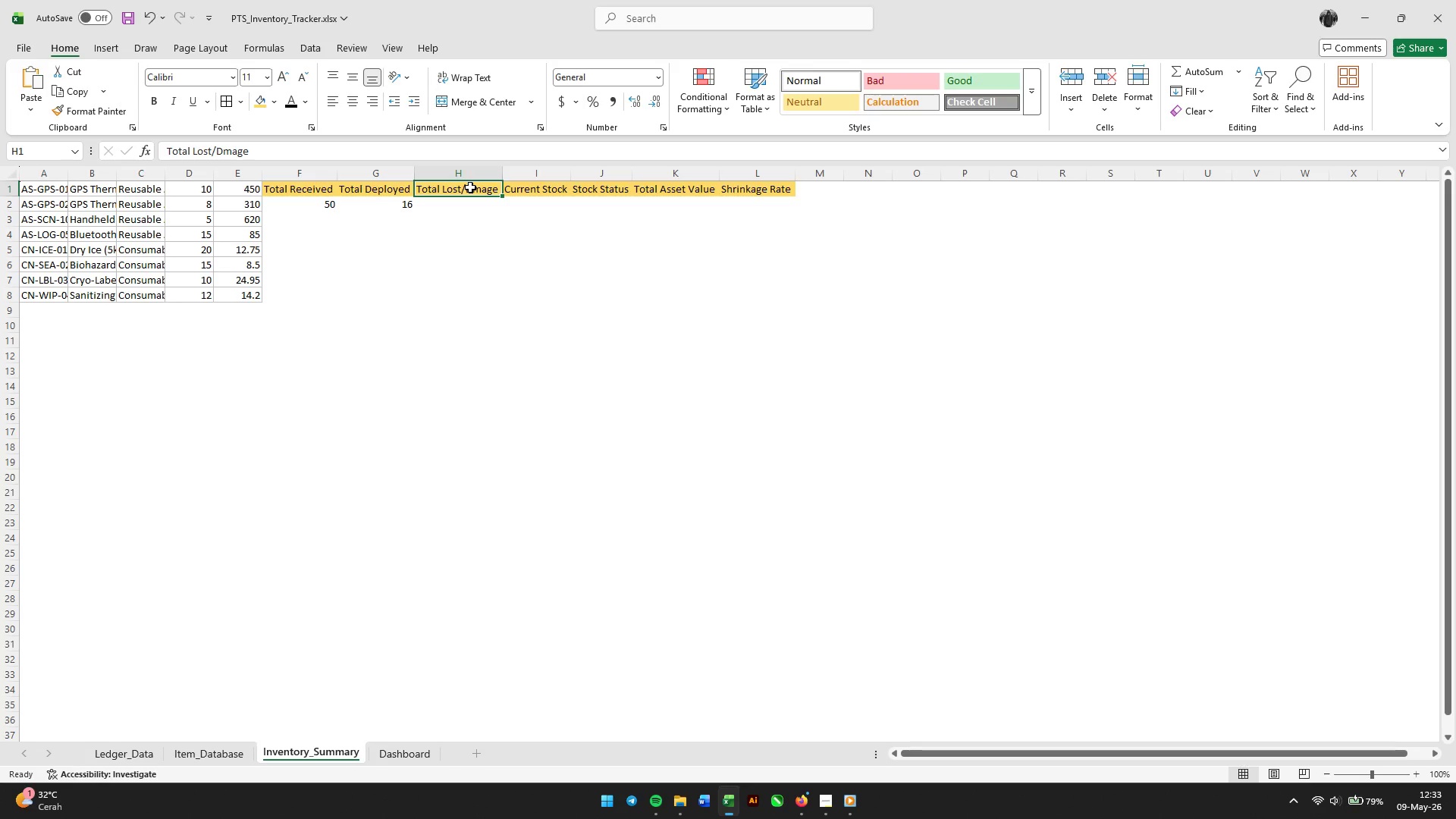 
double_click([470, 187])
 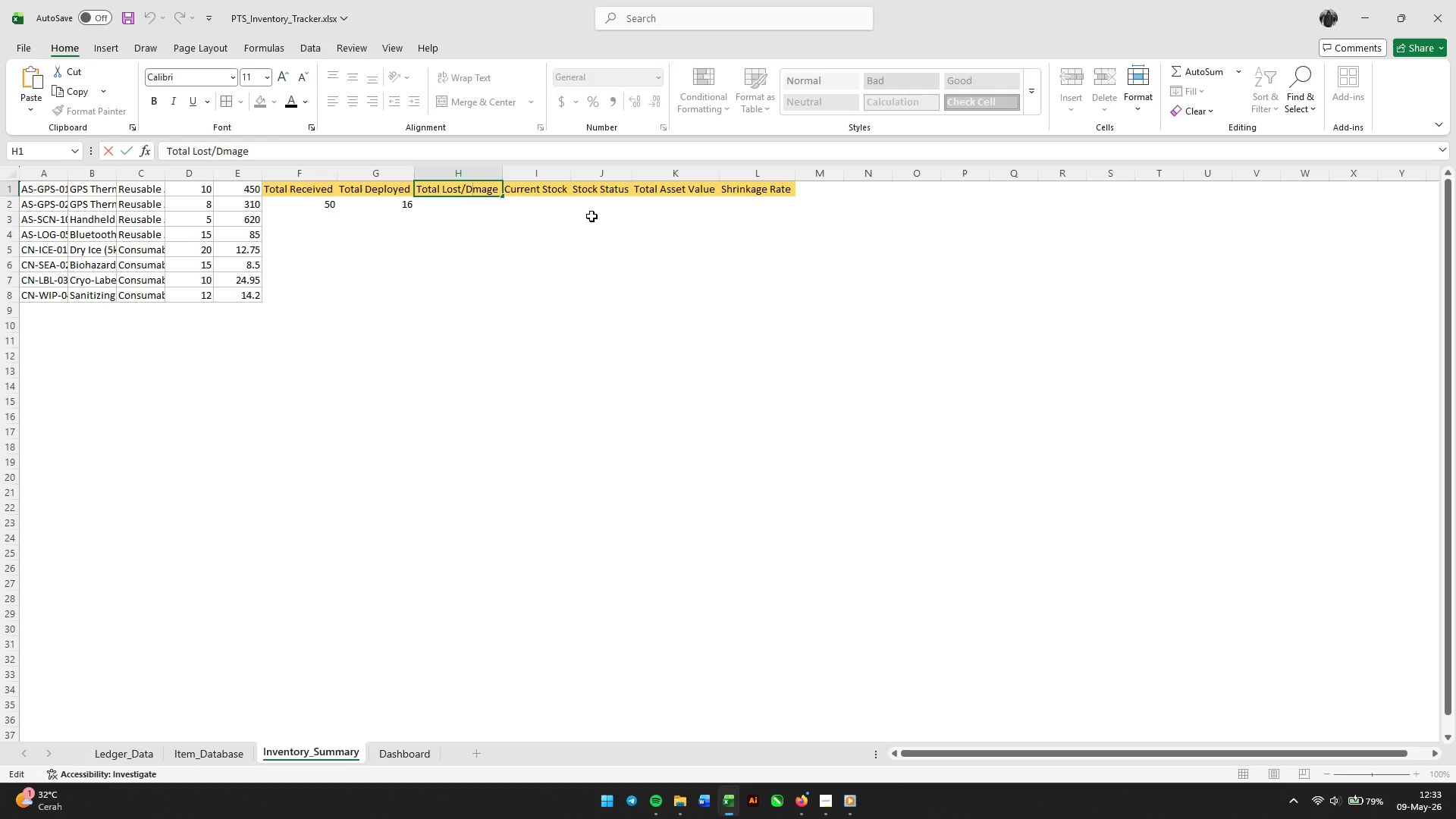 
key(A)
 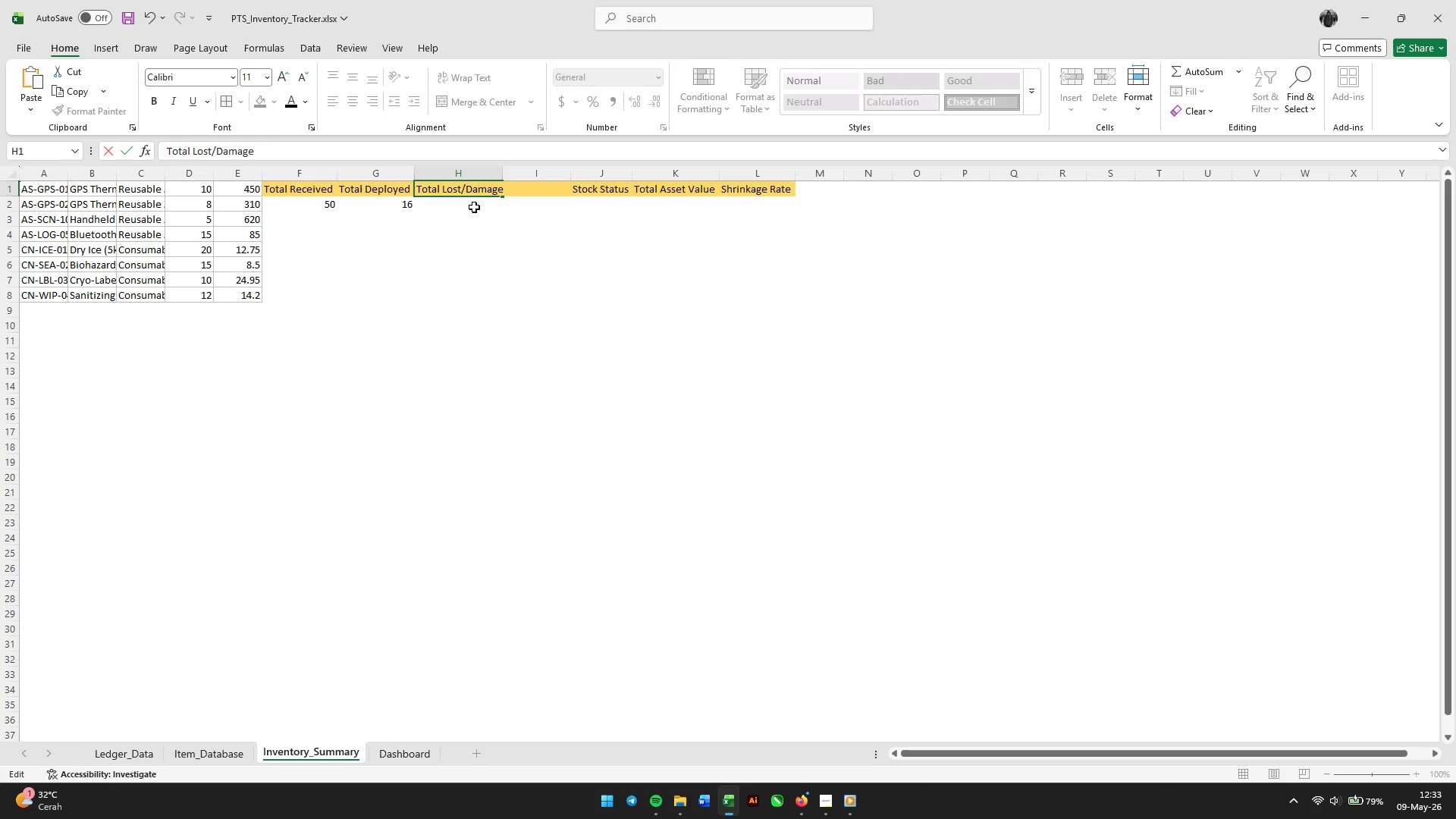 
key(Enter)
 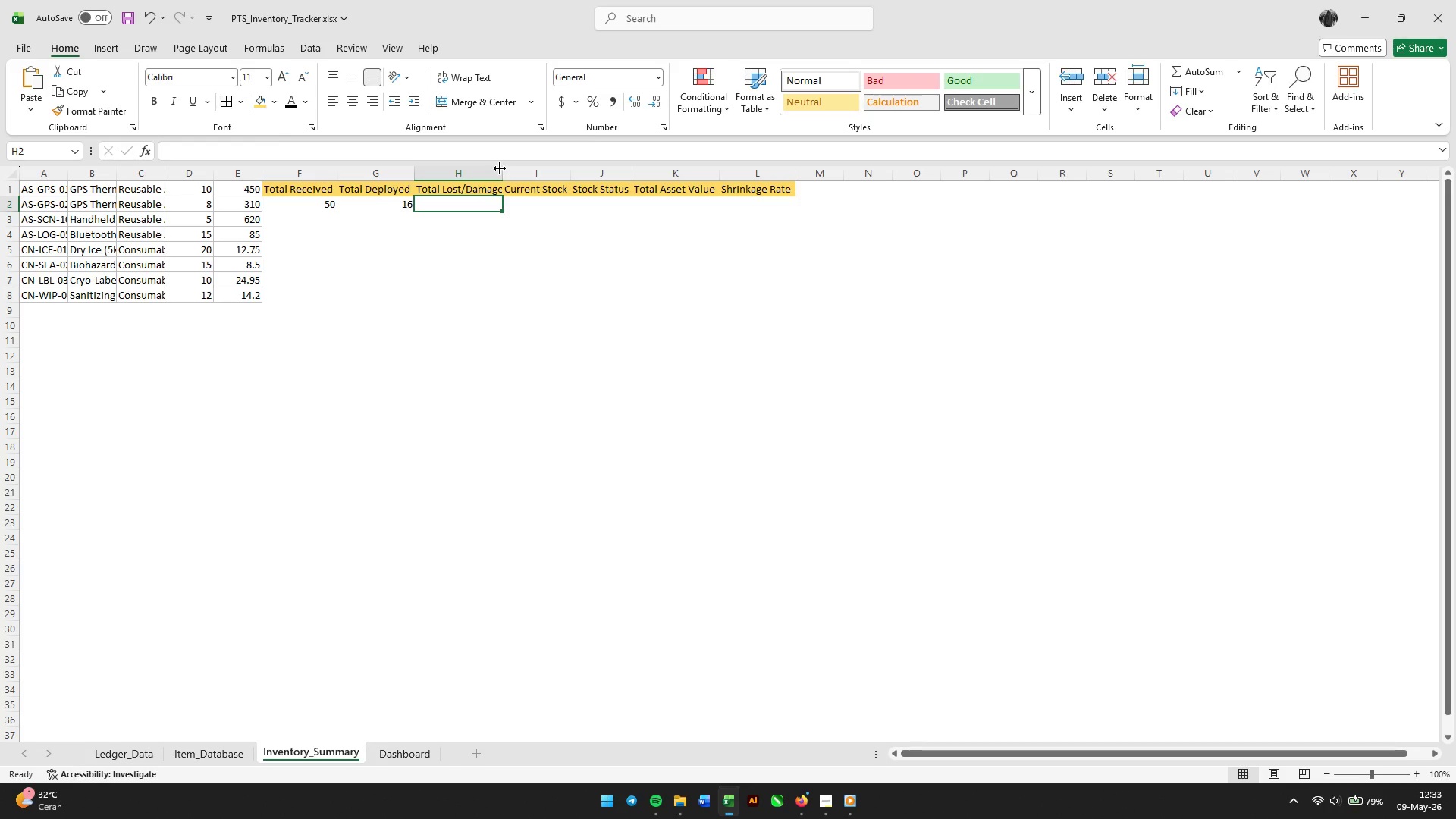 
double_click([500, 168])
 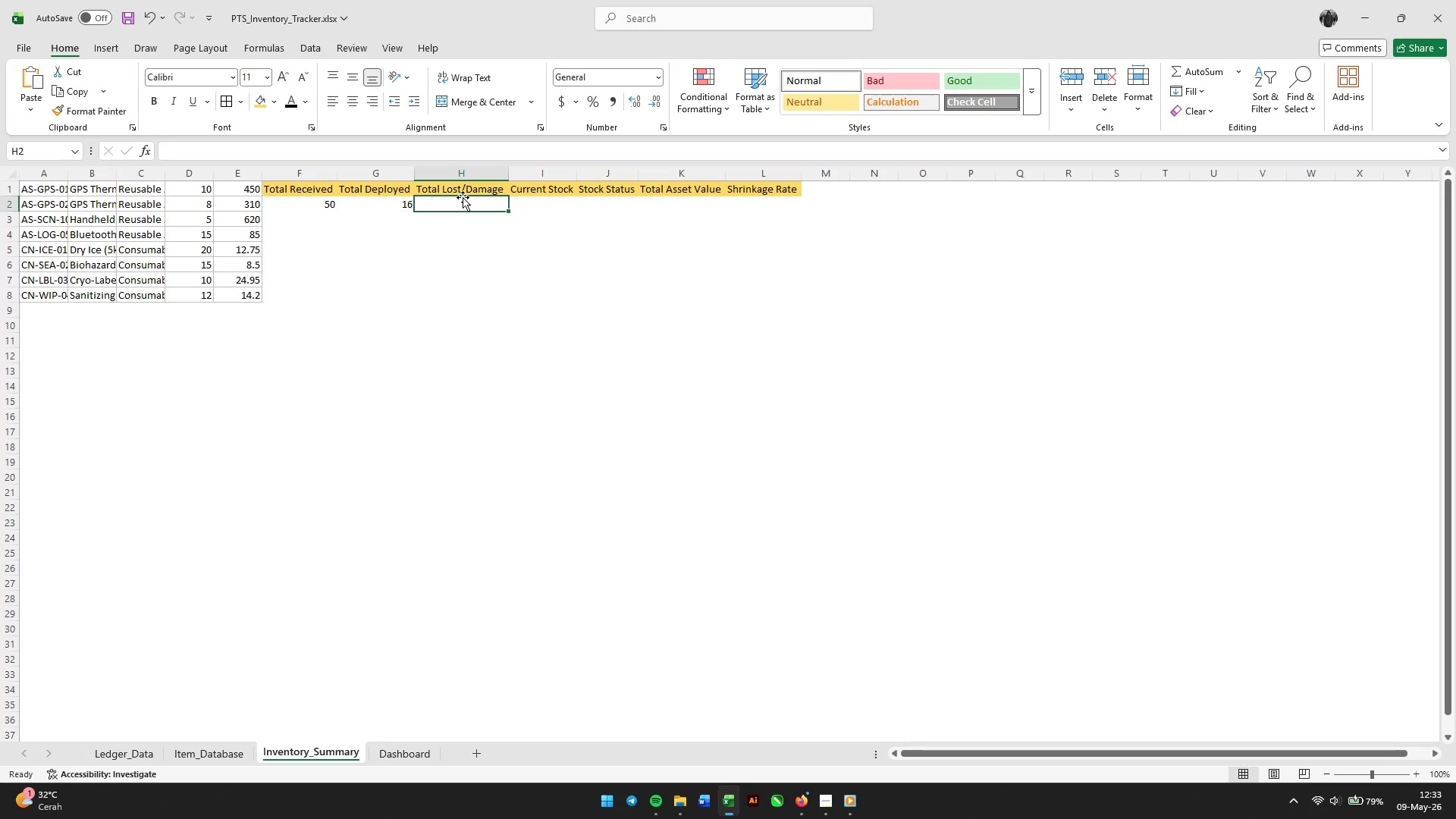 
wait(7.88)
 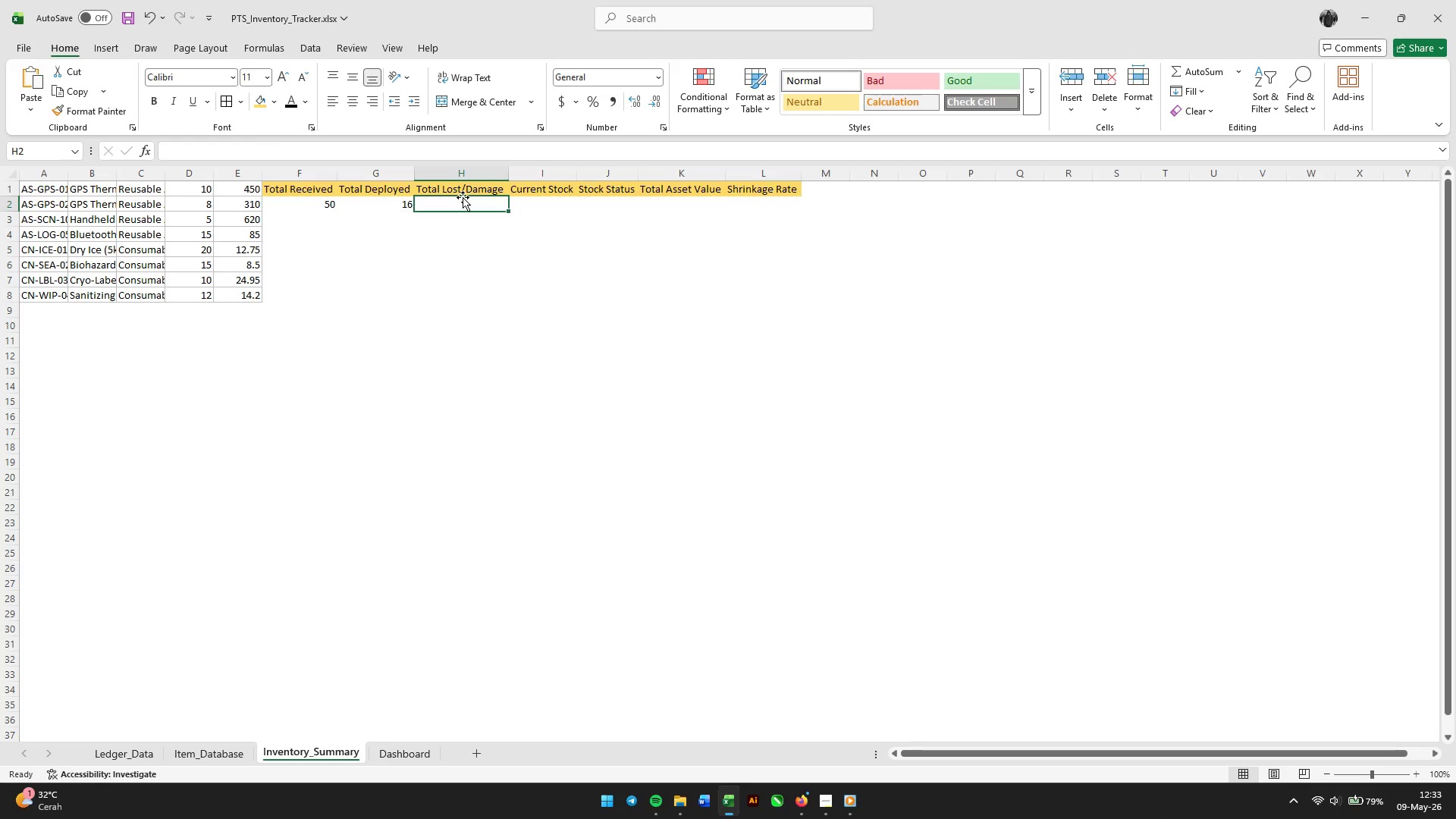 
double_click([459, 197])
 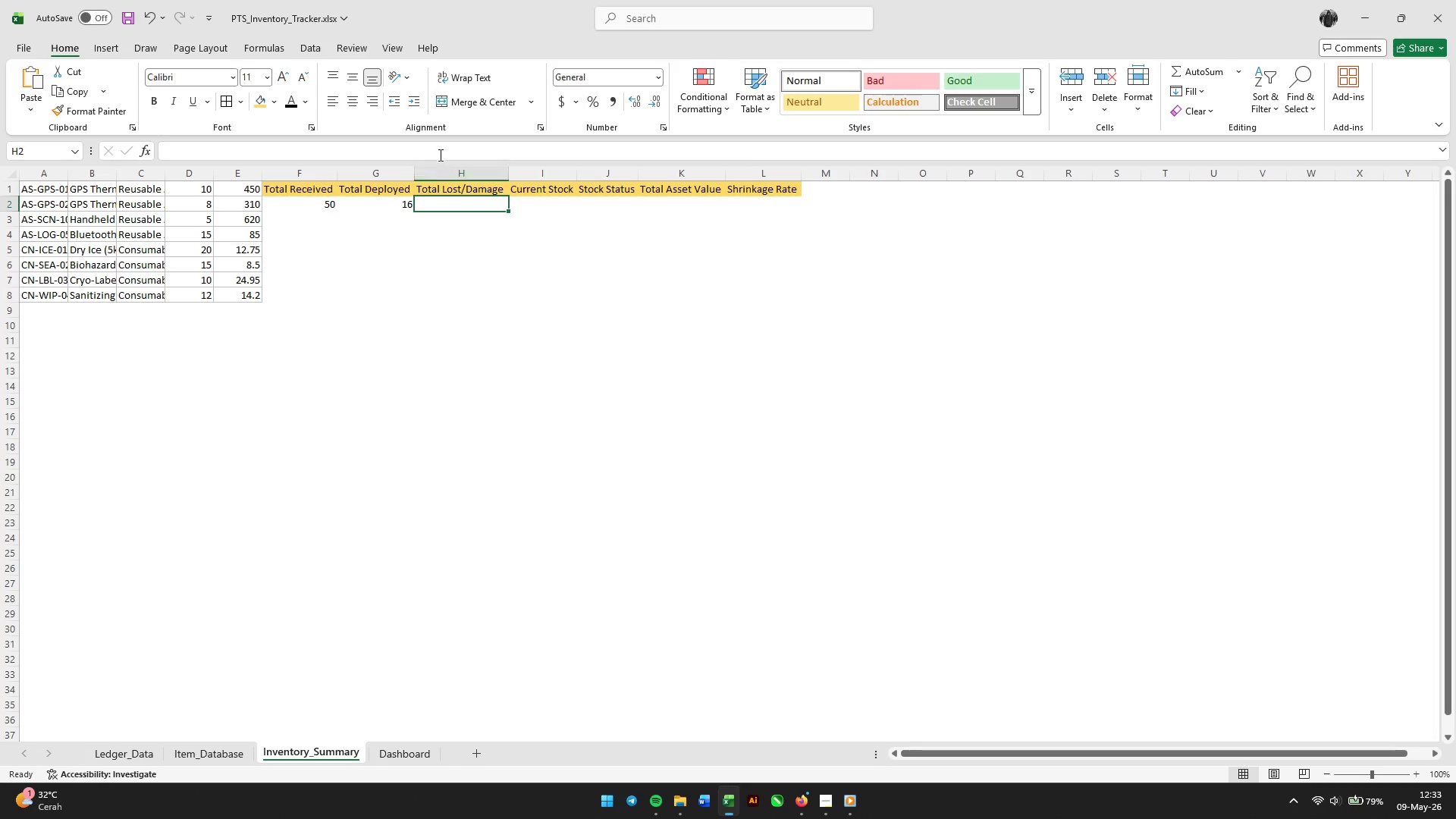 
left_click([441, 155])
 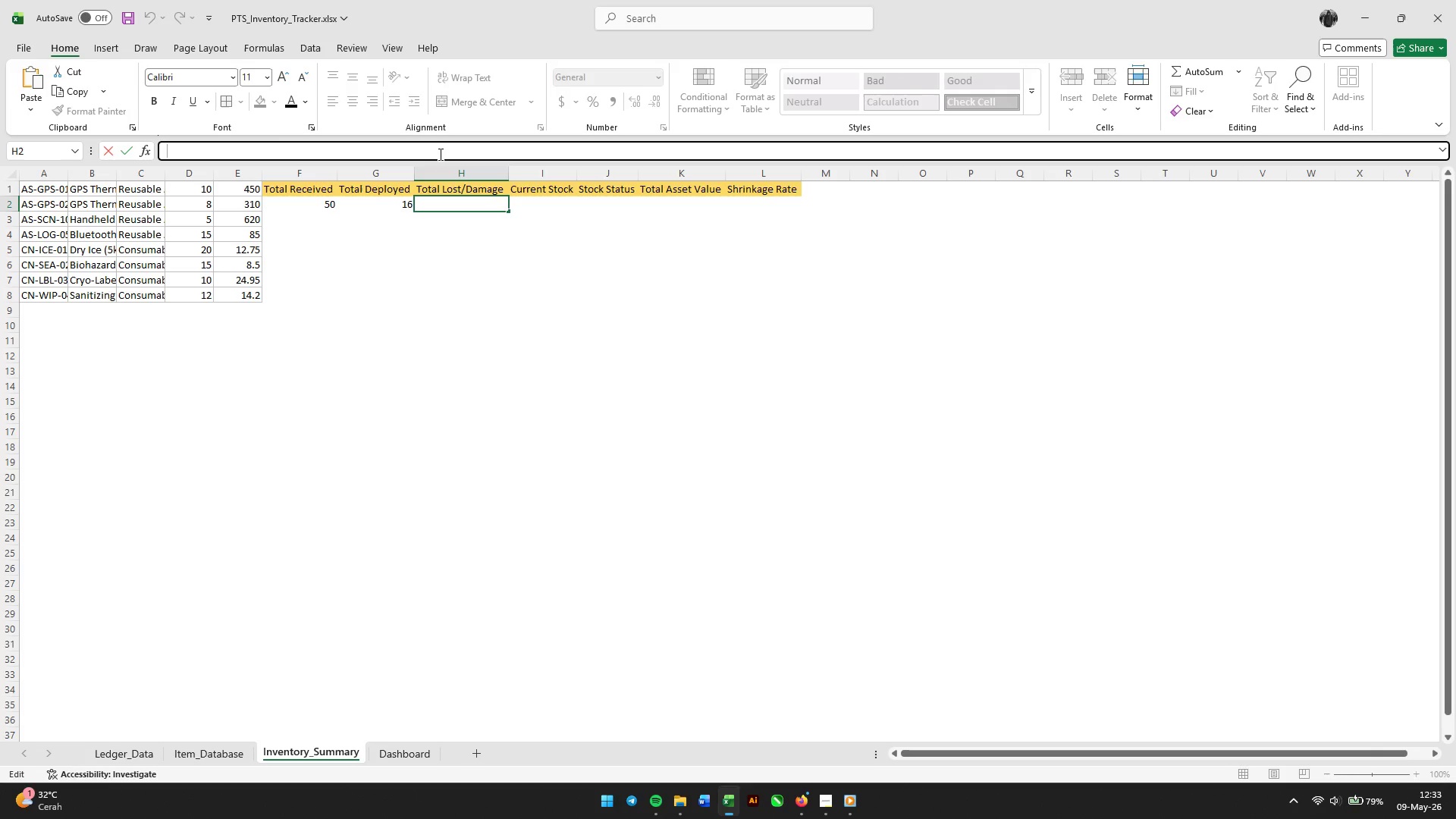 
key(Control+B)
 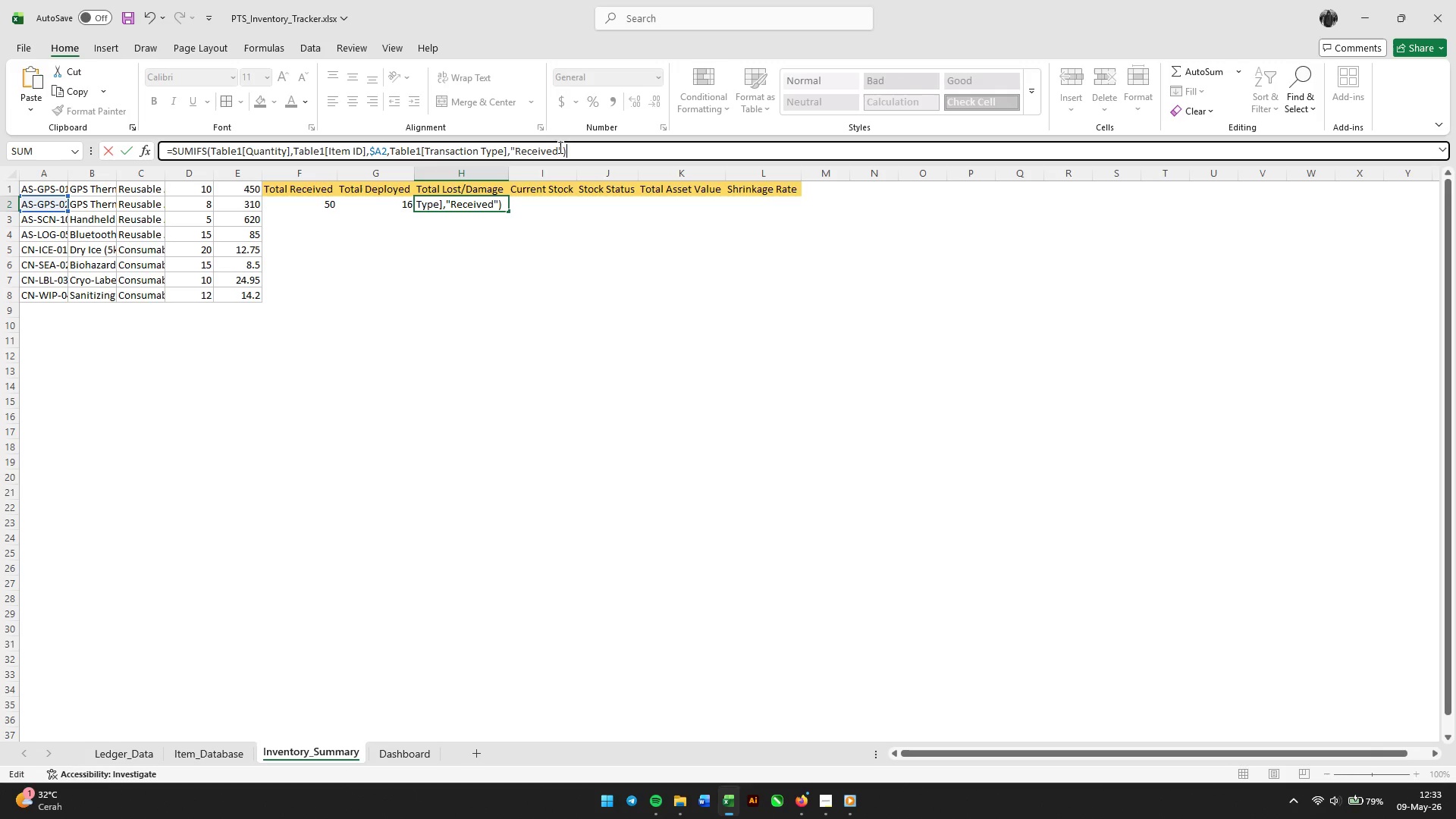 
key(Control+V)
 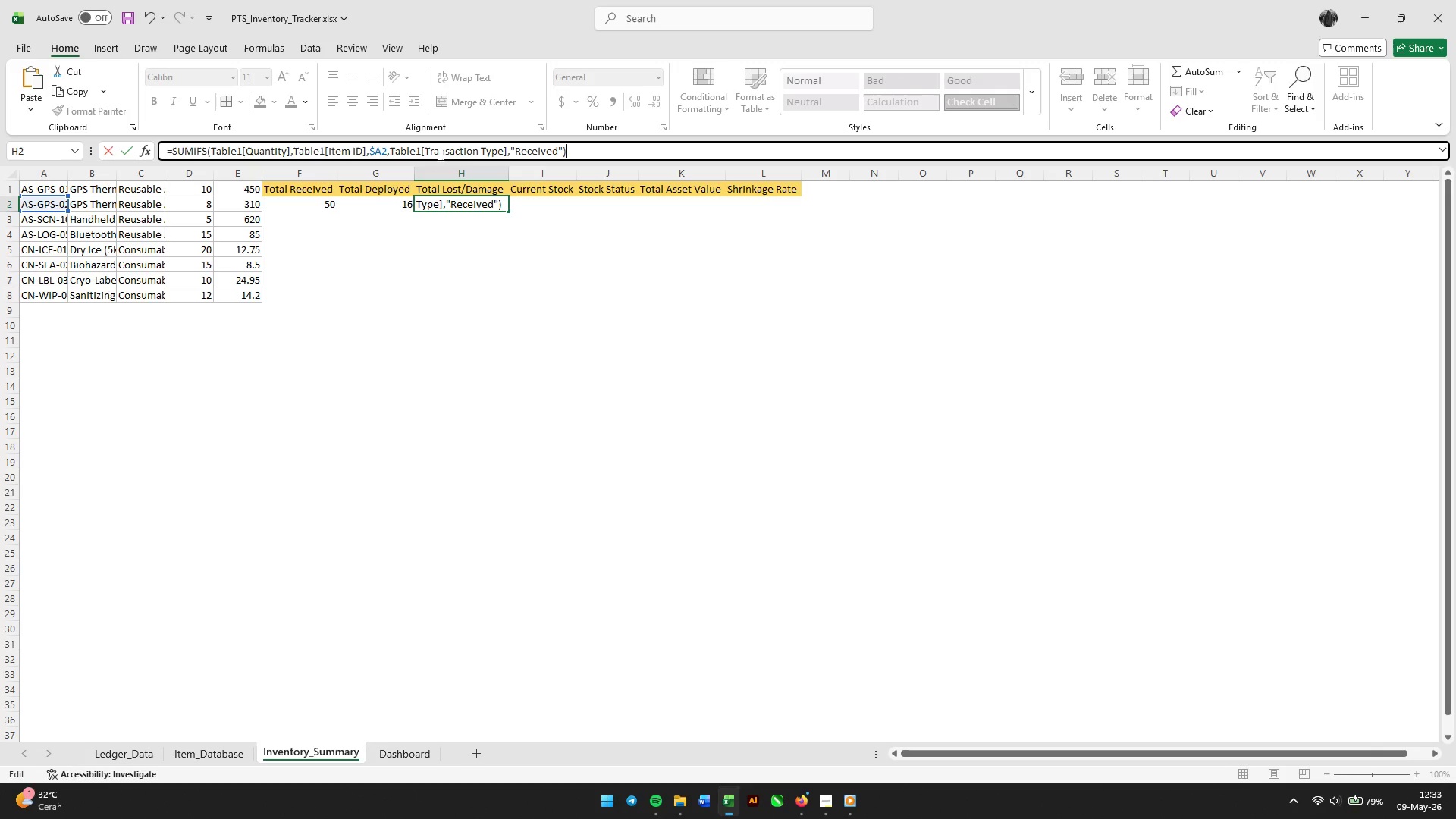 
left_click_drag(start_coordinate=[560, 152], to_coordinate=[517, 152])
 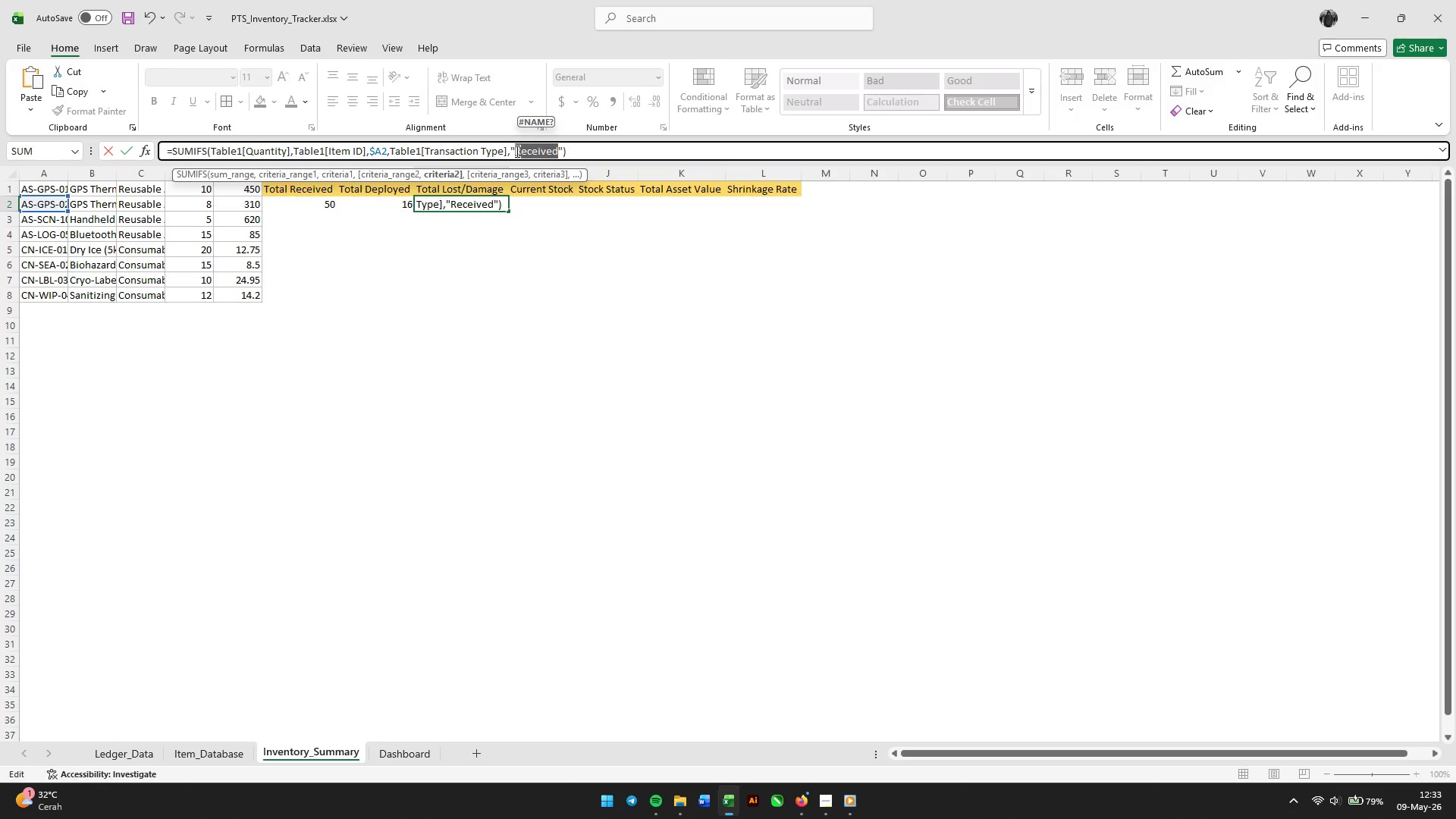 
type(Lost)
 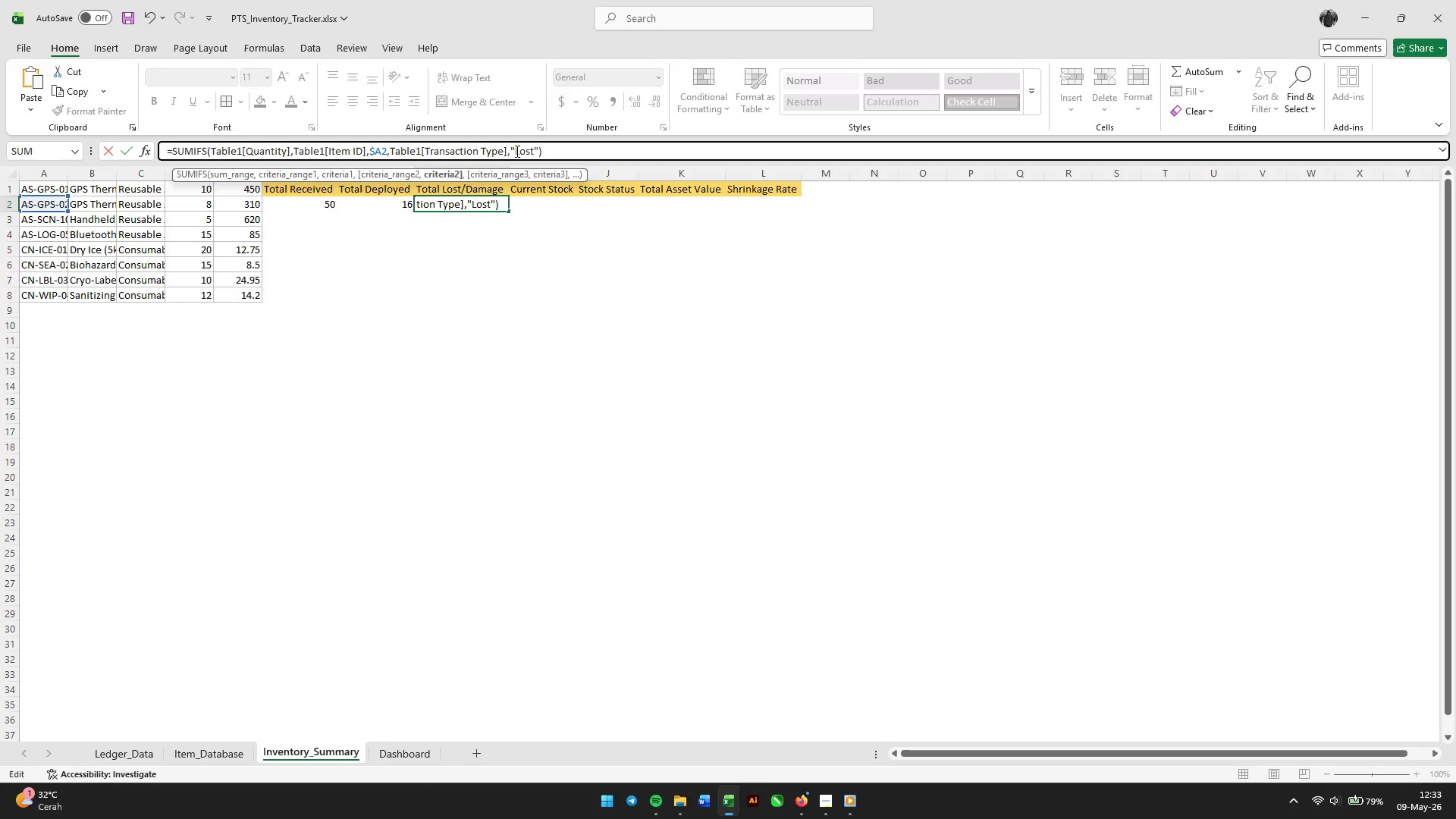 
key(Enter)
 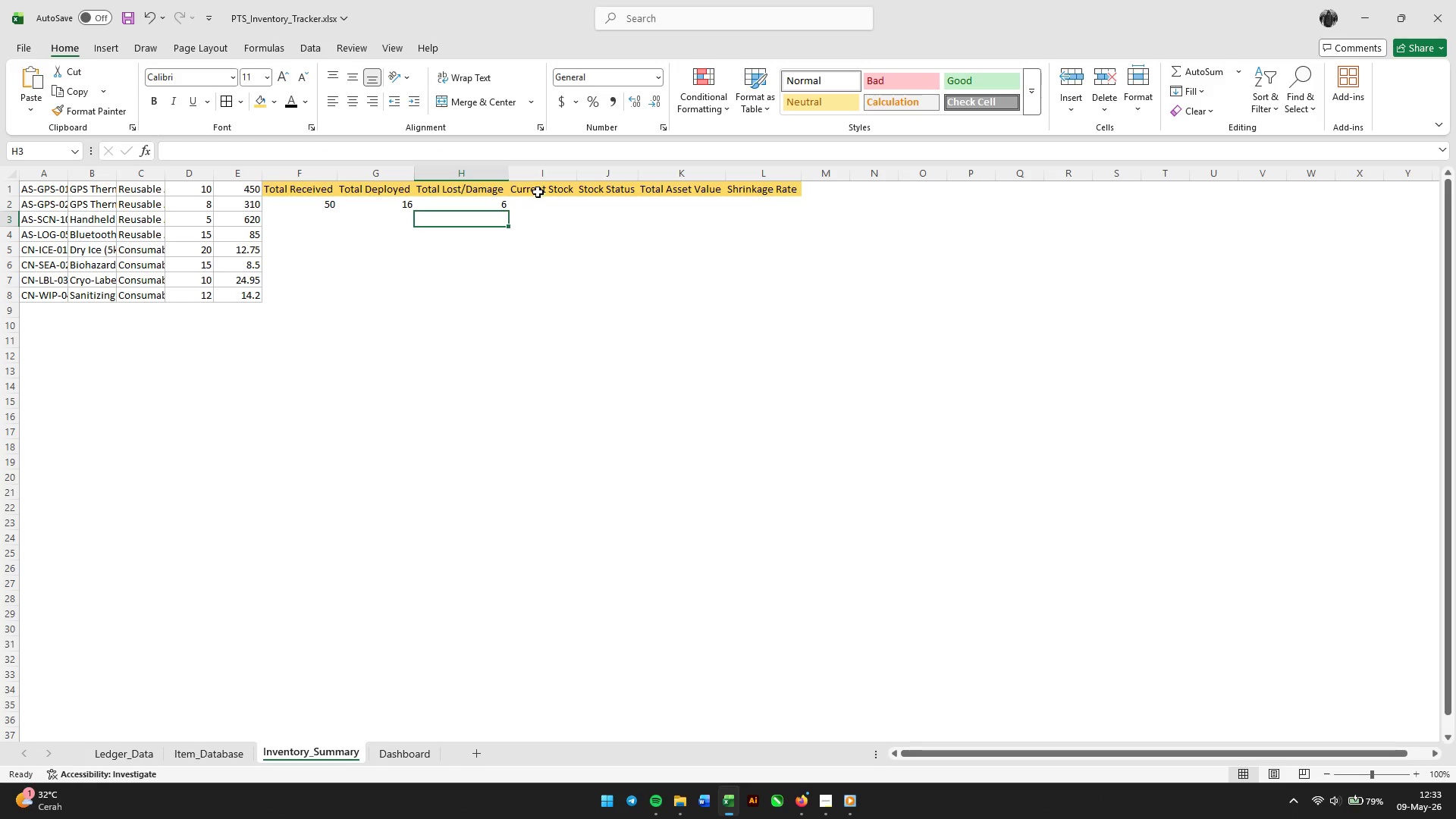 
left_click([535, 204])
 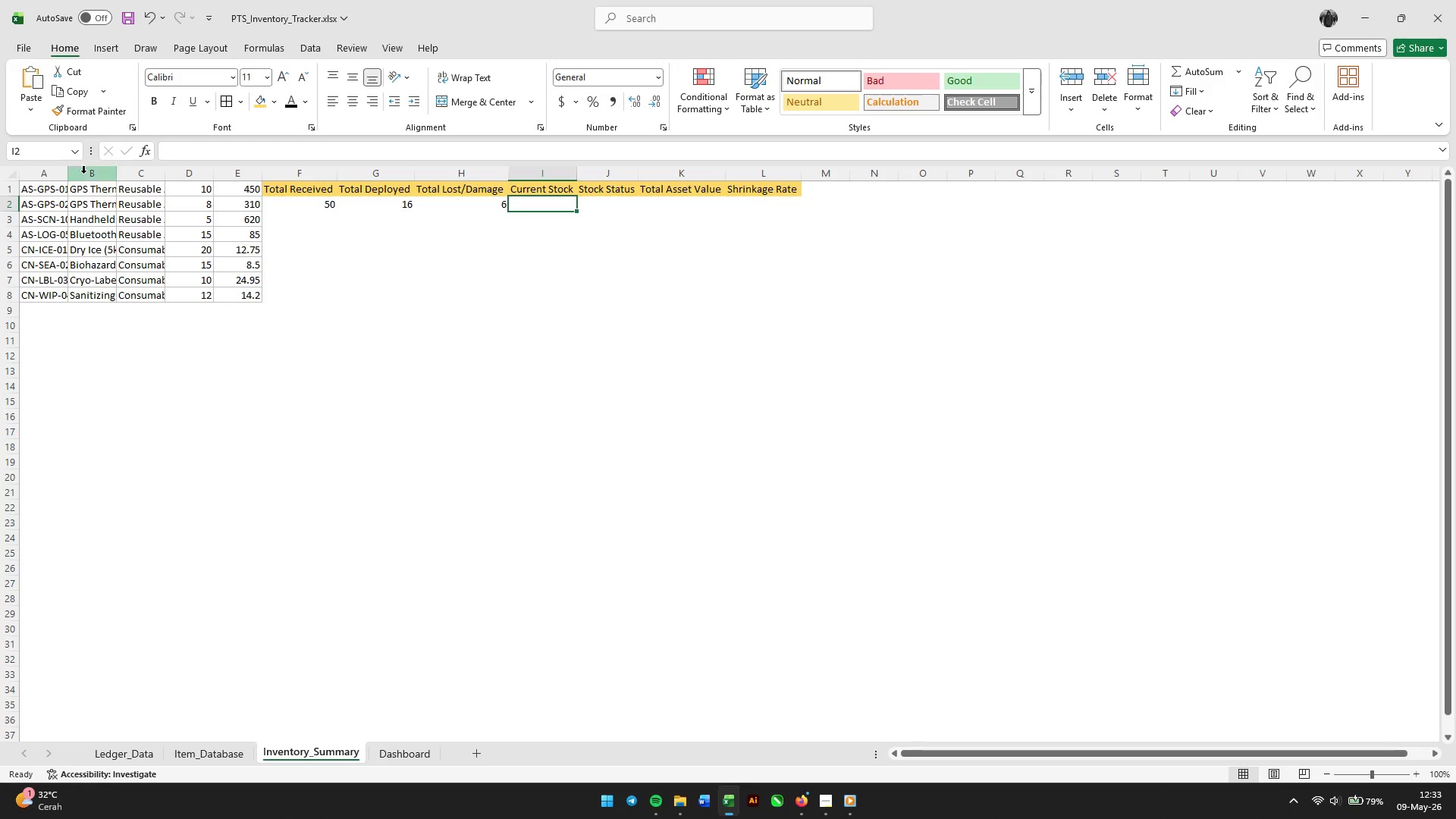 
double_click([71, 173])
 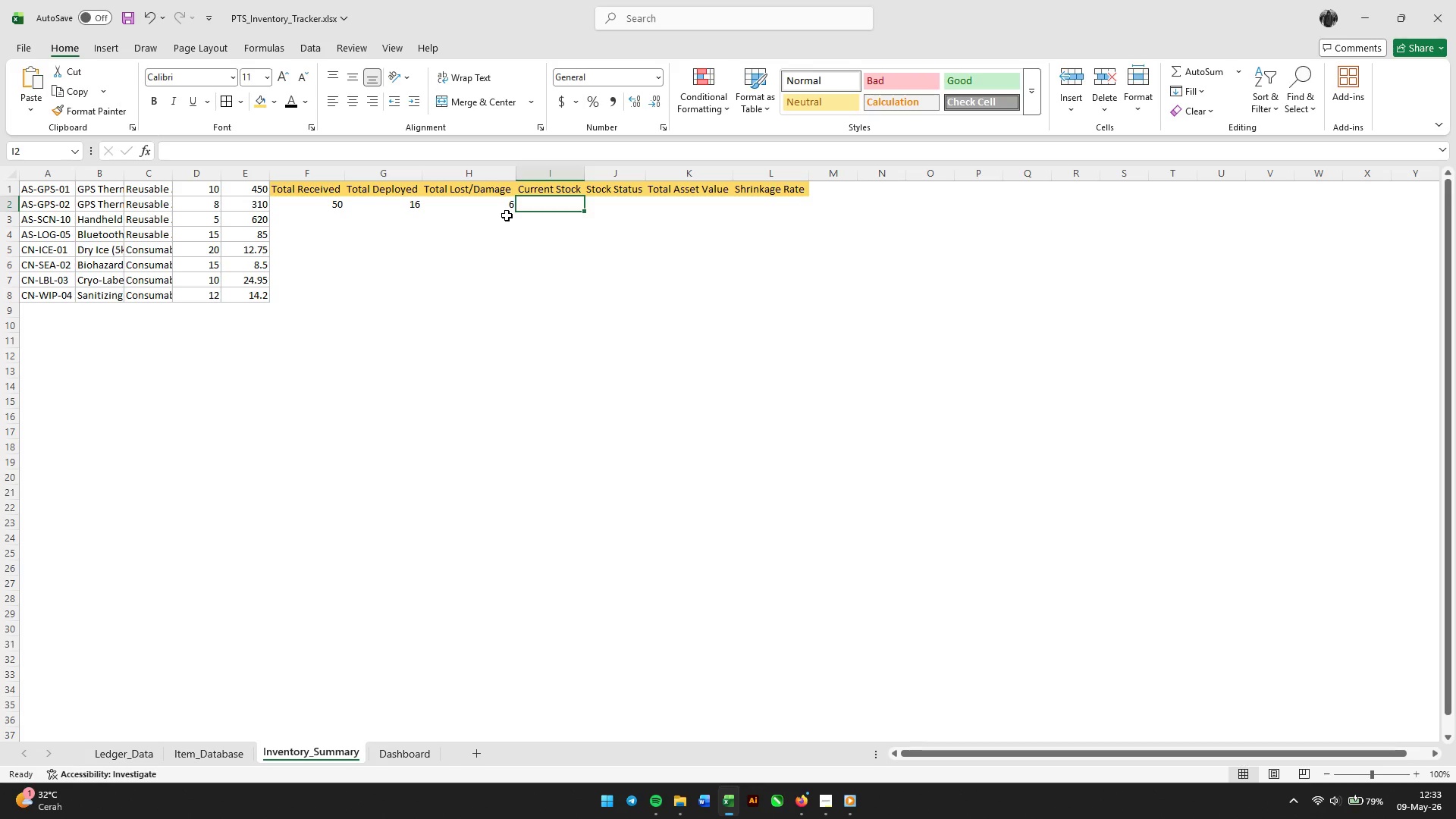 
wait(8.56)
 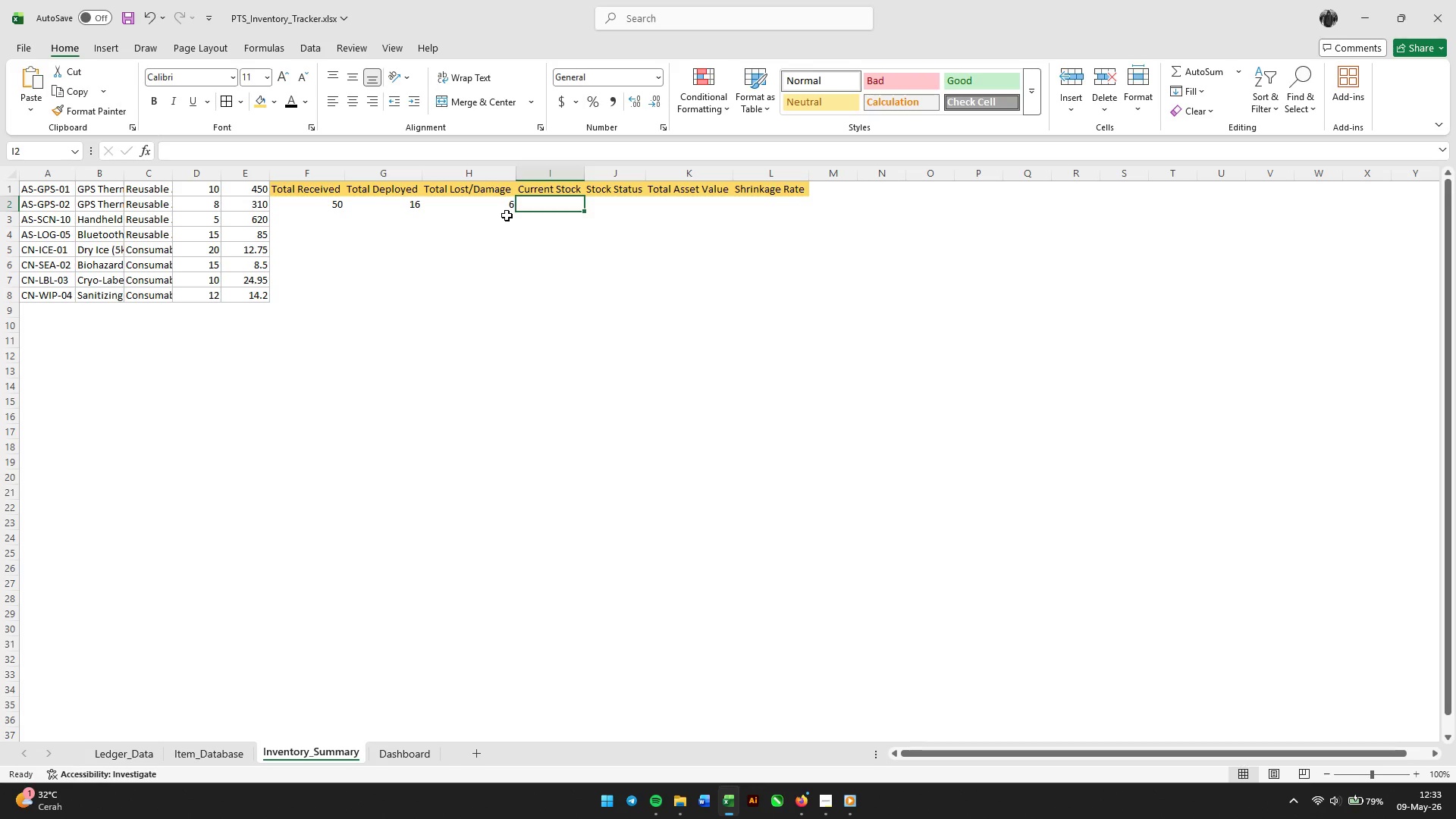 
left_click([501, 206])
 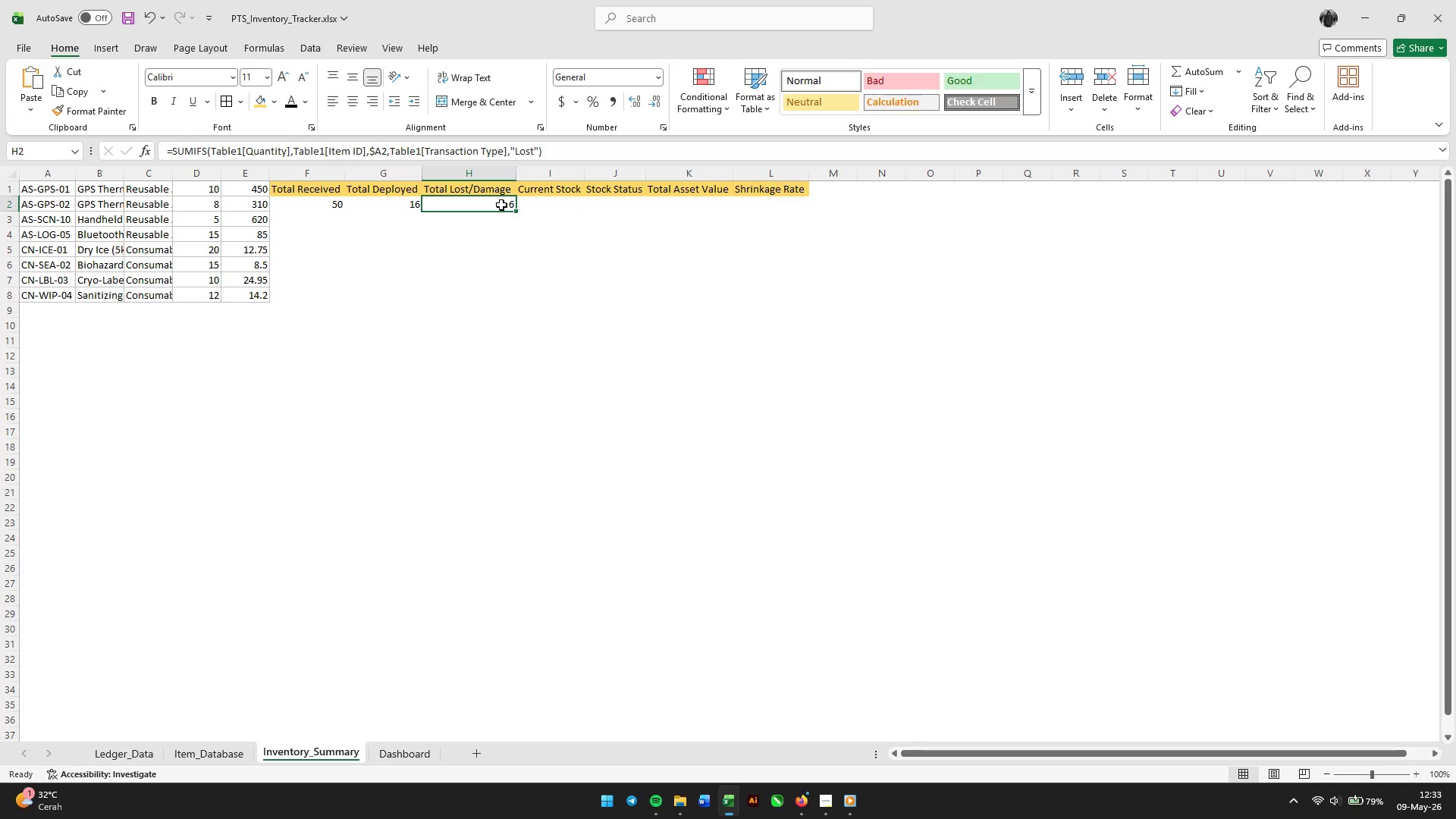 
wait(8.16)
 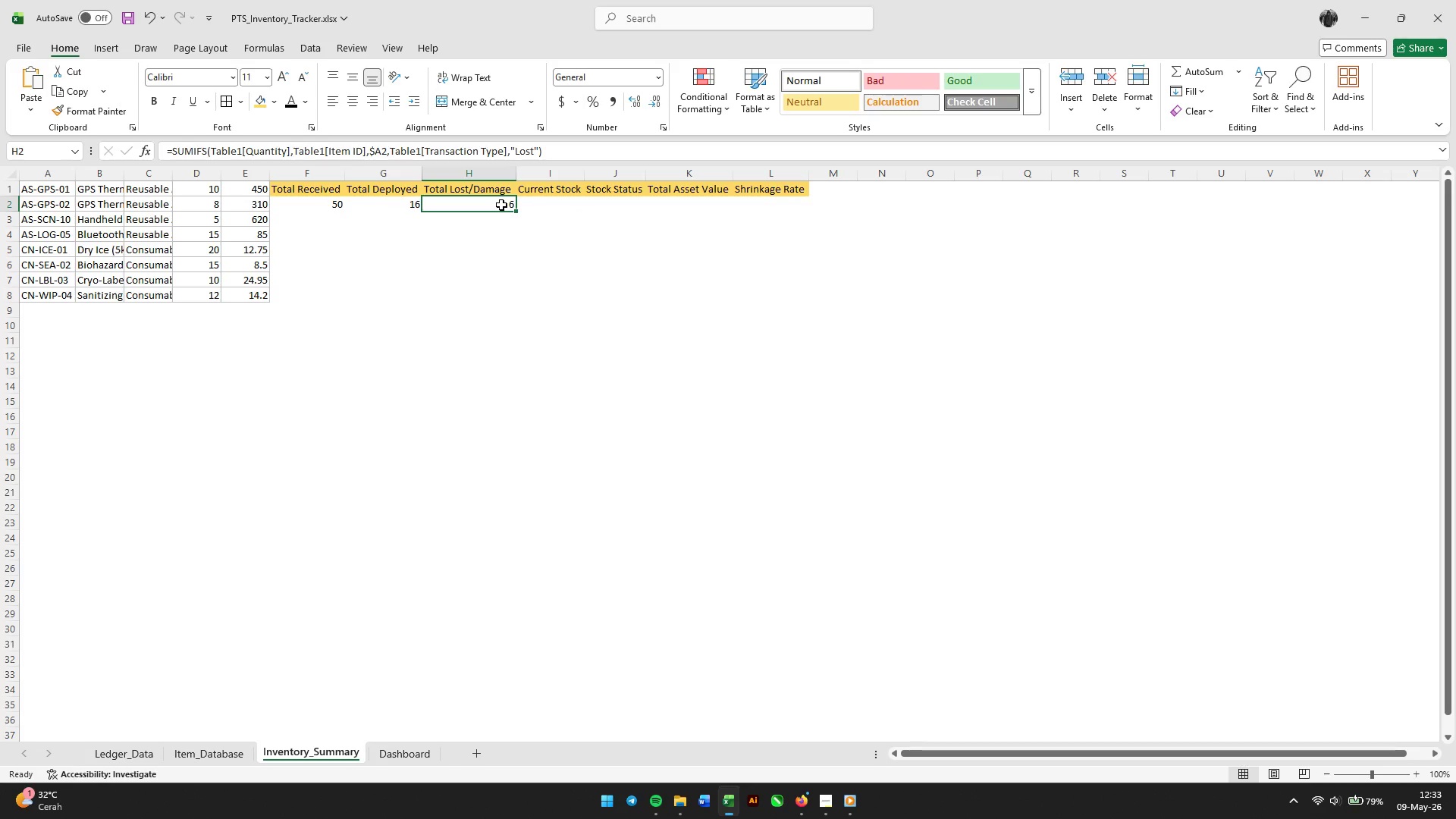 
left_click([577, 152])
 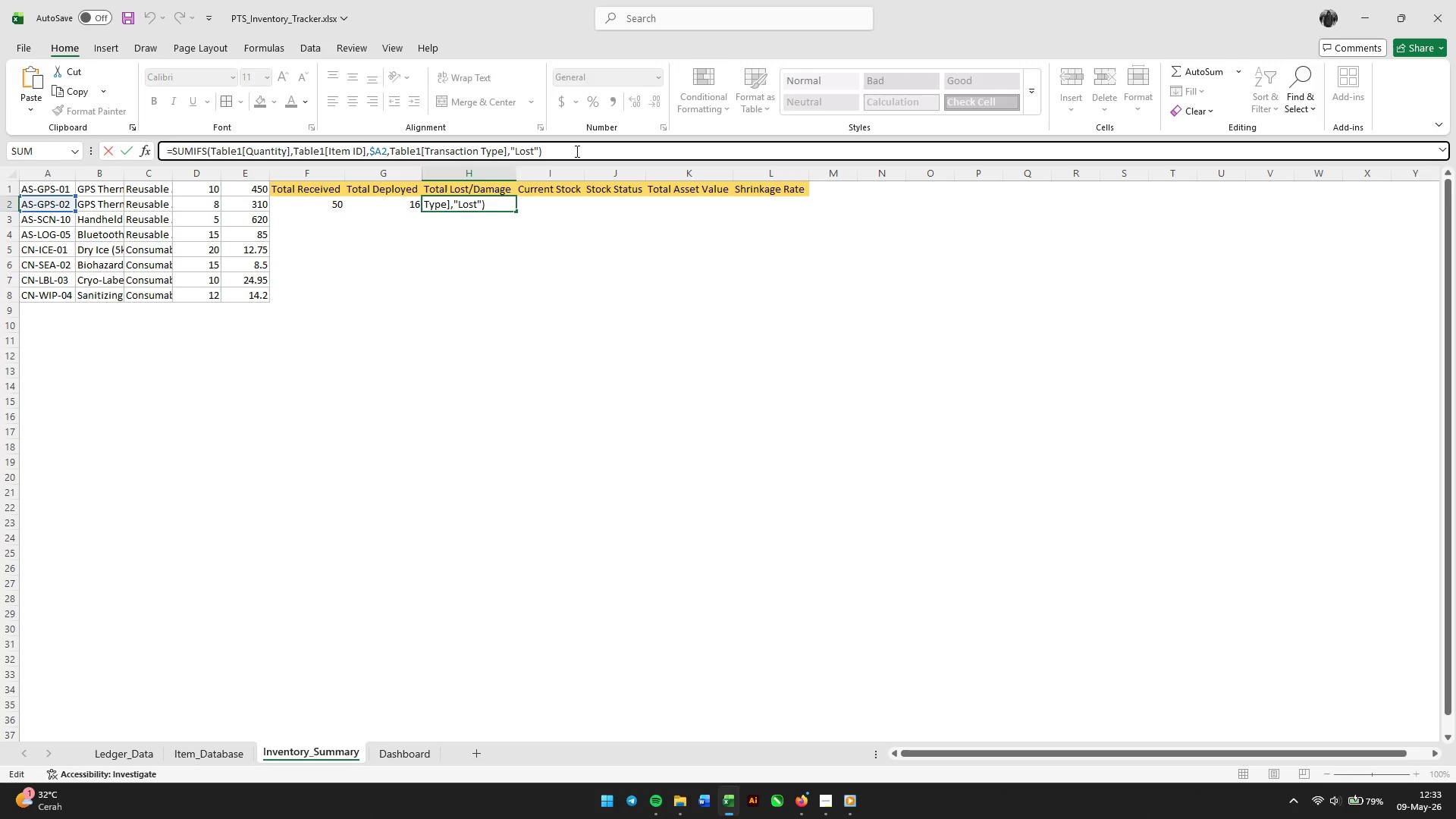 
key(NumpadAdd)
 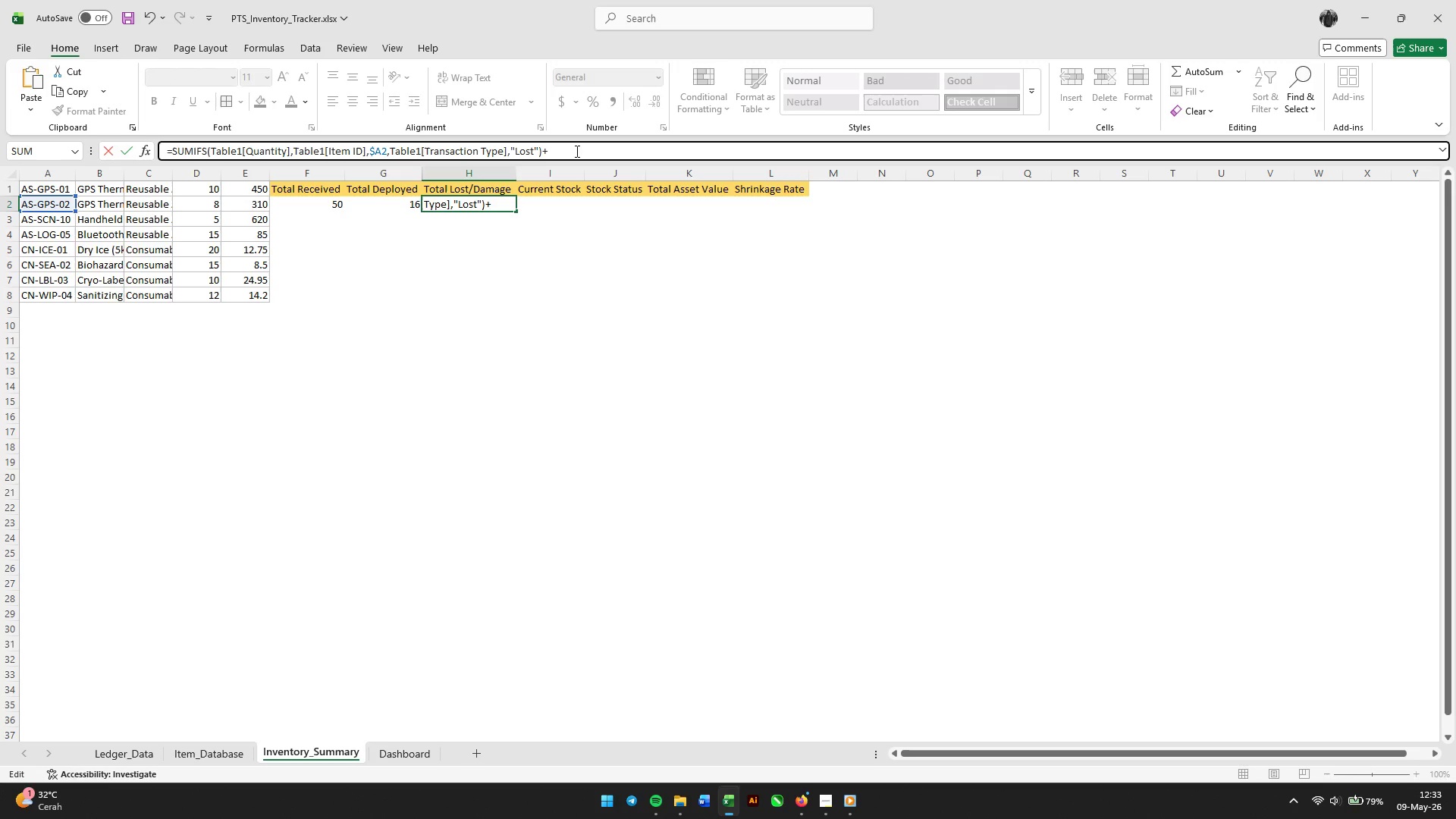 
key(Control+V)
 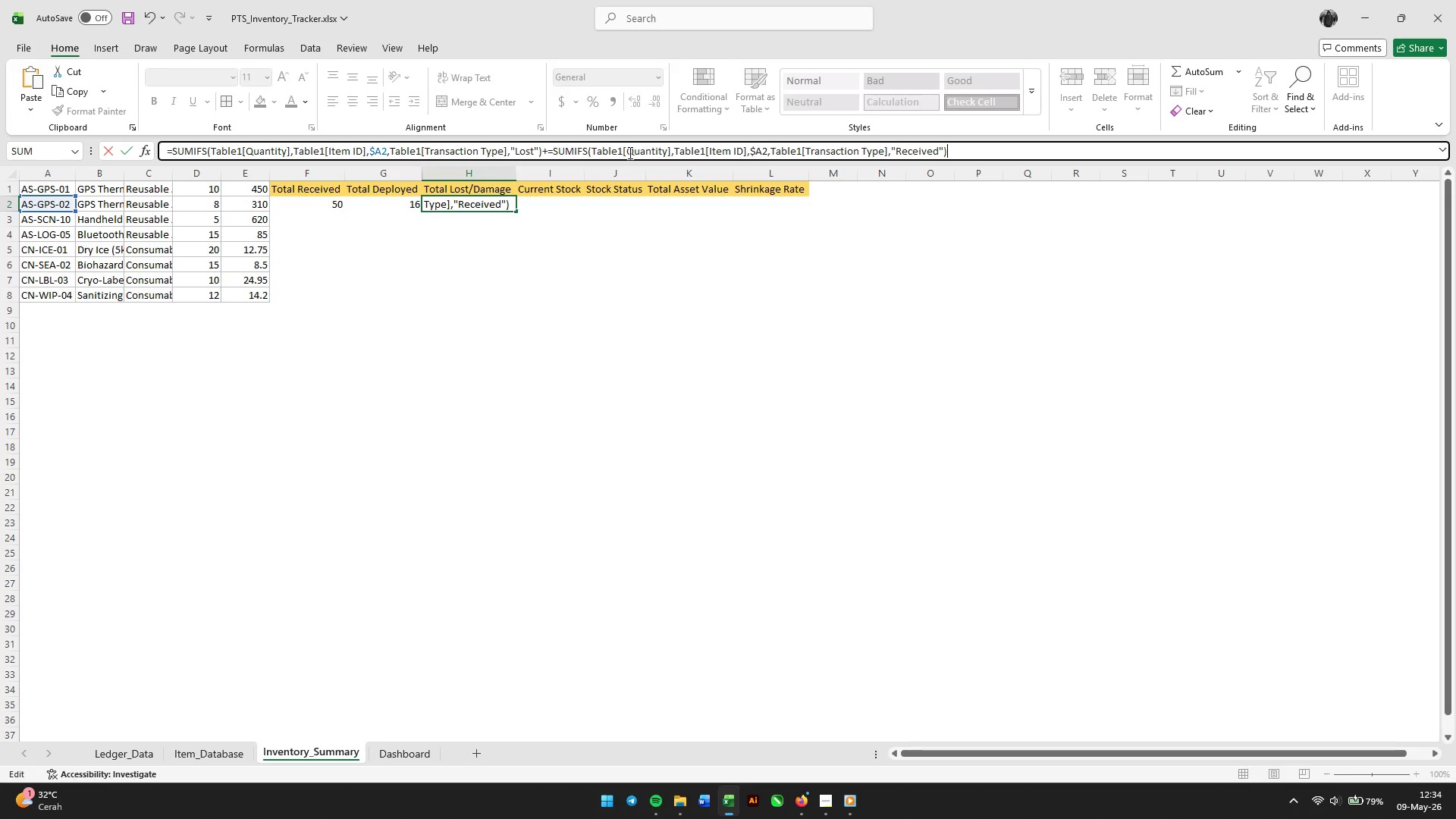 
wait(5.7)
 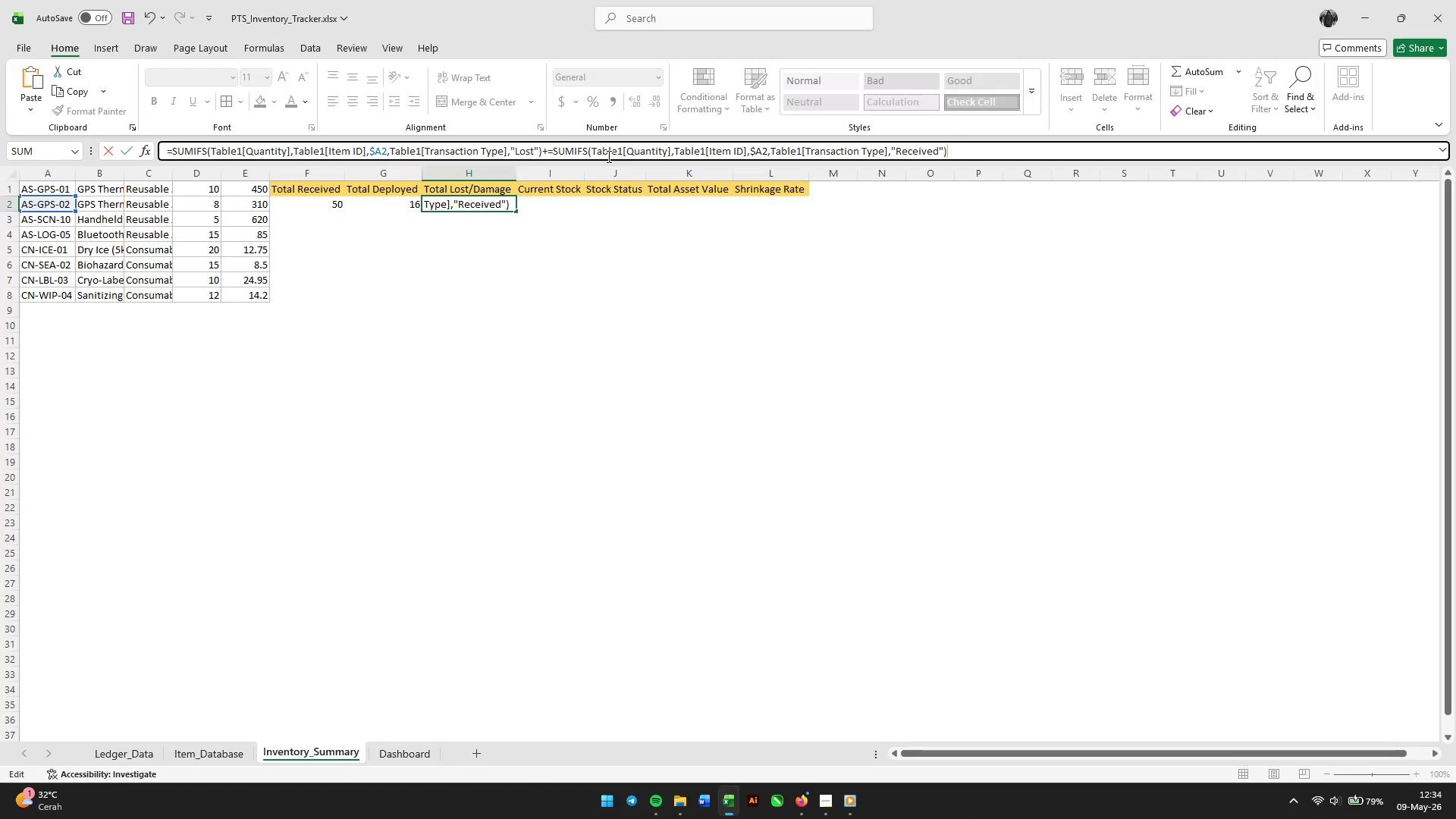 
left_click([557, 152])
 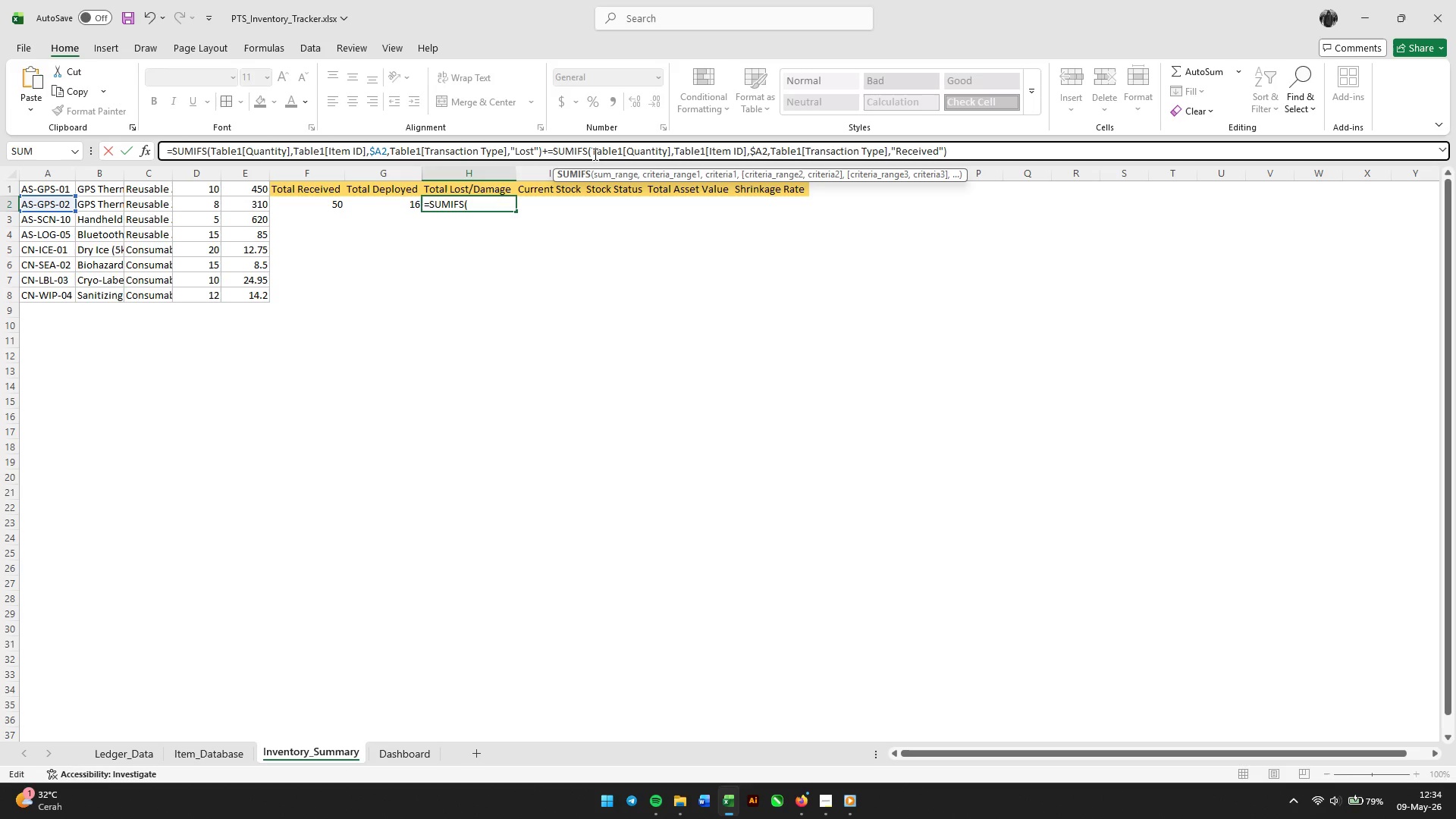 
key(ArrowLeft)
 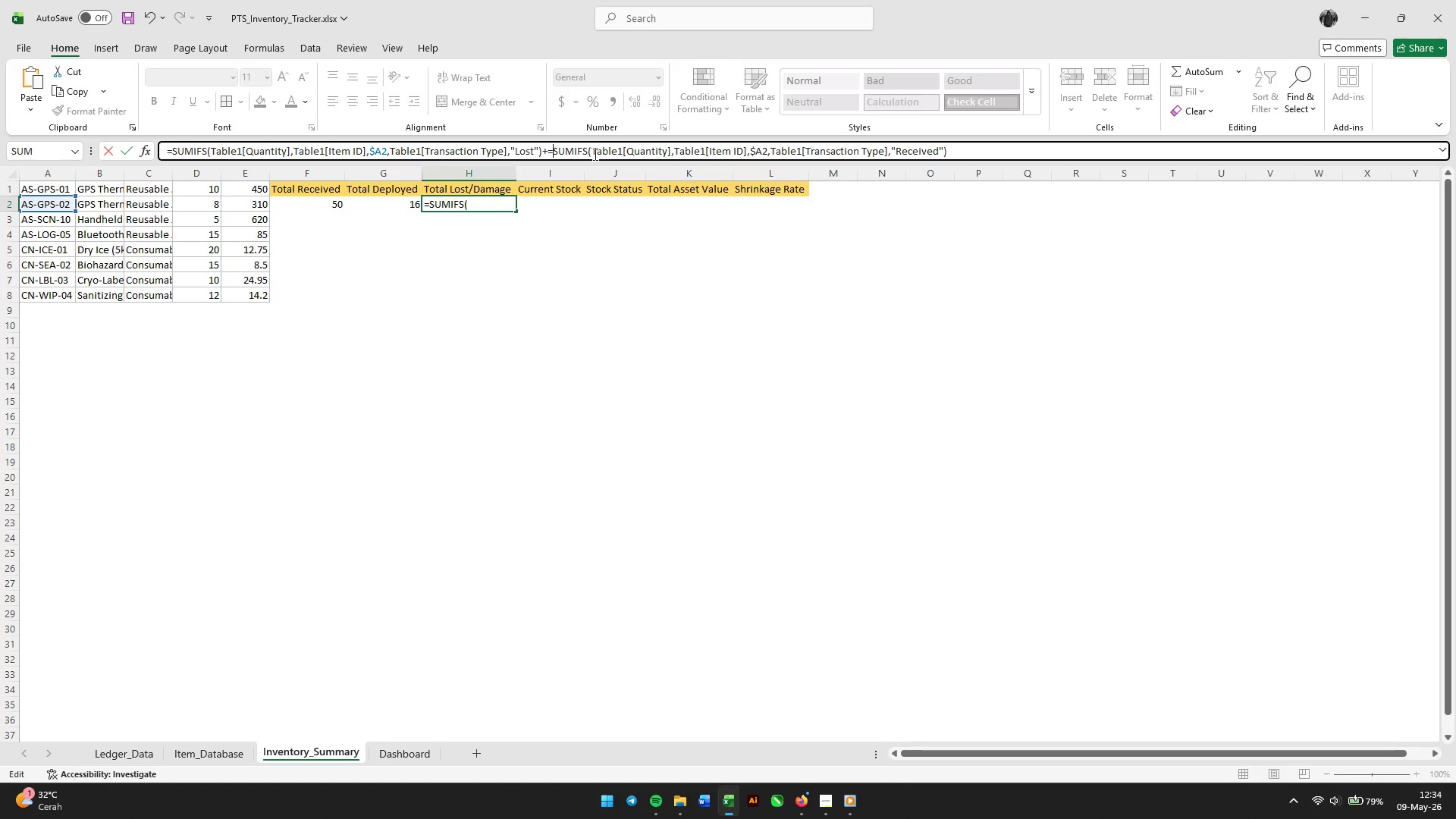 
key(Backspace)
 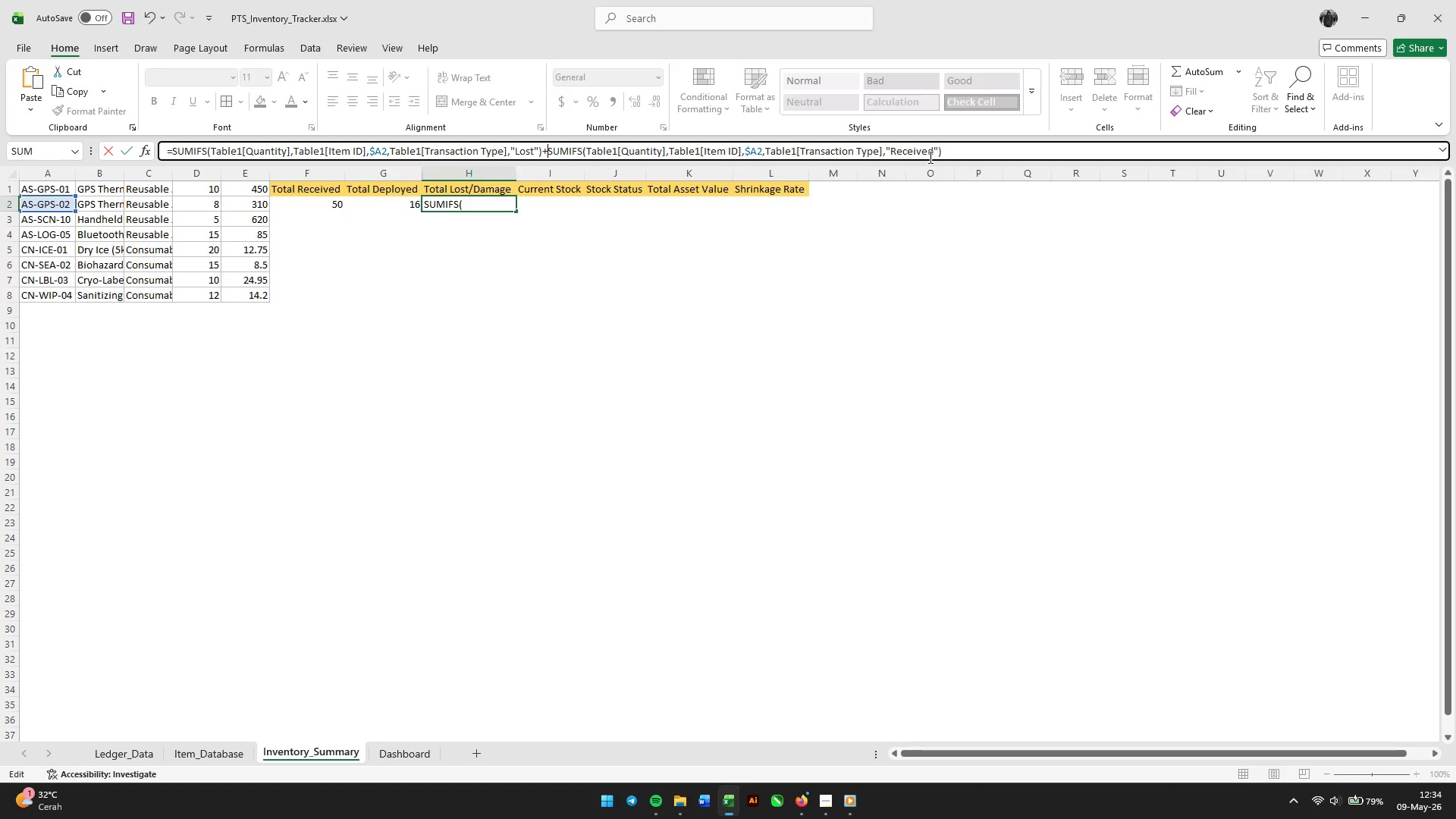 
left_click([935, 151])
 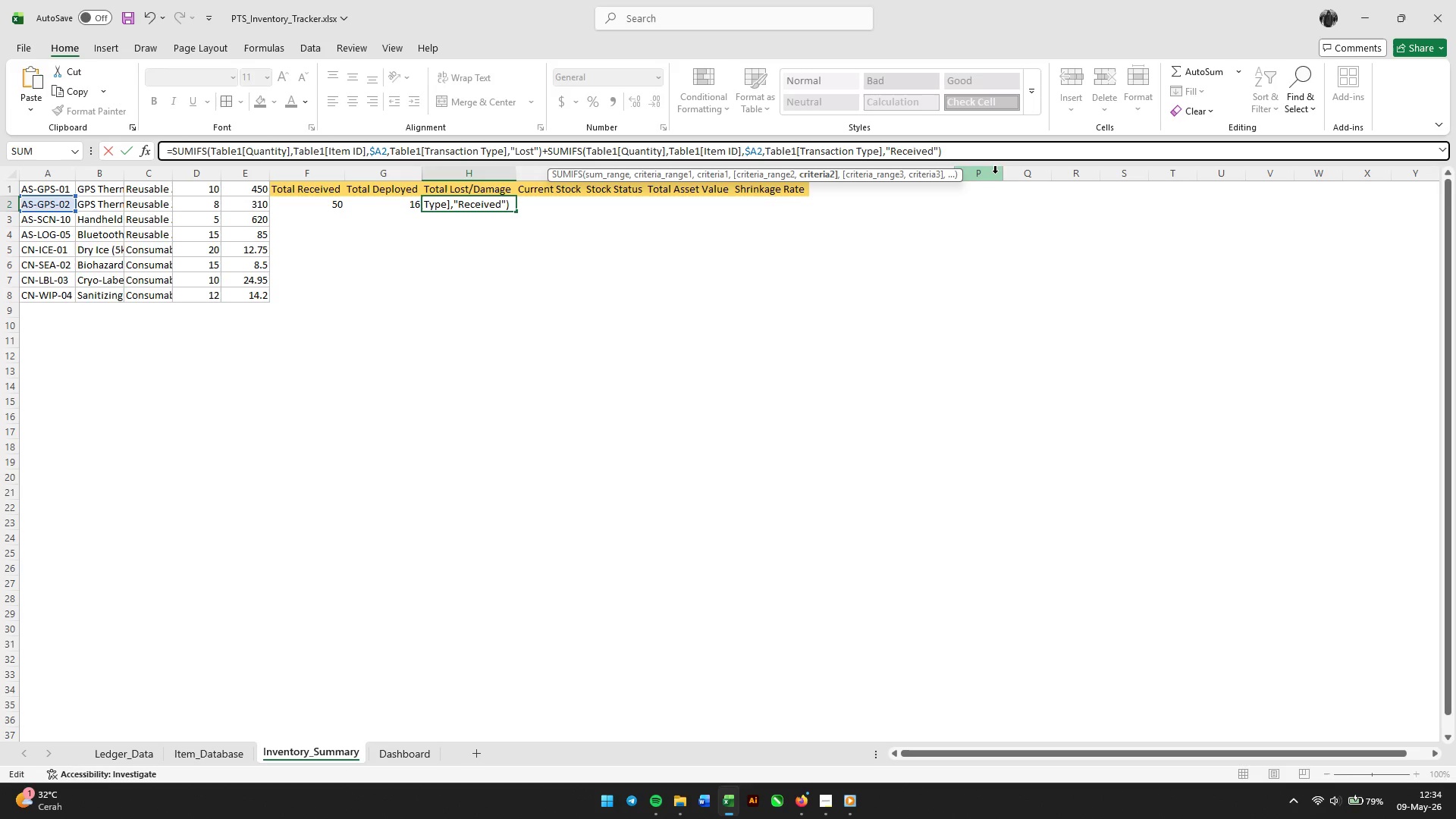 
key(Backspace)
key(Backspace)
key(Backspace)
key(Backspace)
key(Backspace)
key(Backspace)
key(Backspace)
key(Backspace)
type(Damage)
 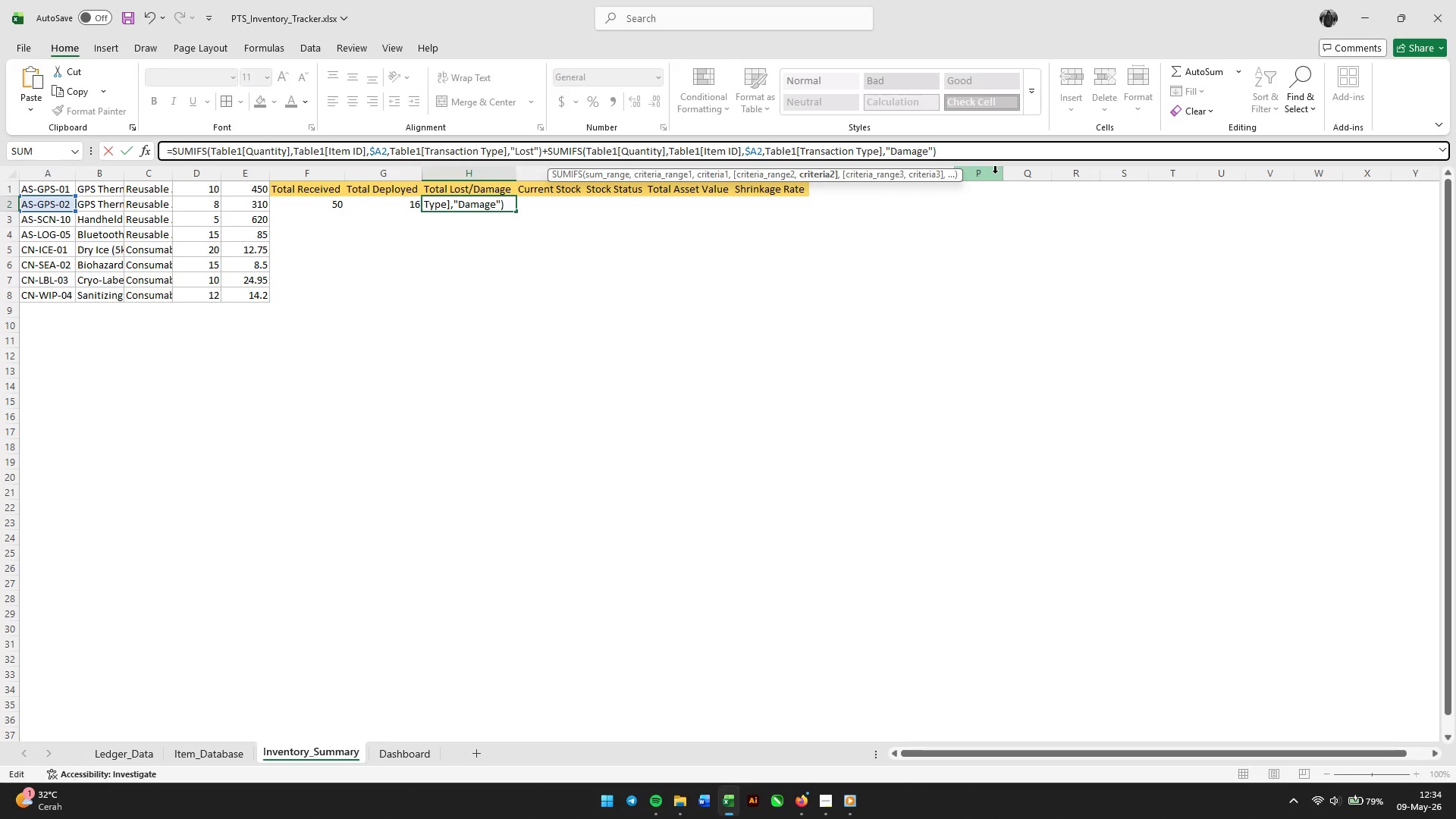 
key(Enter)
 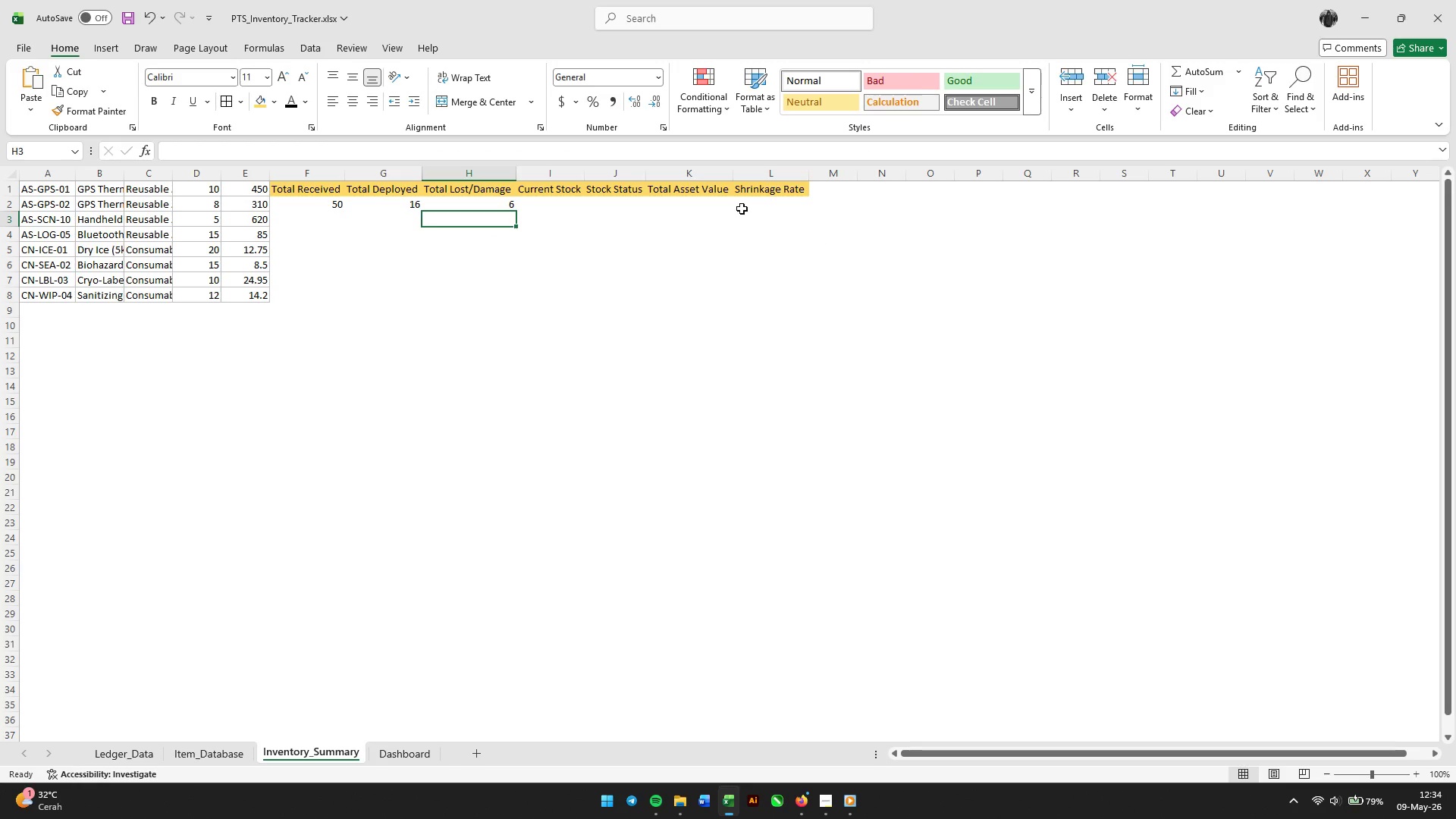 
left_click([552, 209])
 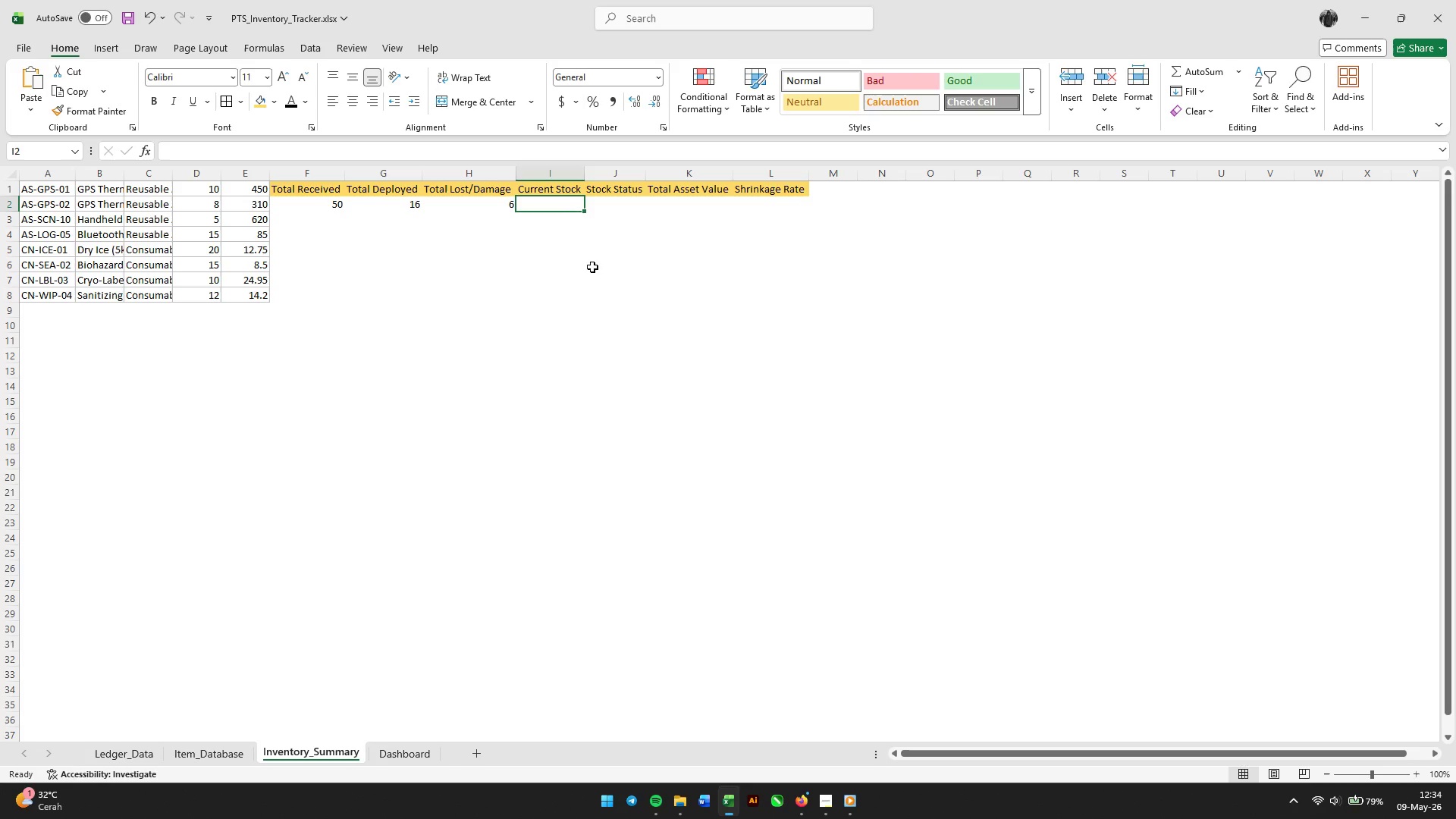 
wait(12.95)
 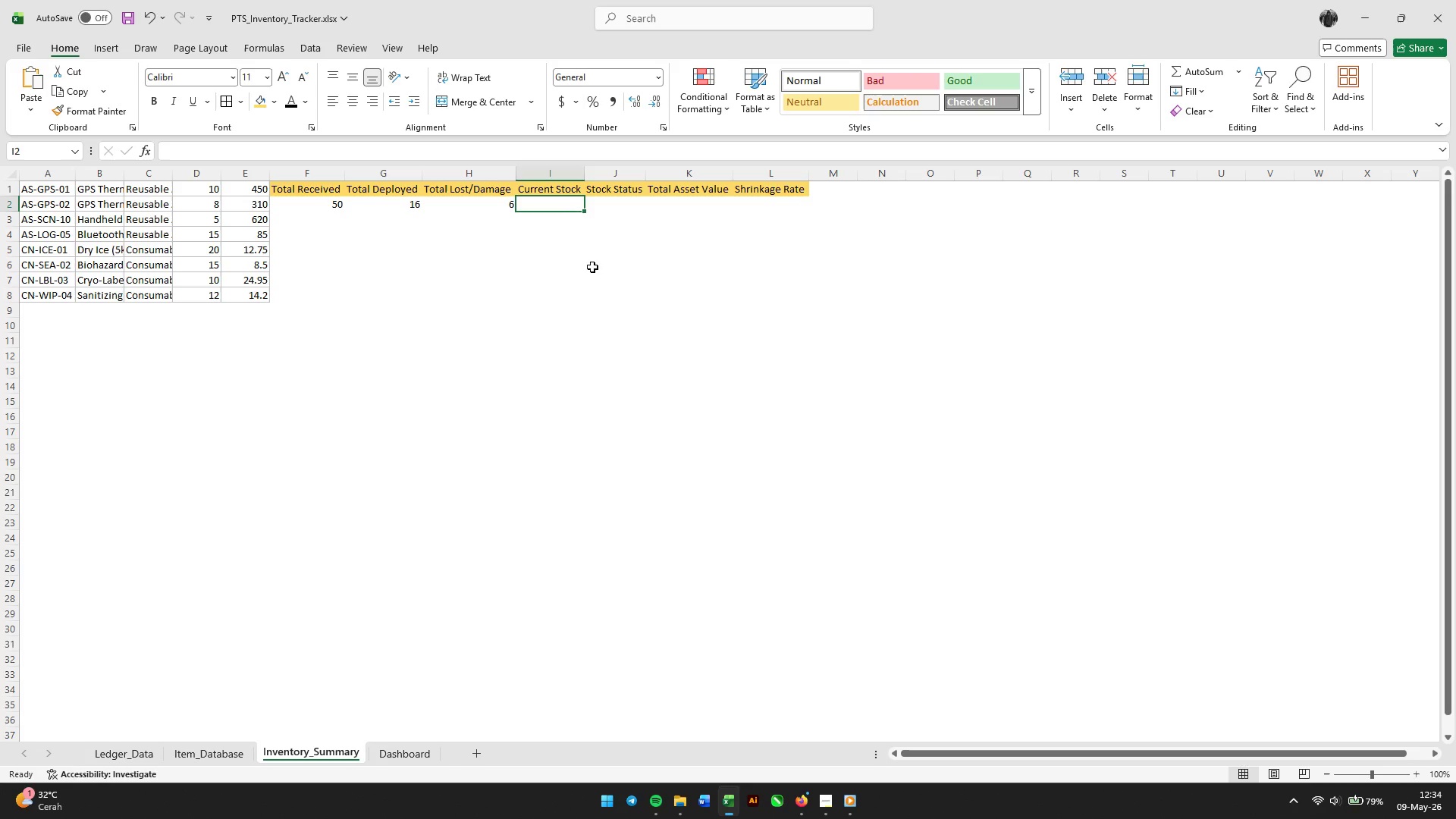 
key(Equal)
 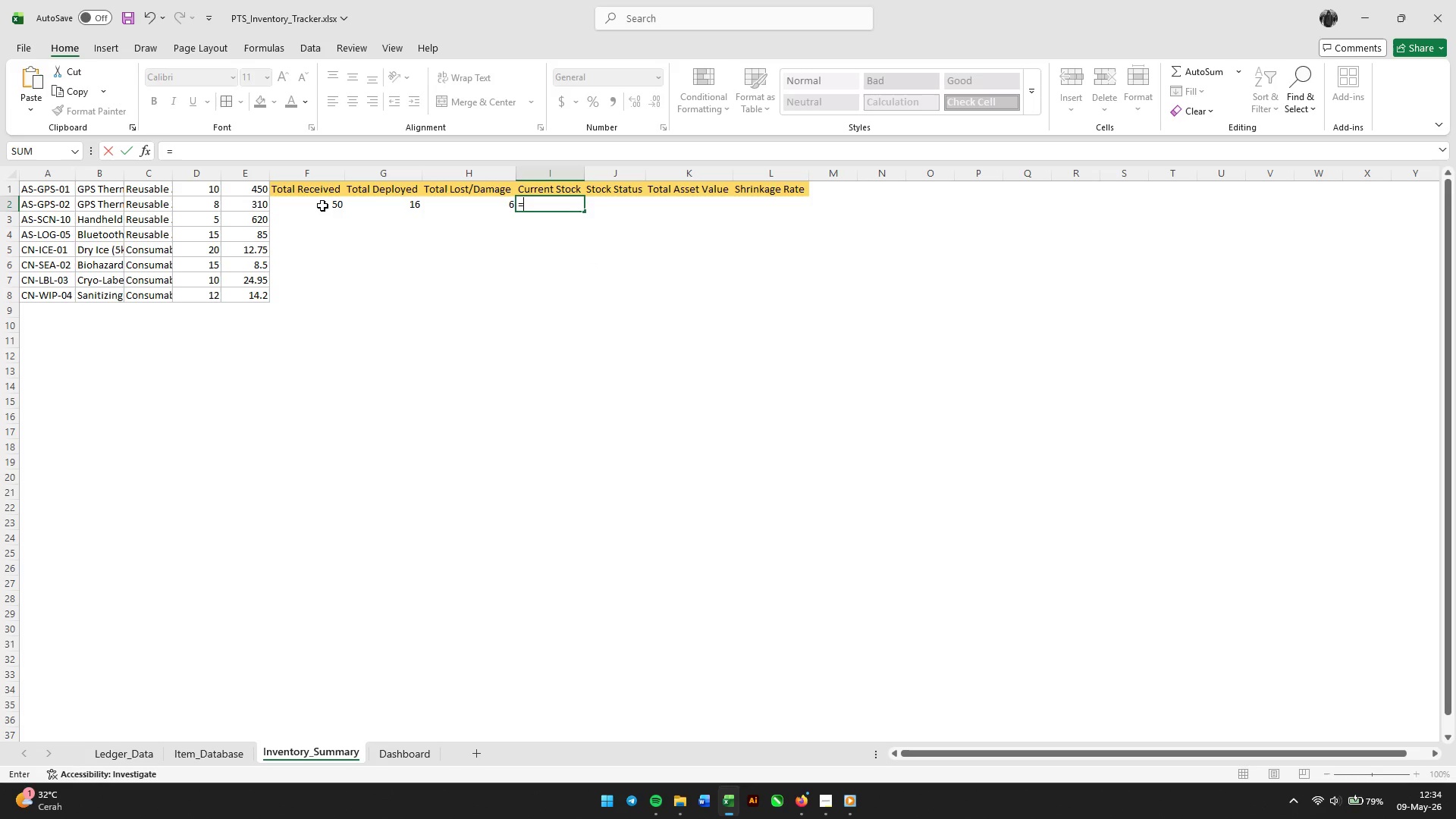 
left_click([322, 206])
 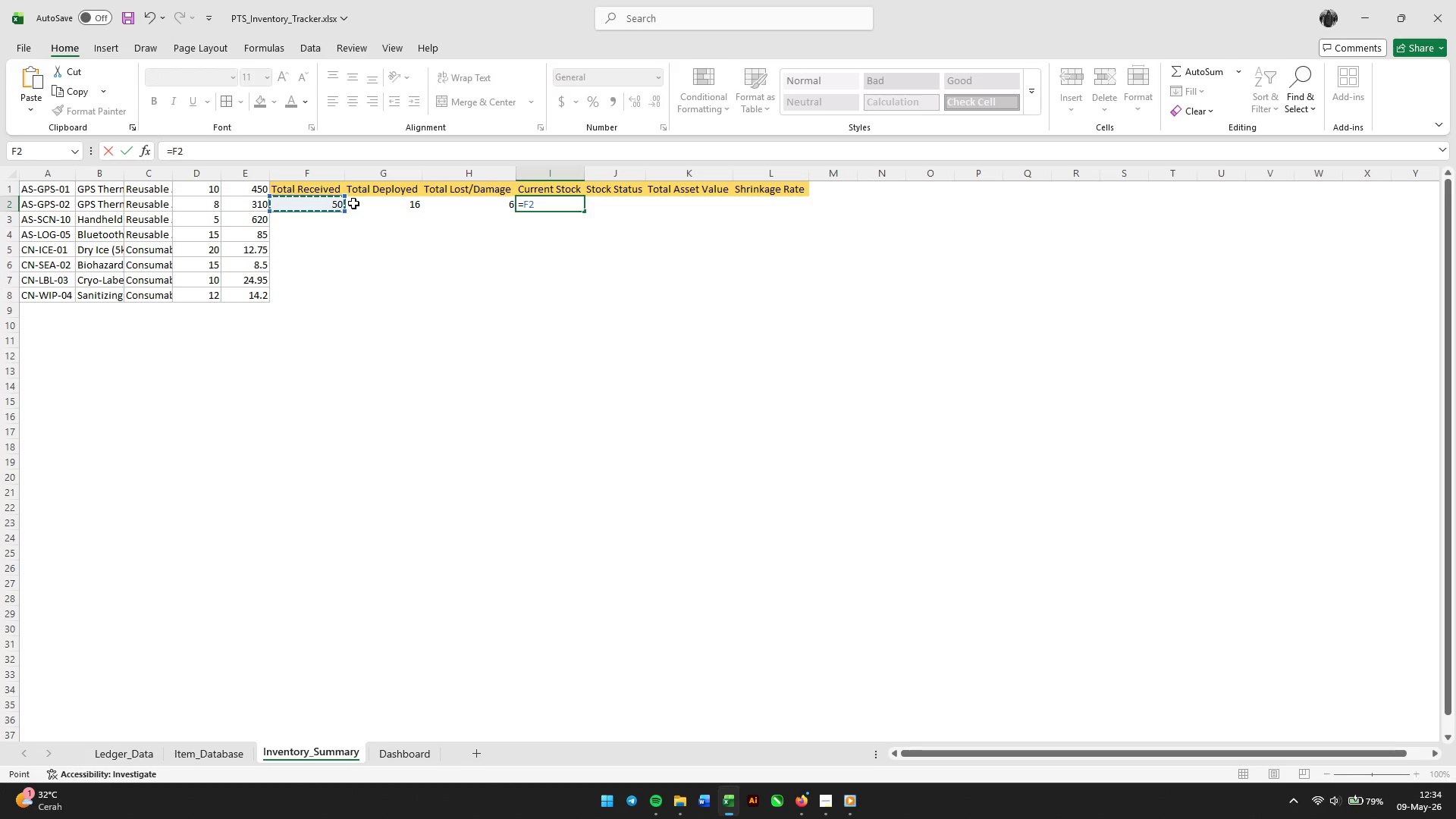 
key(NumpadSubtract)
 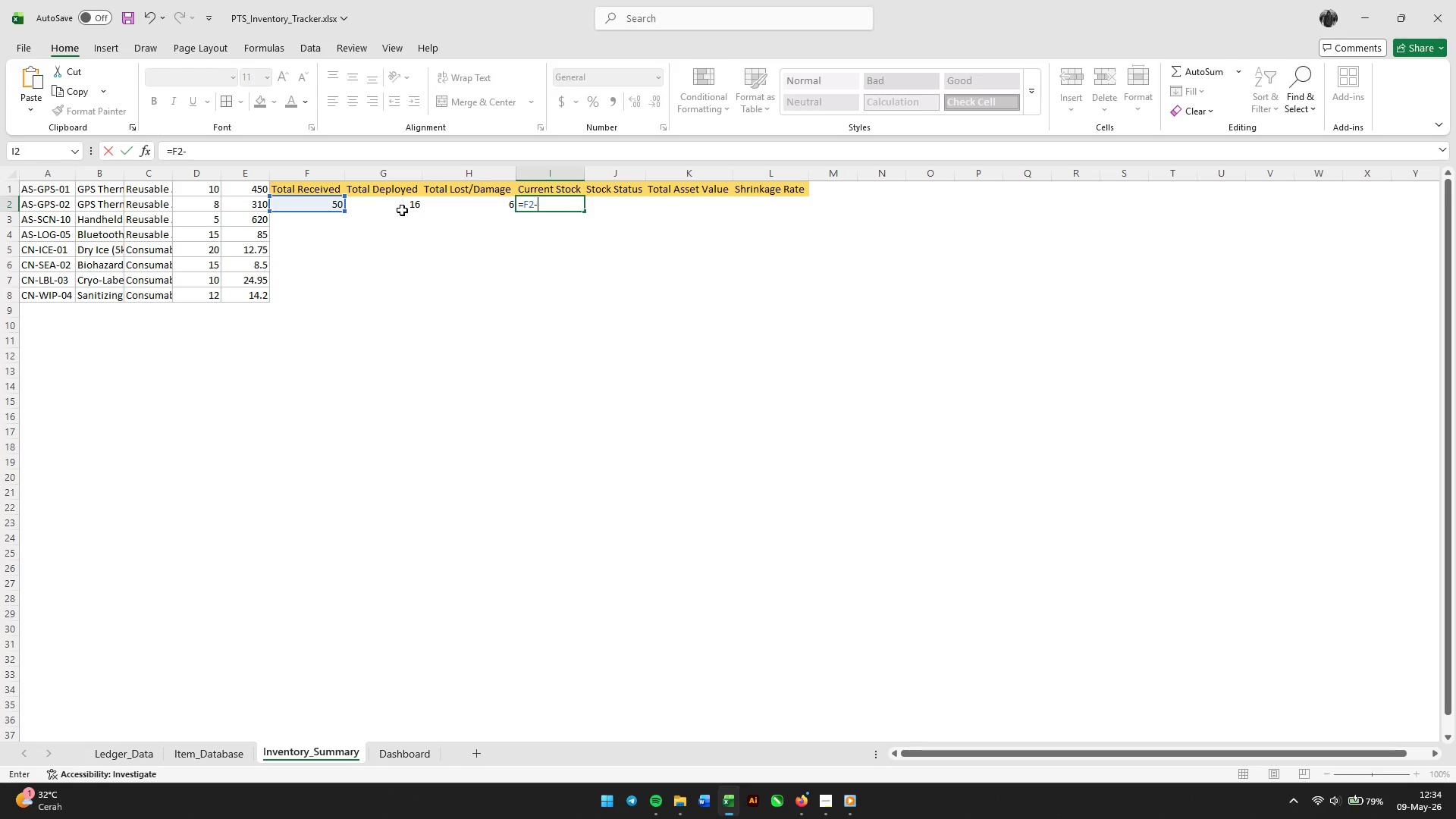 
left_click([402, 210])
 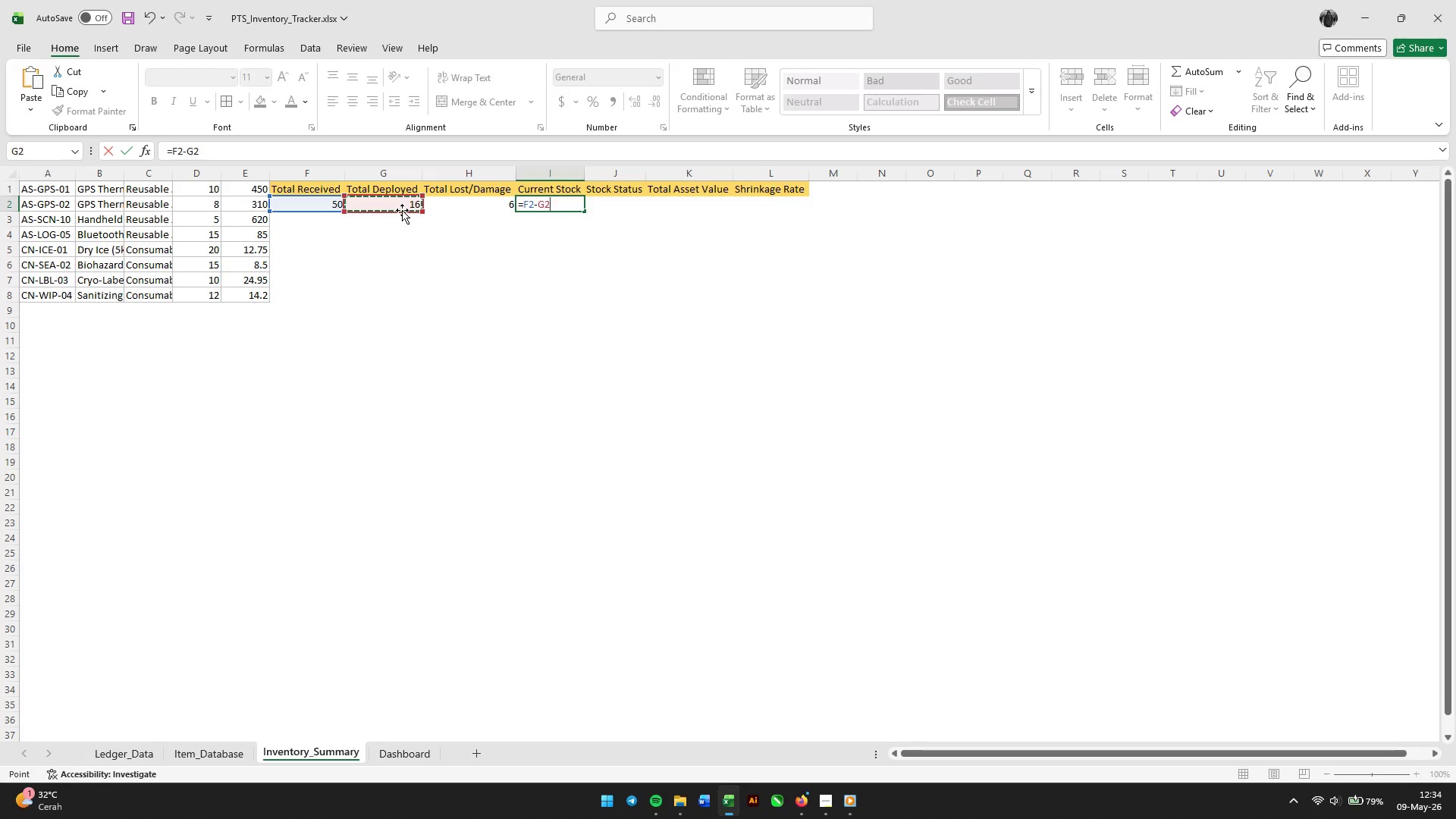 
key(NumpadSubtract)
 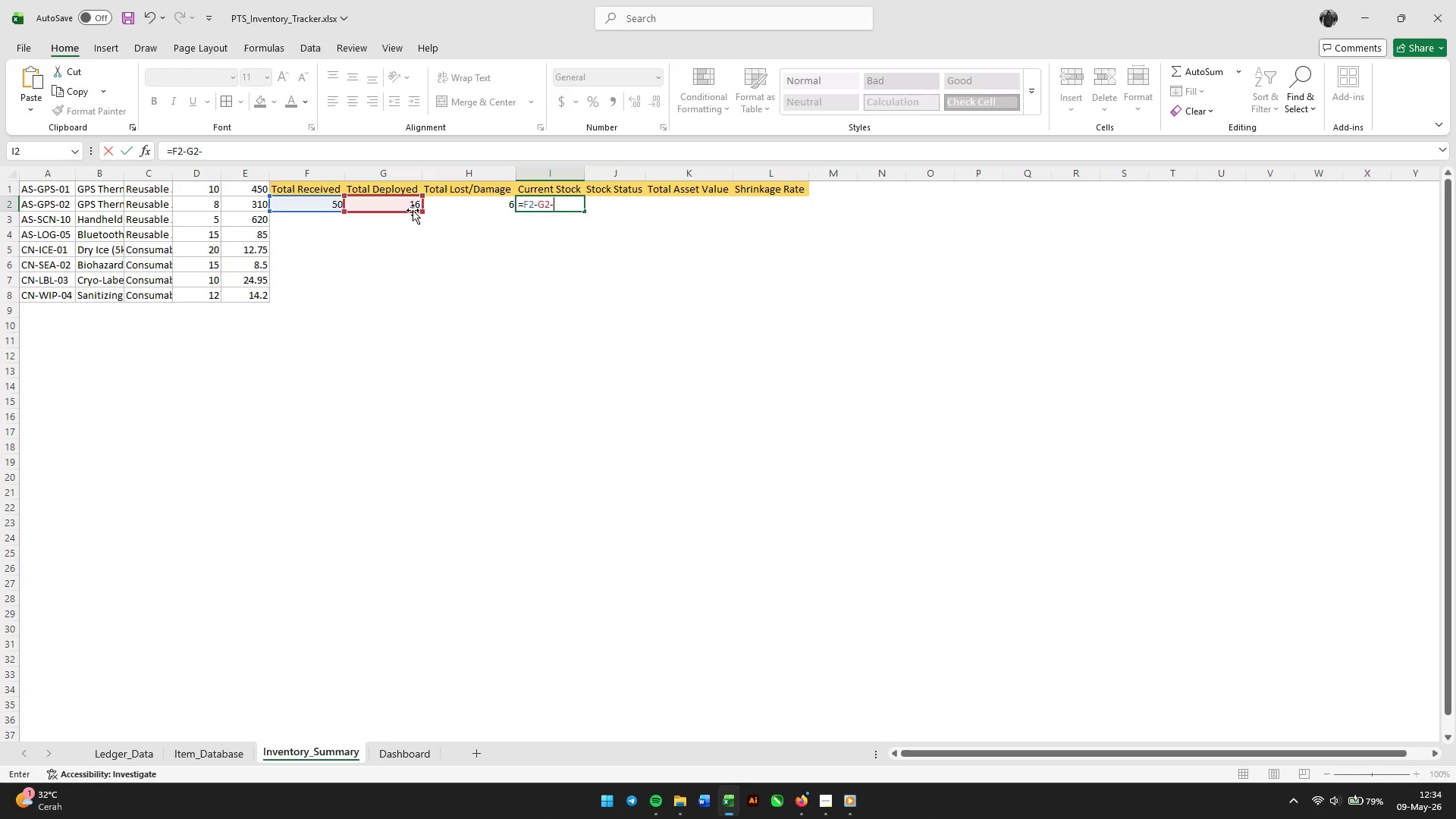 
key(NumpadSubtract)
 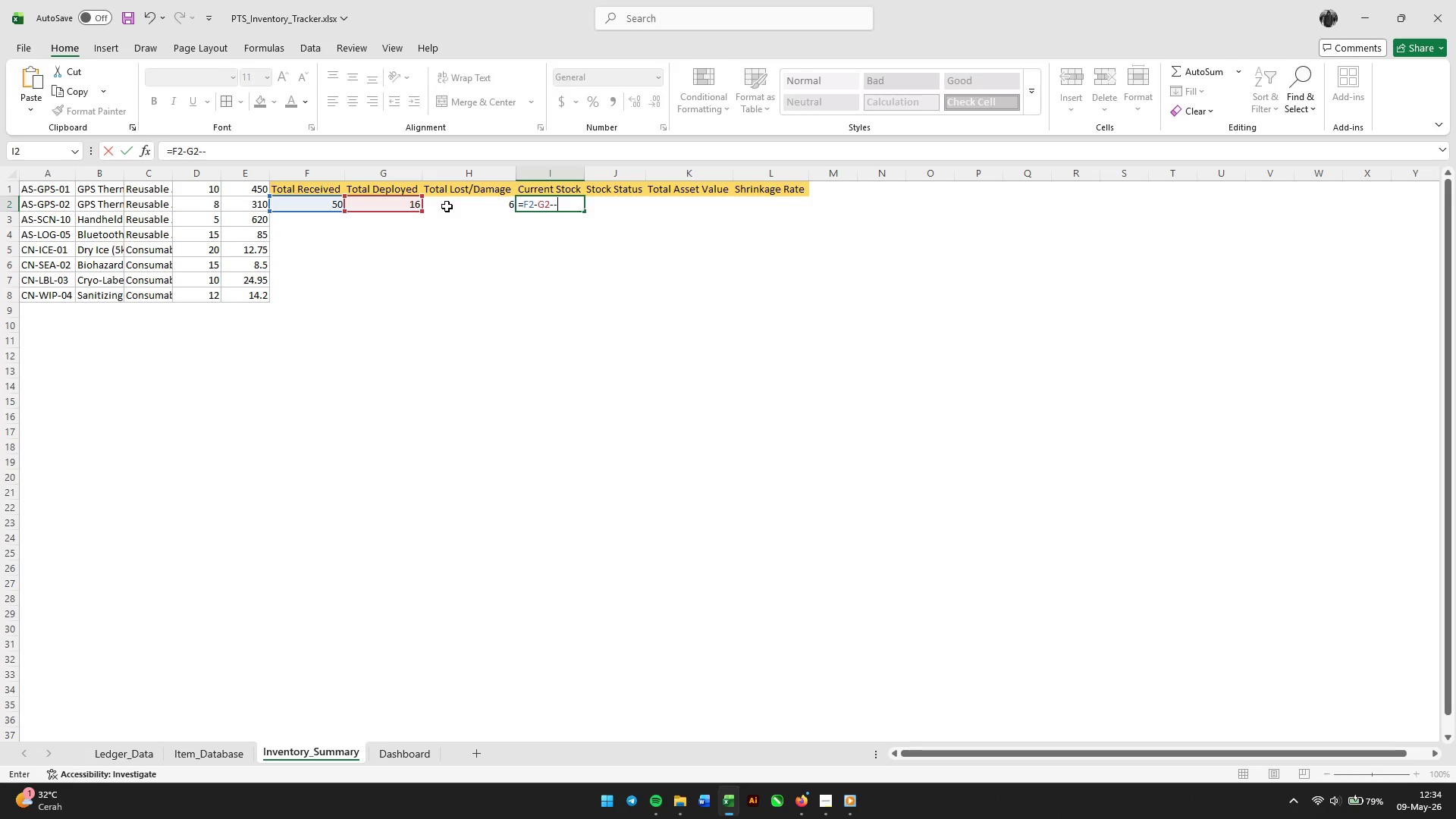 
key(Backspace)
 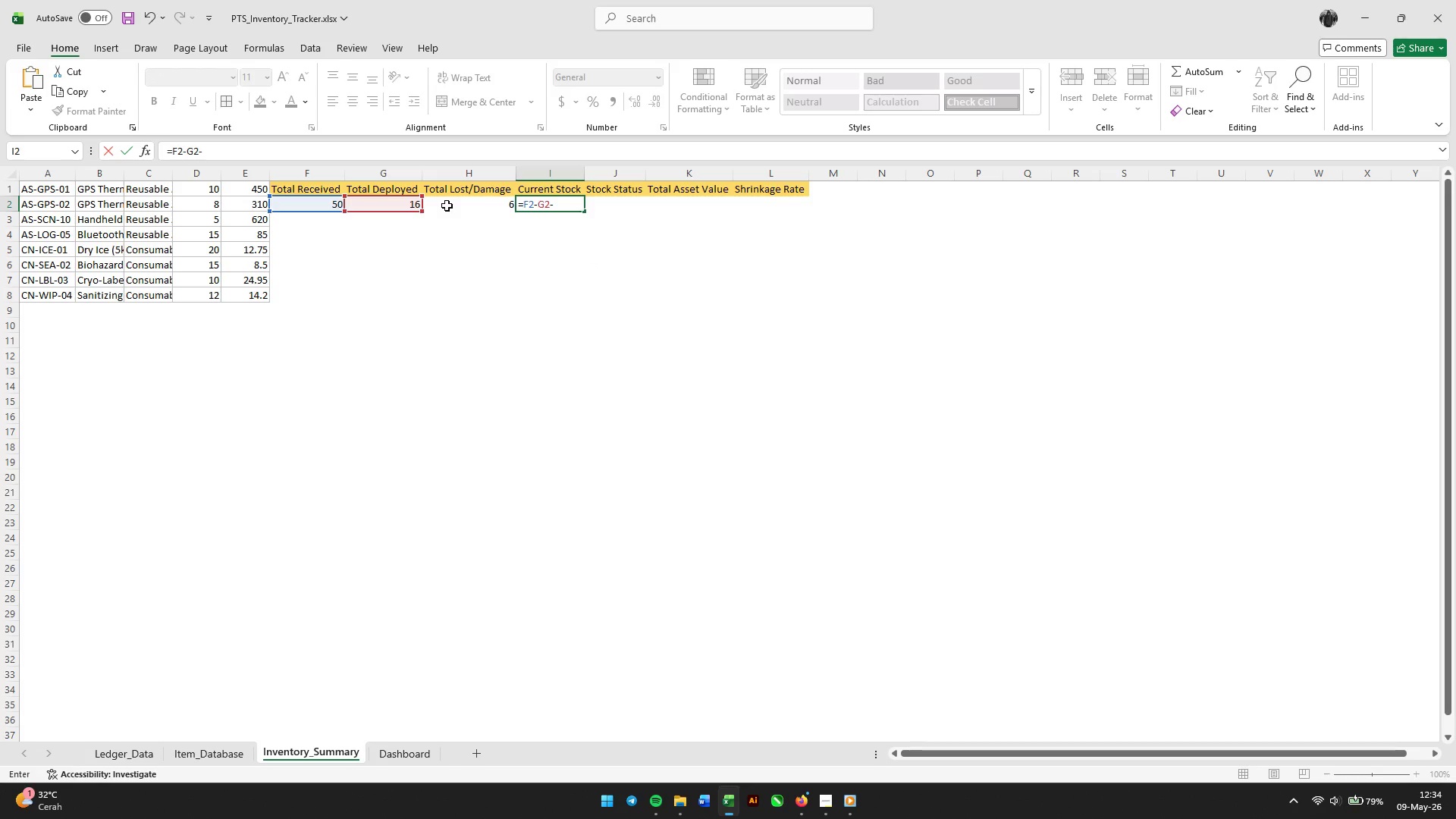 
left_click([447, 206])
 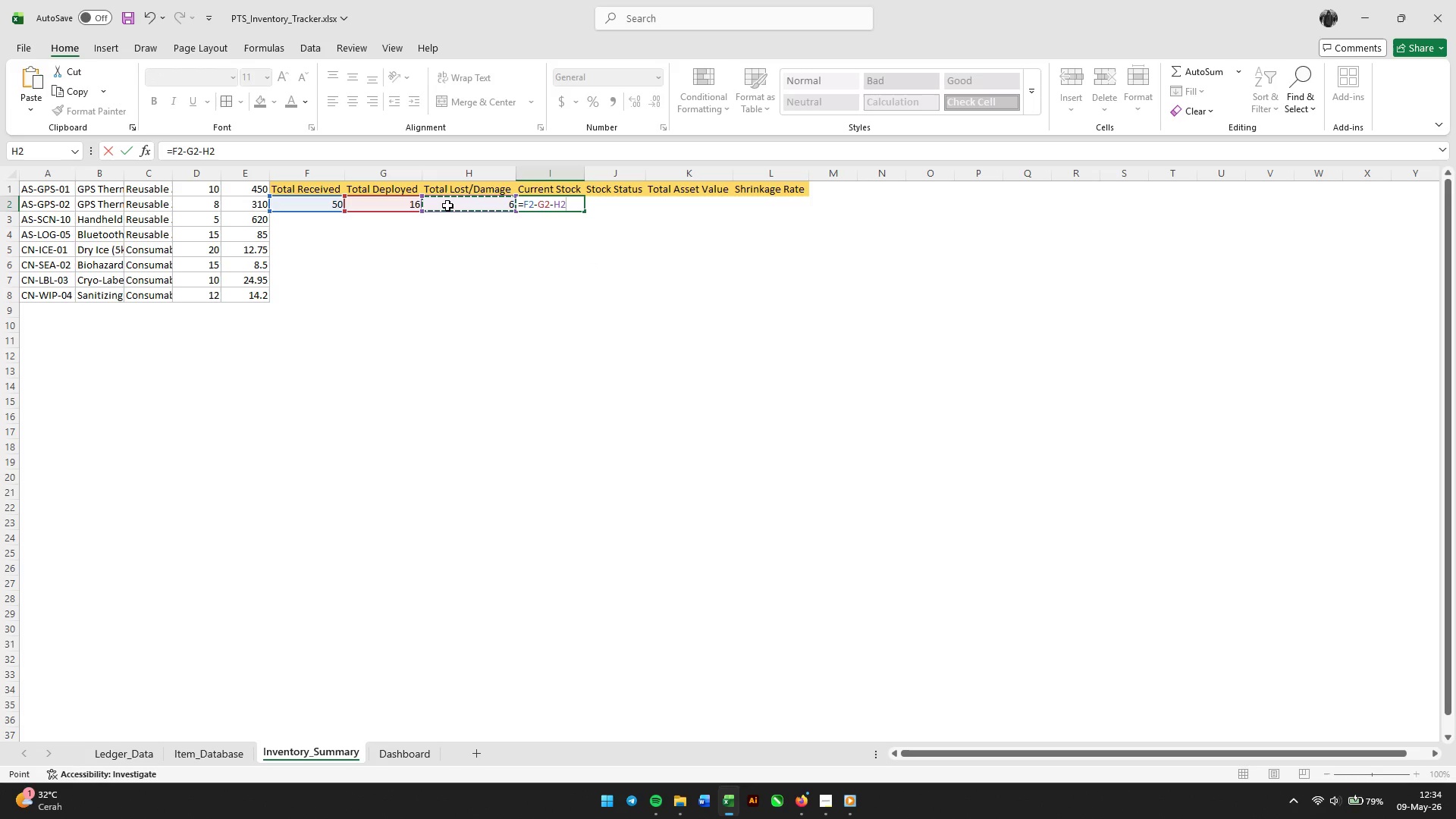 
key(Enter)
 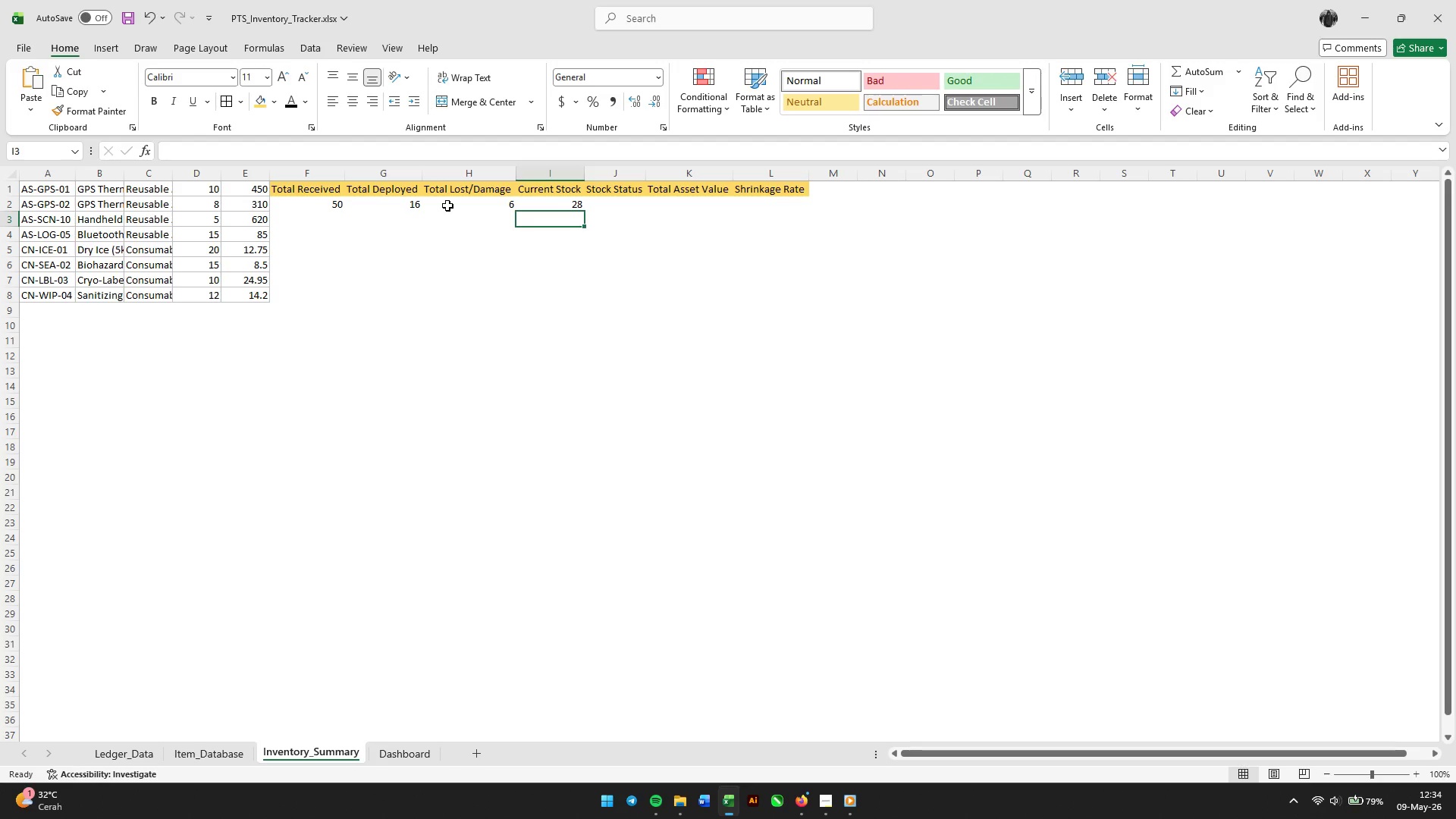 
key(ArrowUp)
 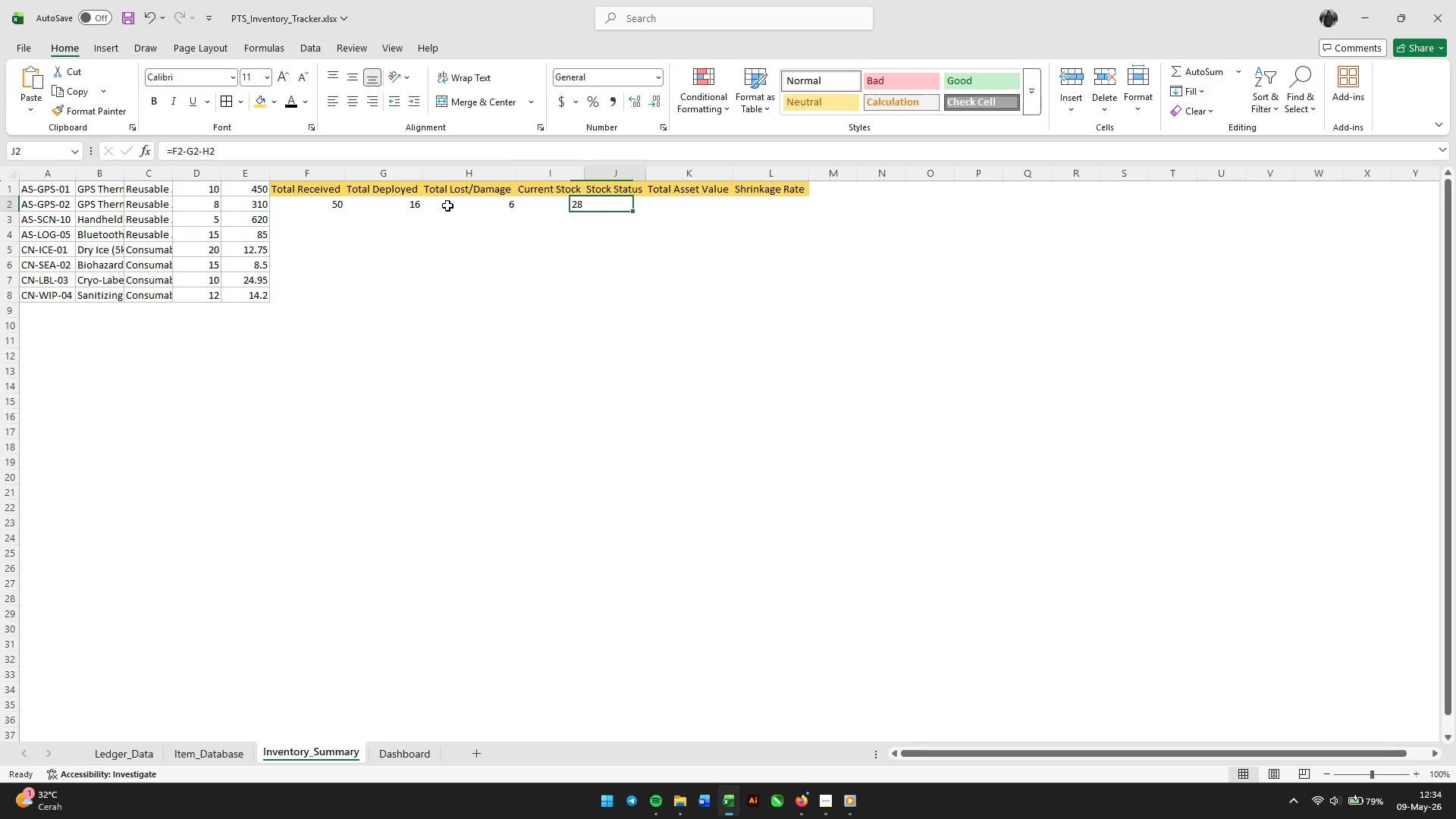 
key(ArrowRight)
 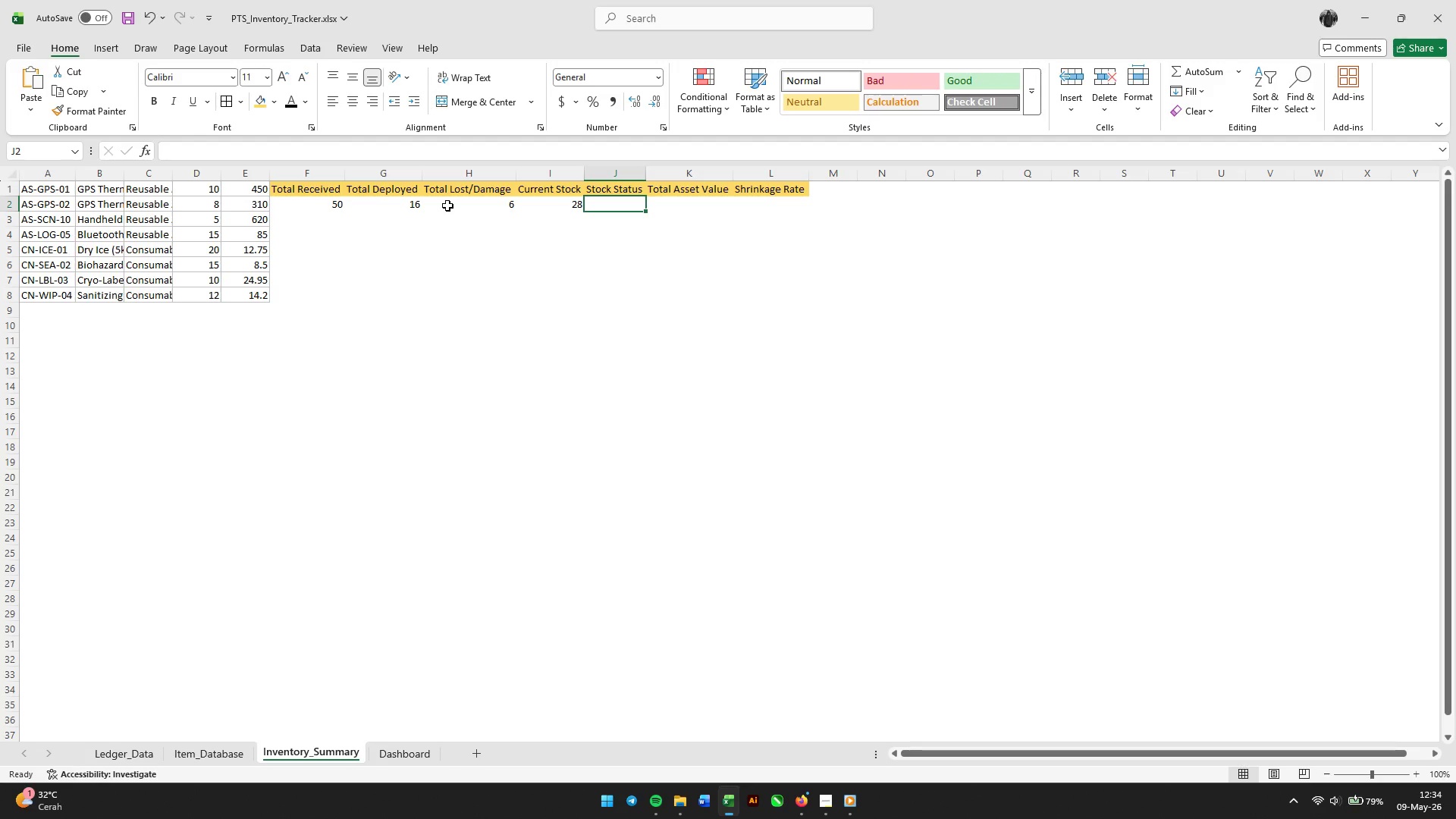 
type(=if)
key(Tab)
 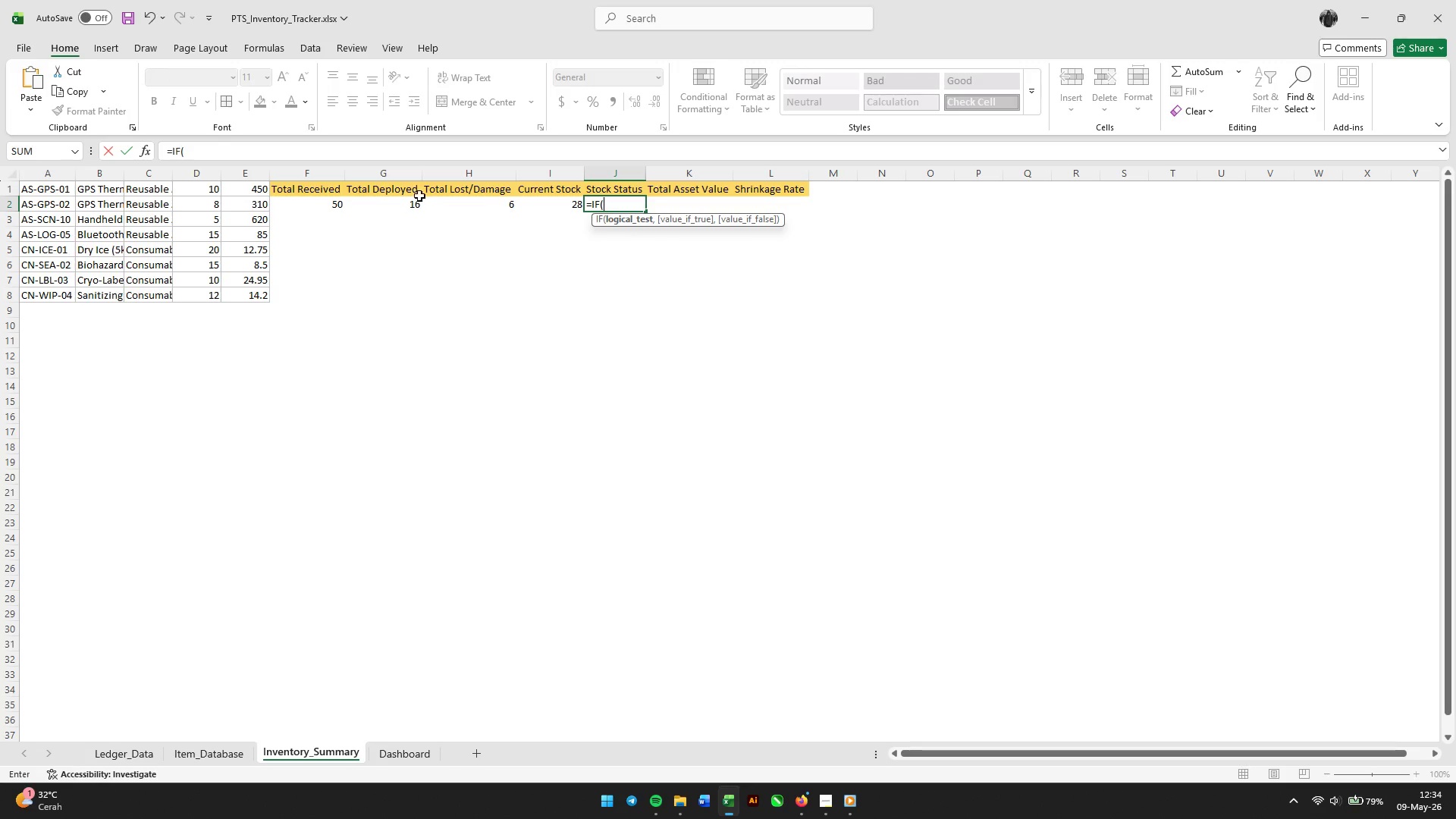 
left_click([569, 205])
 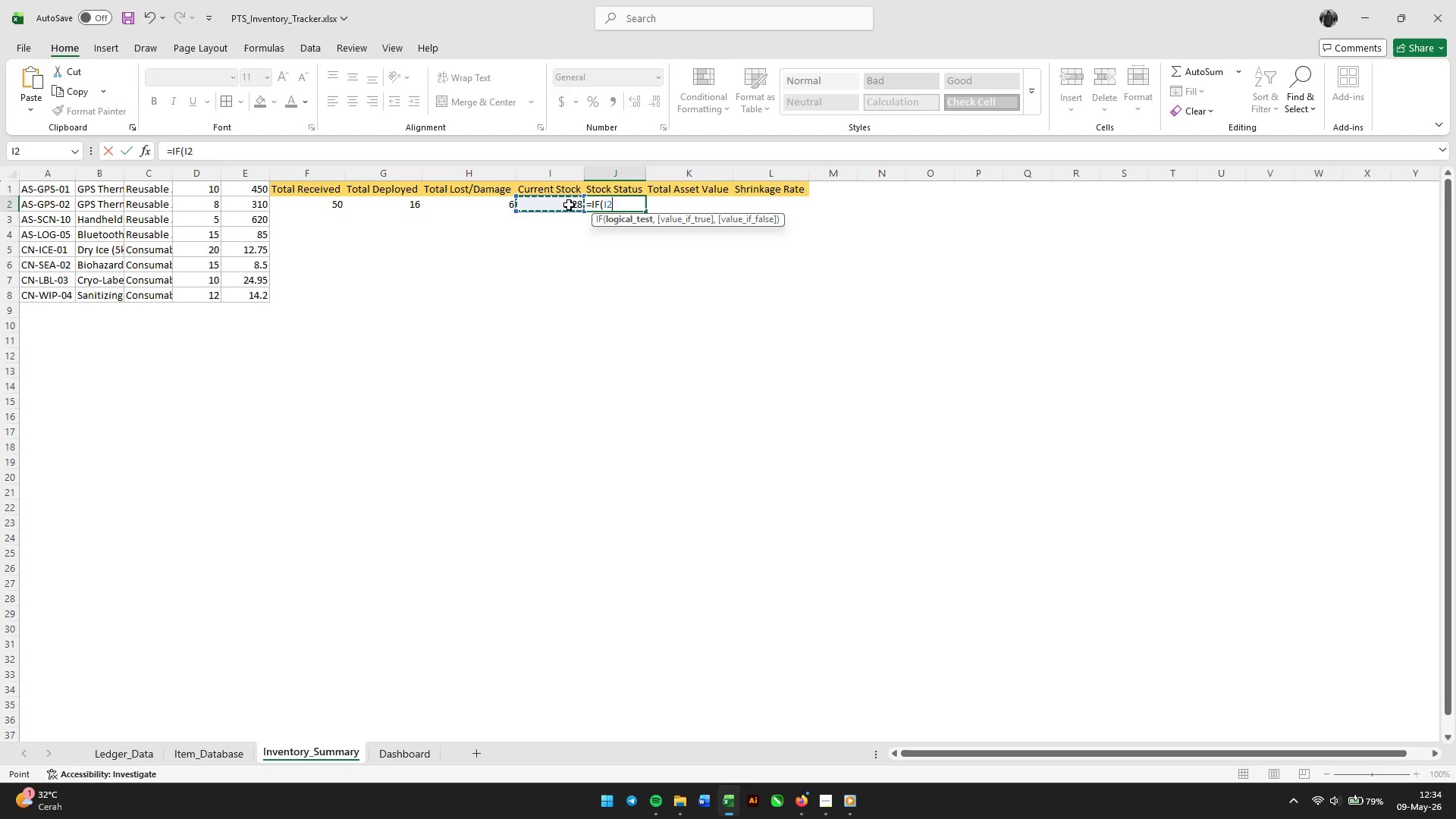 
key(Shift+Comma)
 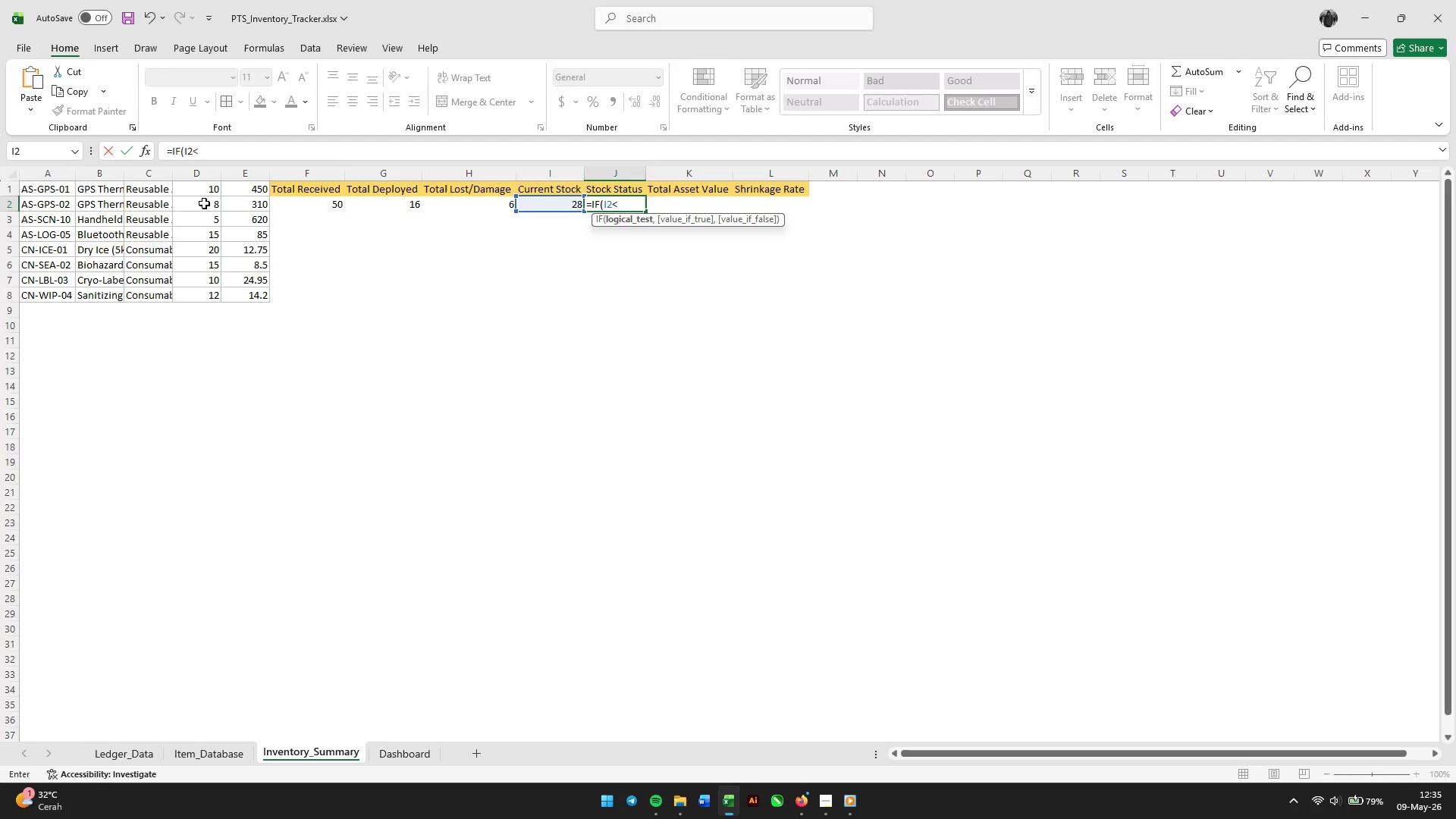 
left_click([204, 203])
 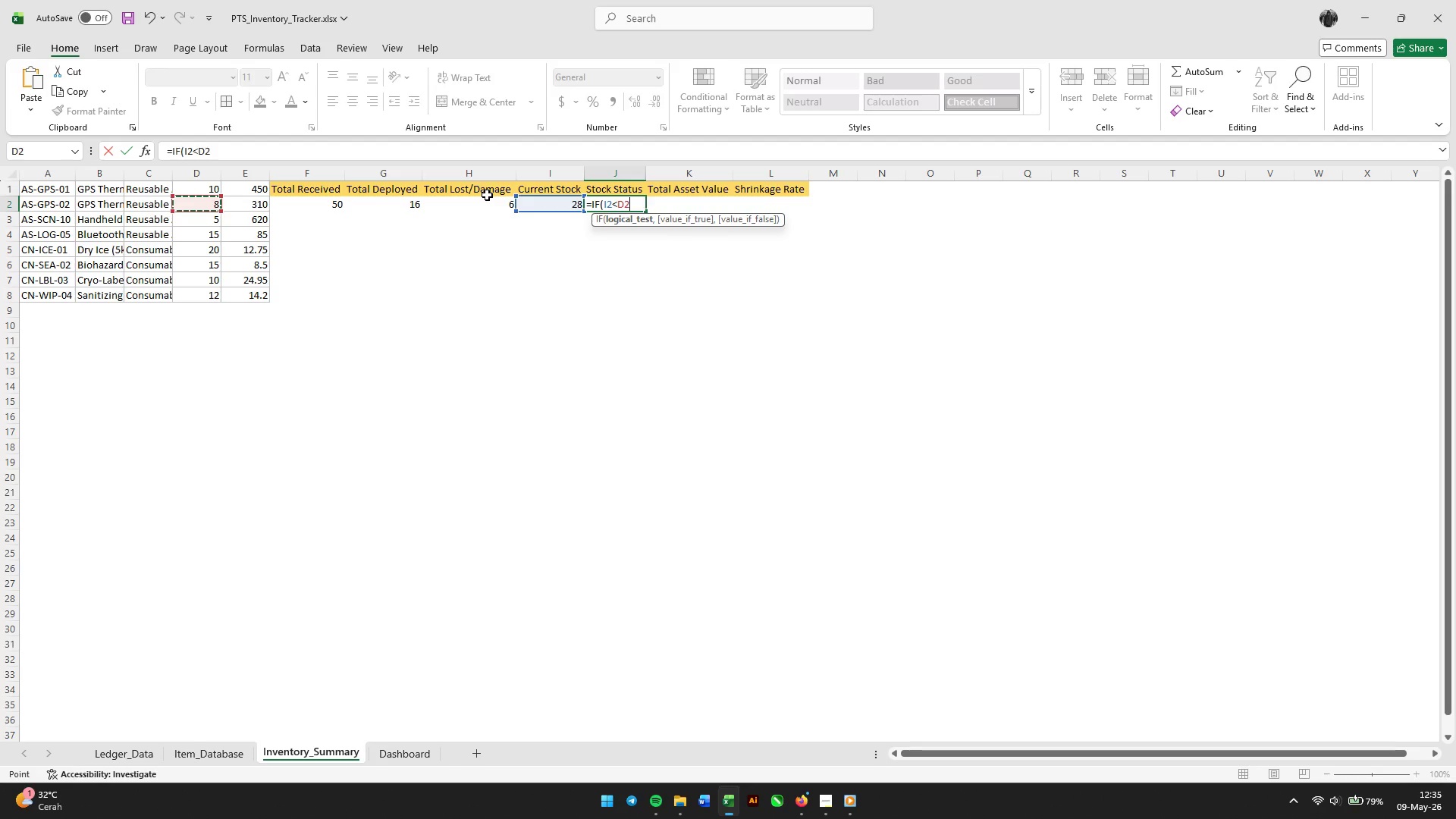 
wait(5.44)
 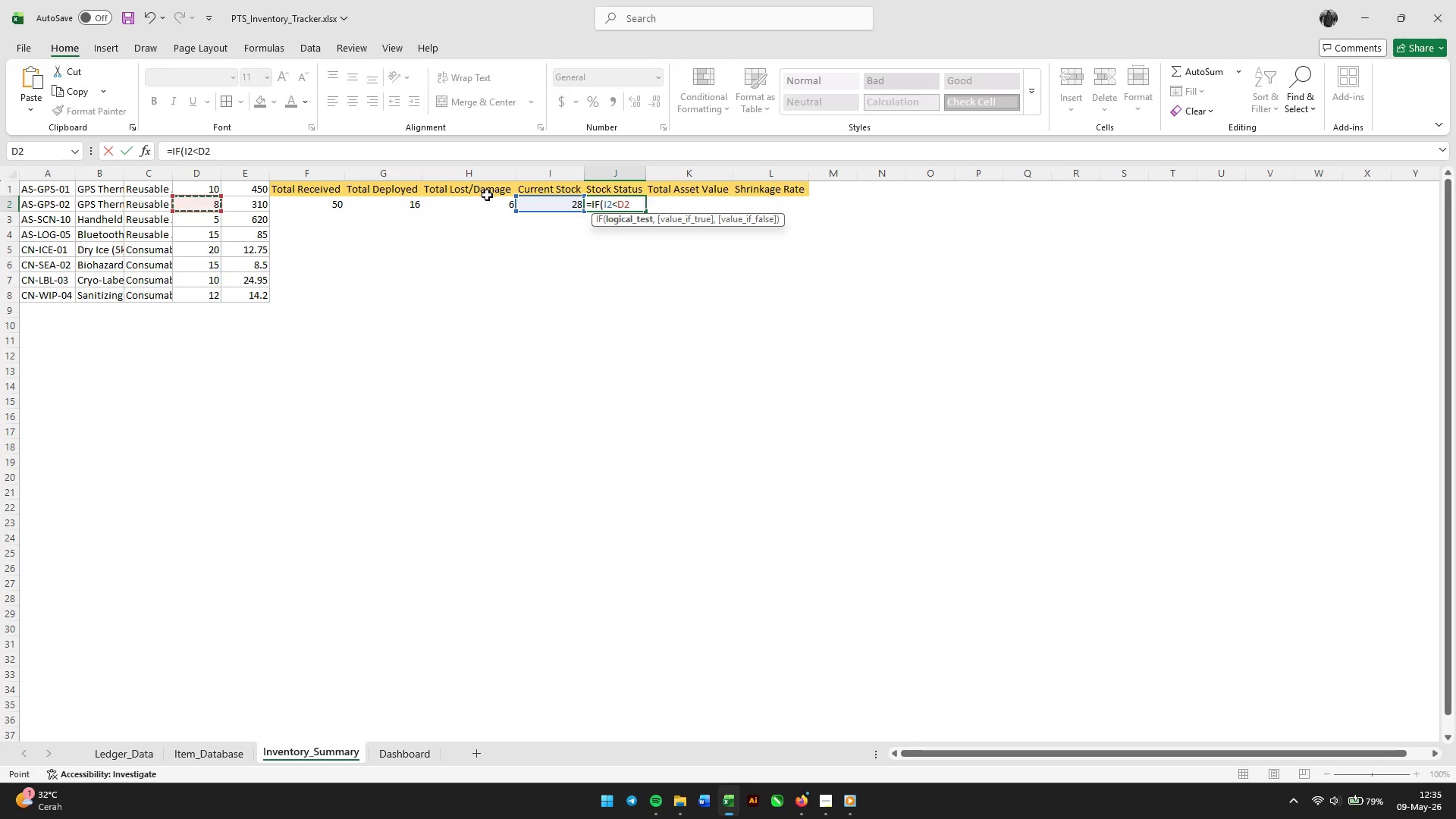 
type(,"REORDER","OK"))
 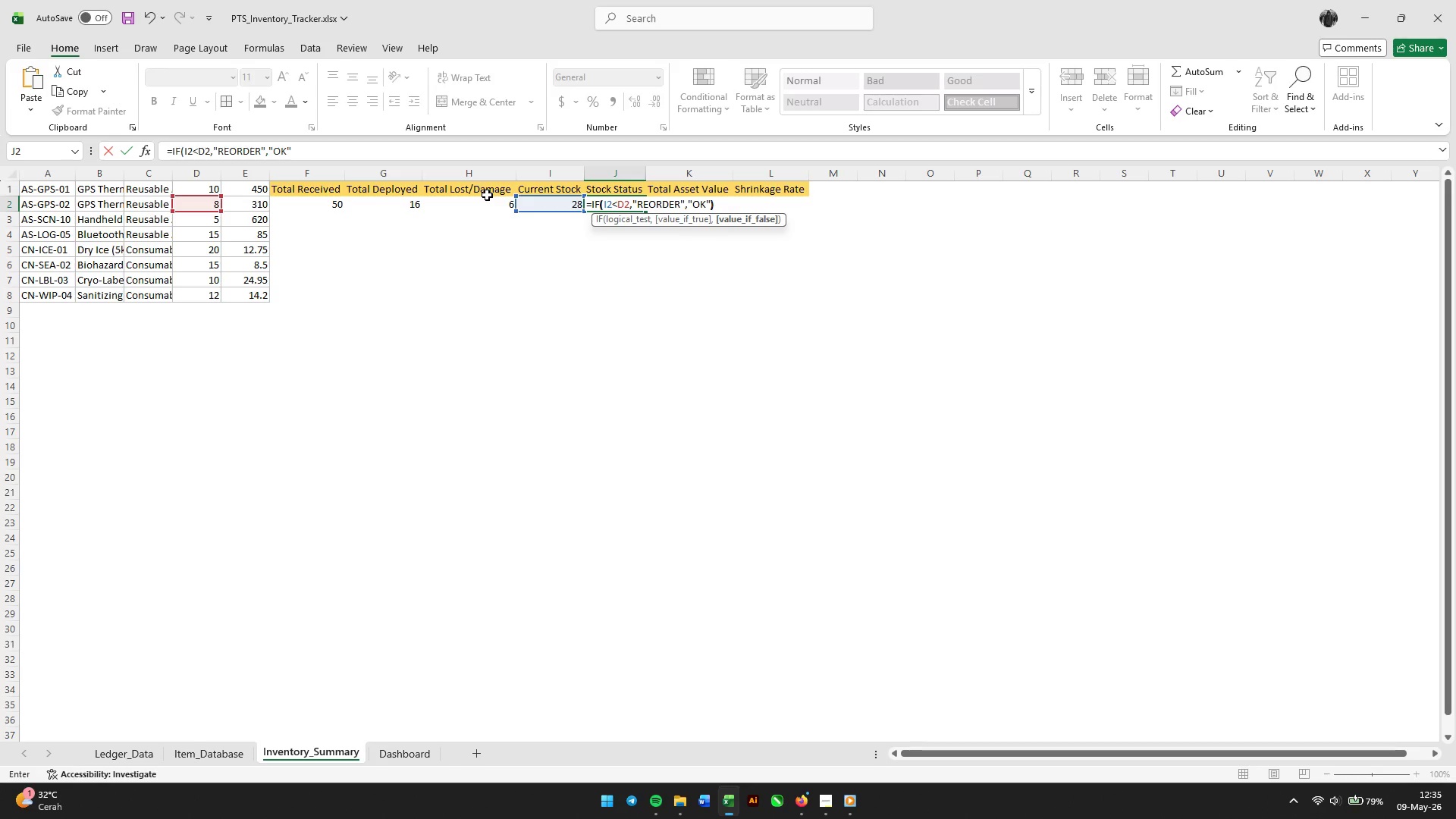 
key(Enter)
 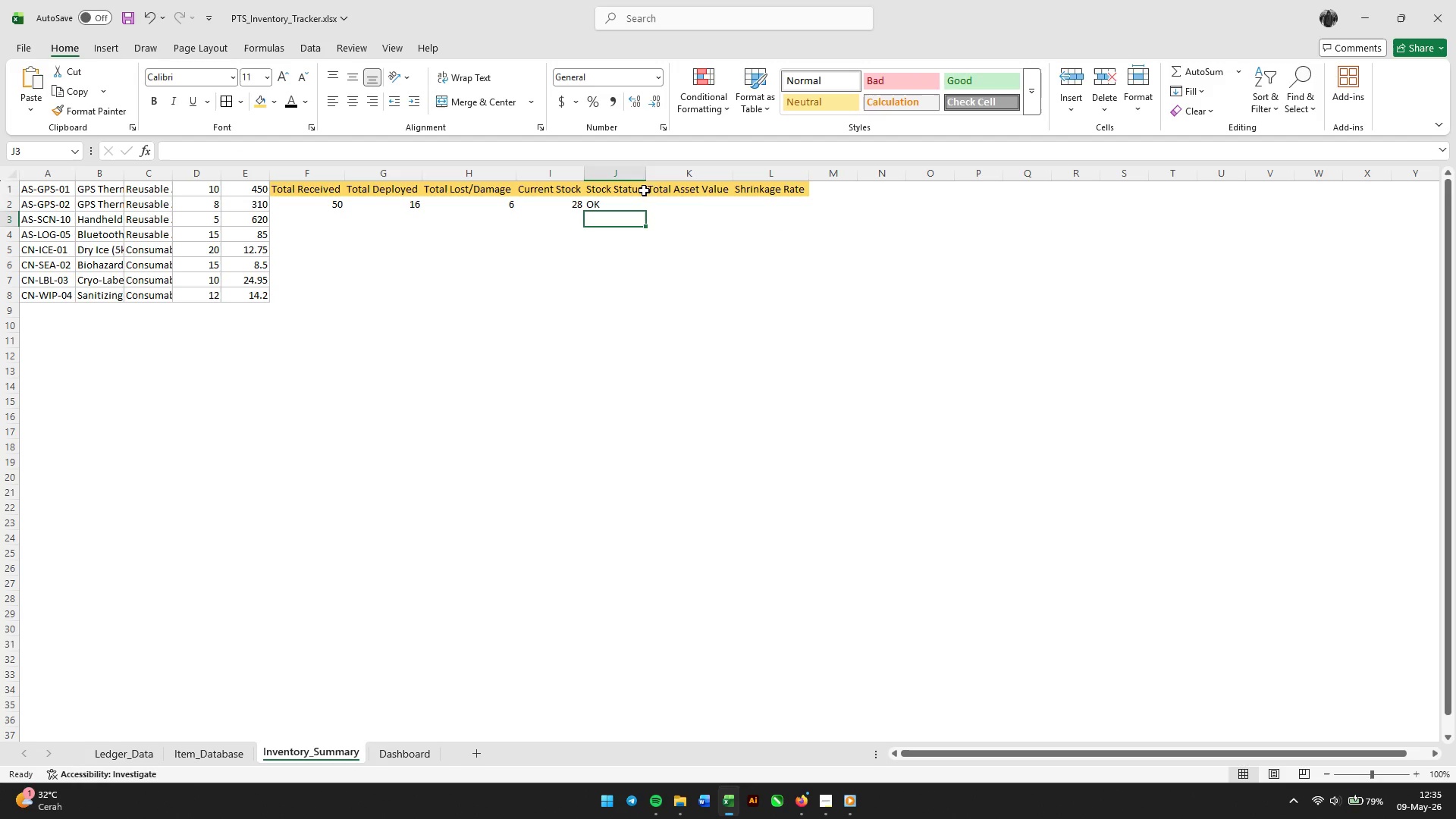 
left_click([671, 201])
 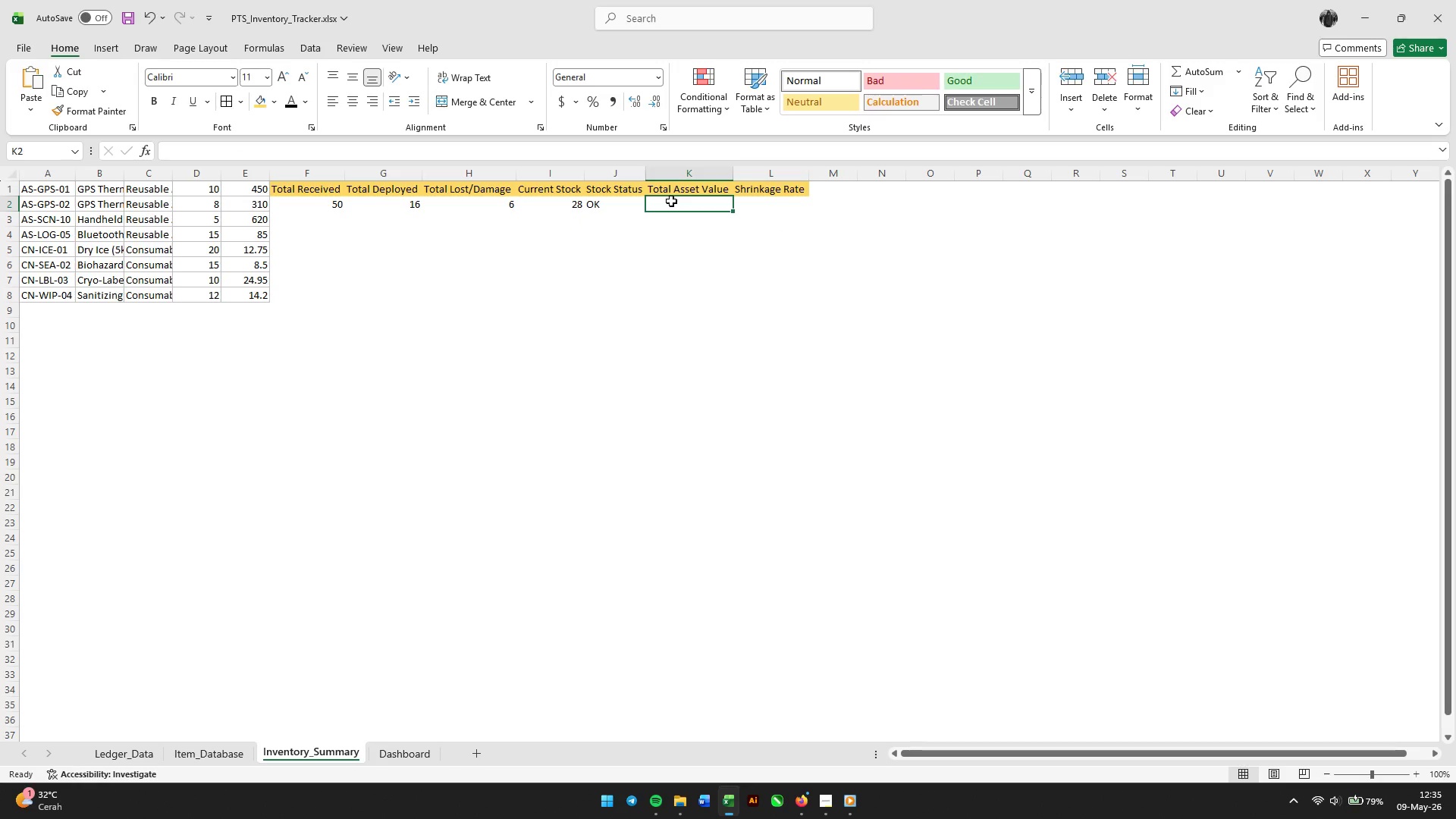 
wait(5.64)
 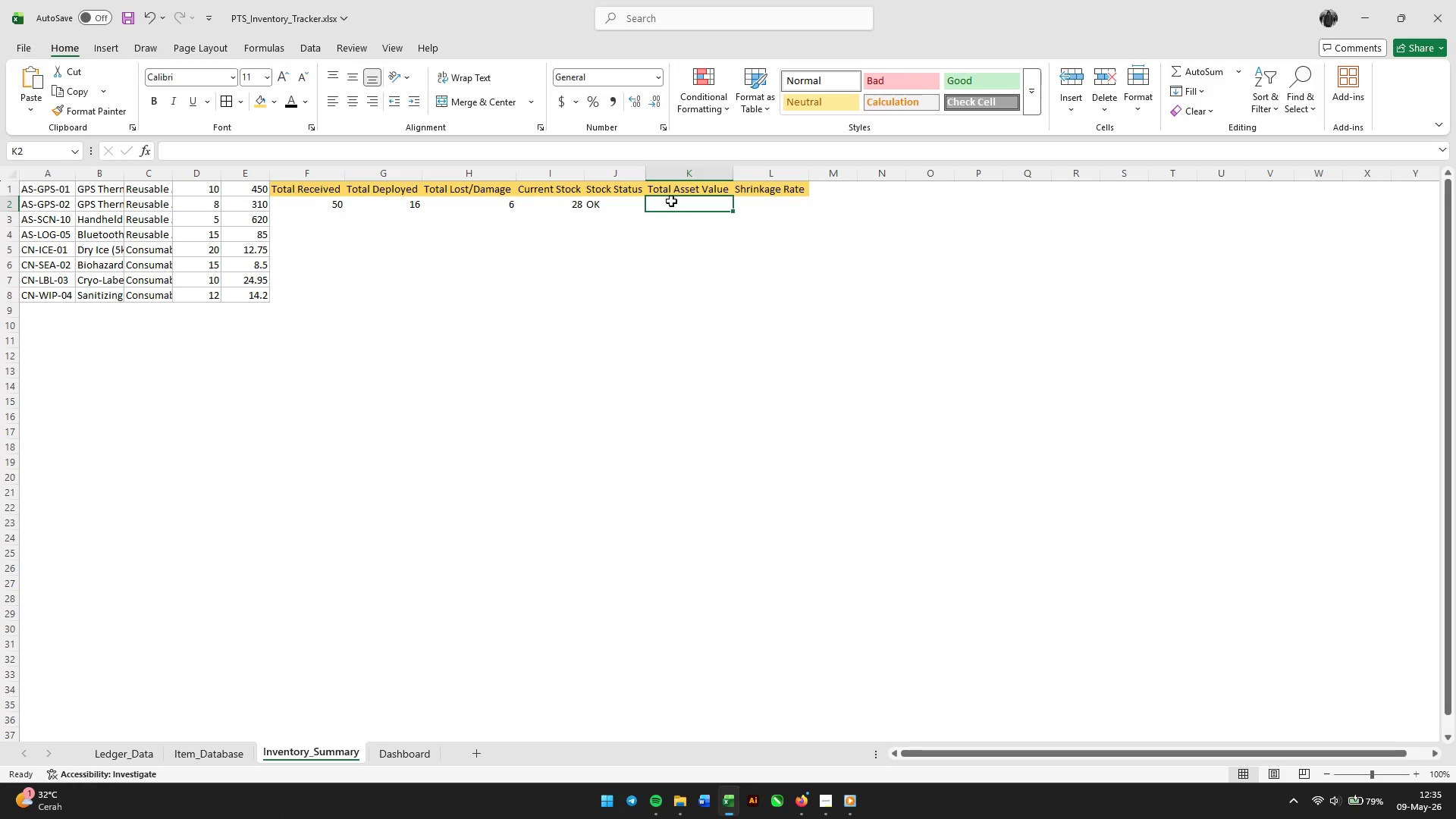 
key(Equal)
 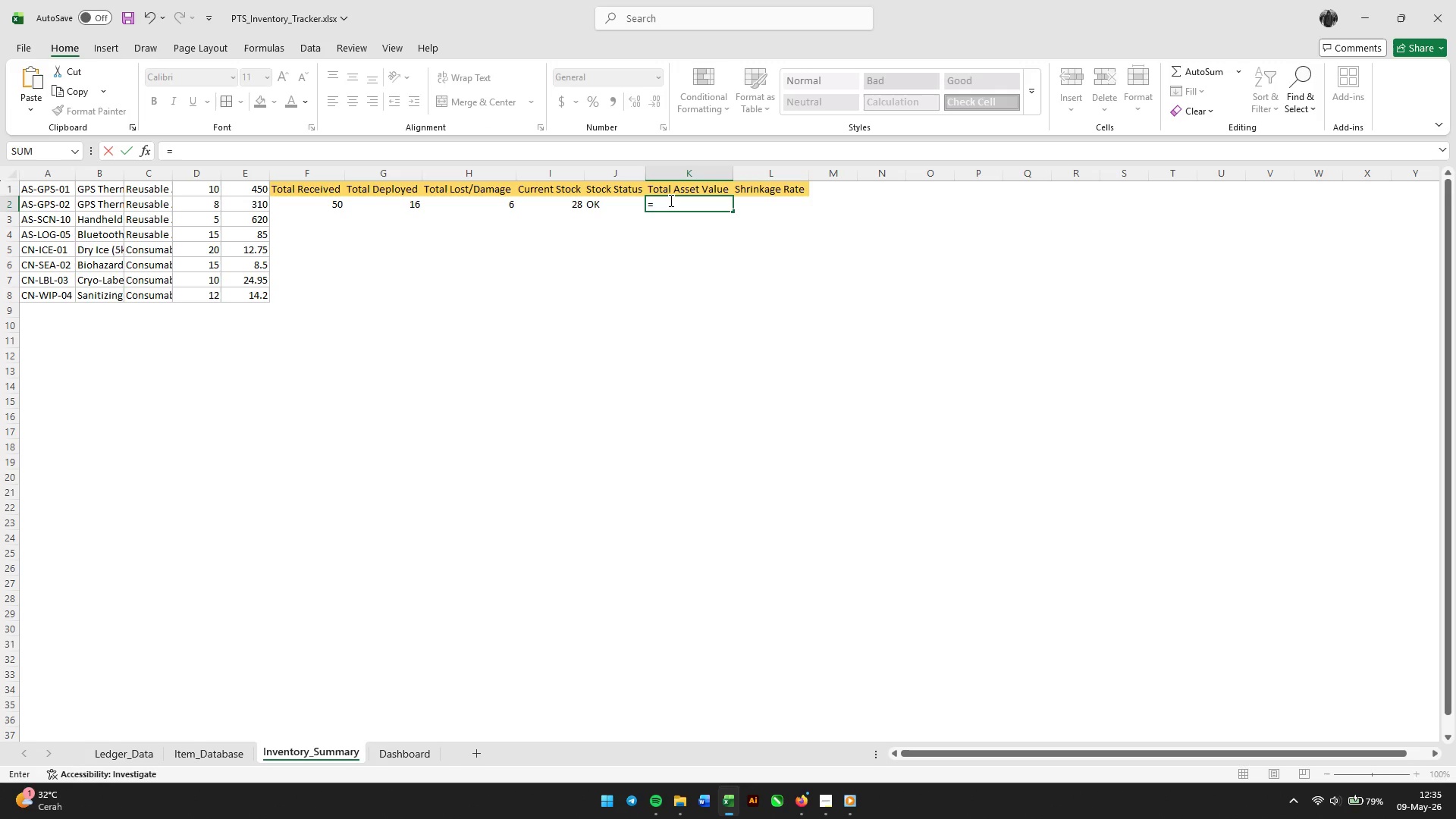 
key(ArrowLeft)
 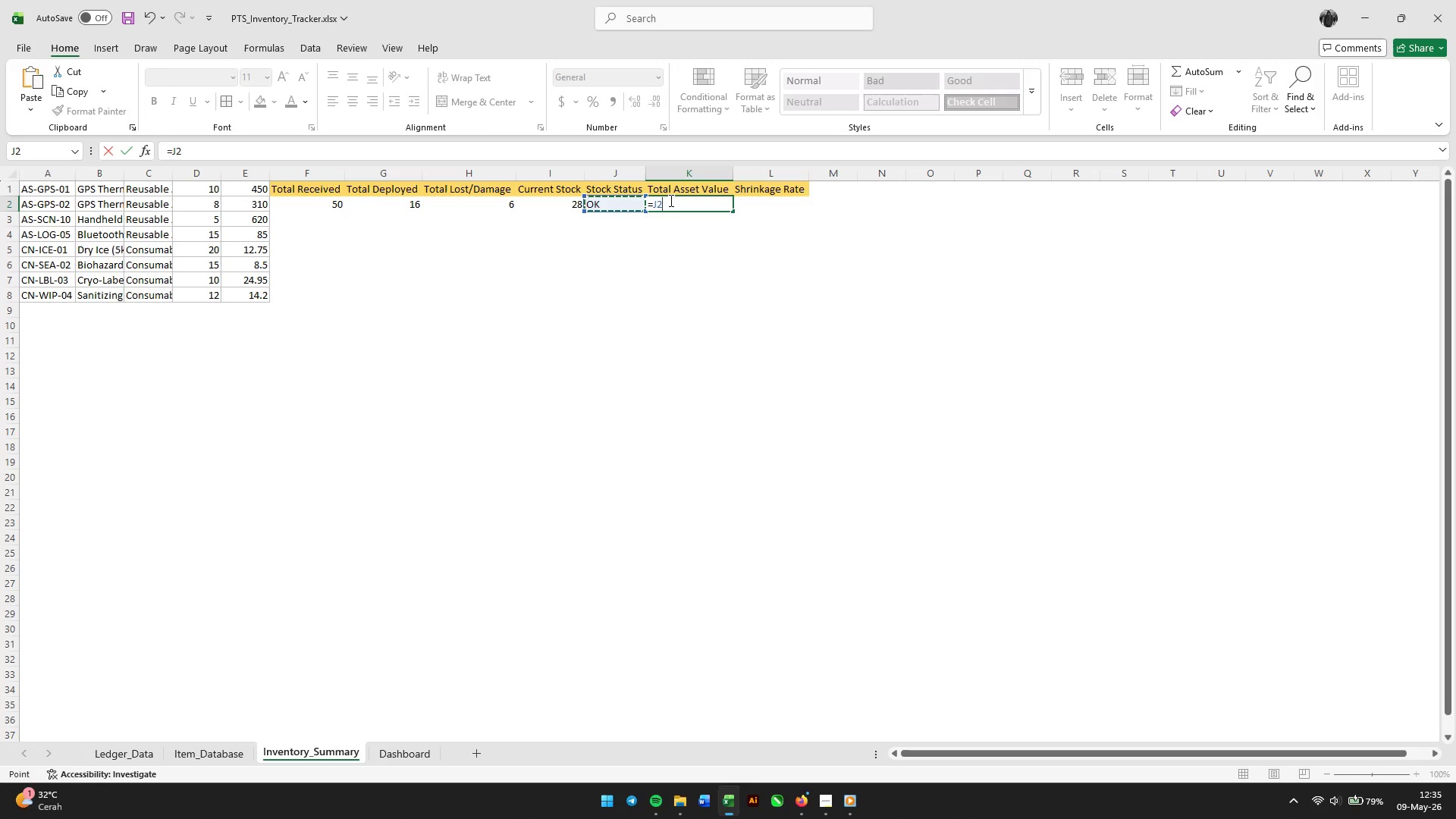 
key(Shift+8)
 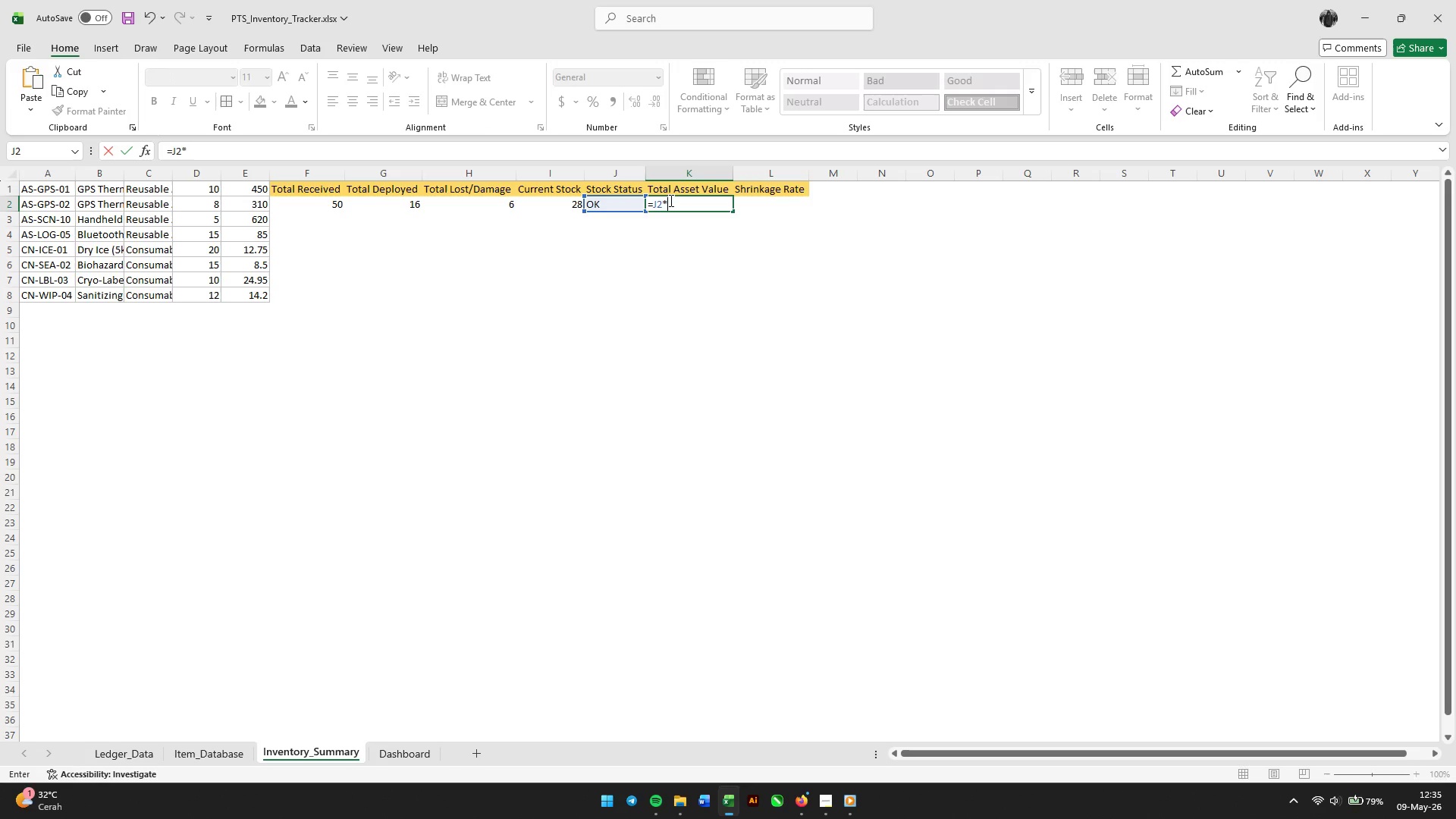 
key(ArrowLeft)
 